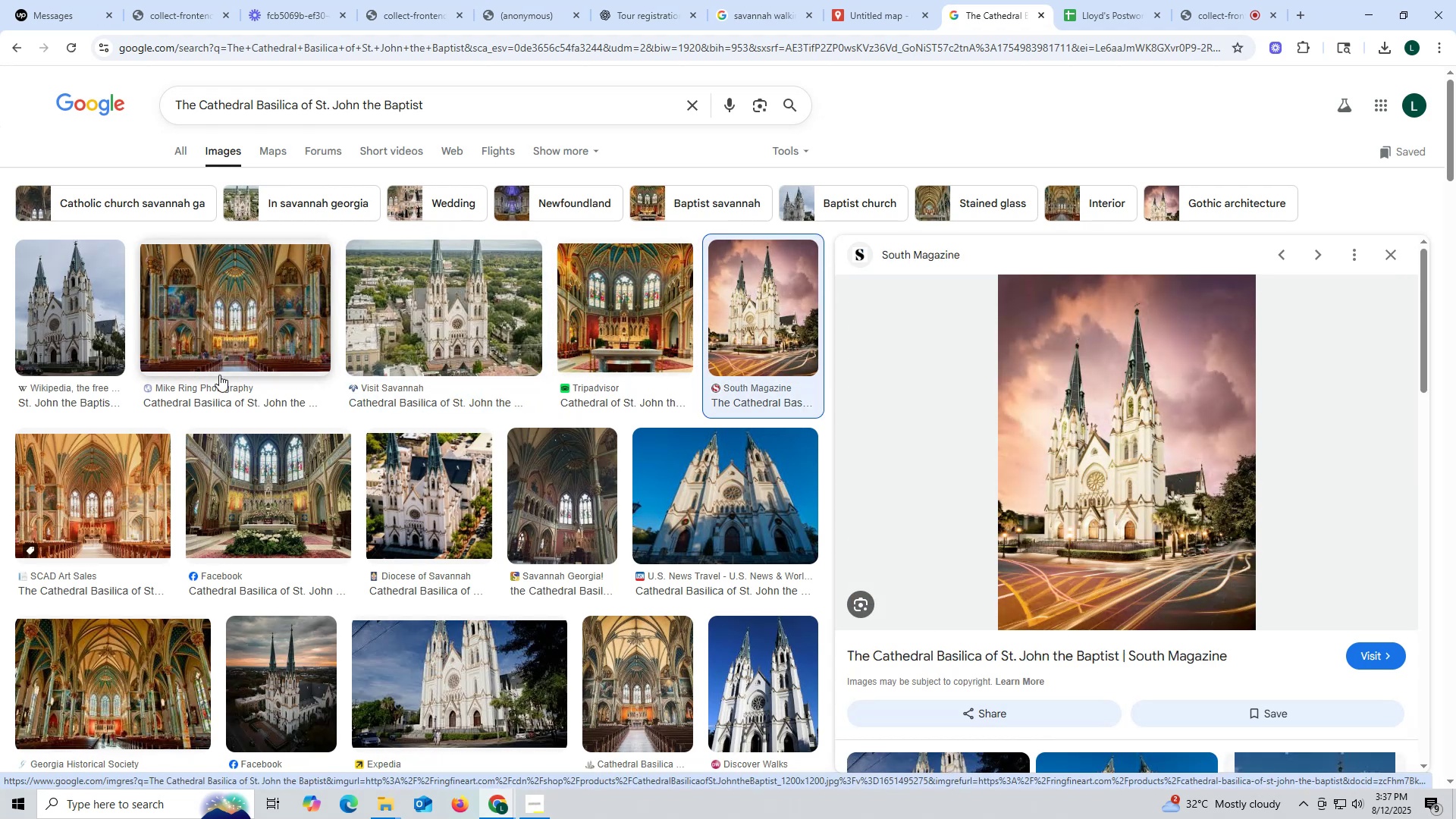 
wait(6.54)
 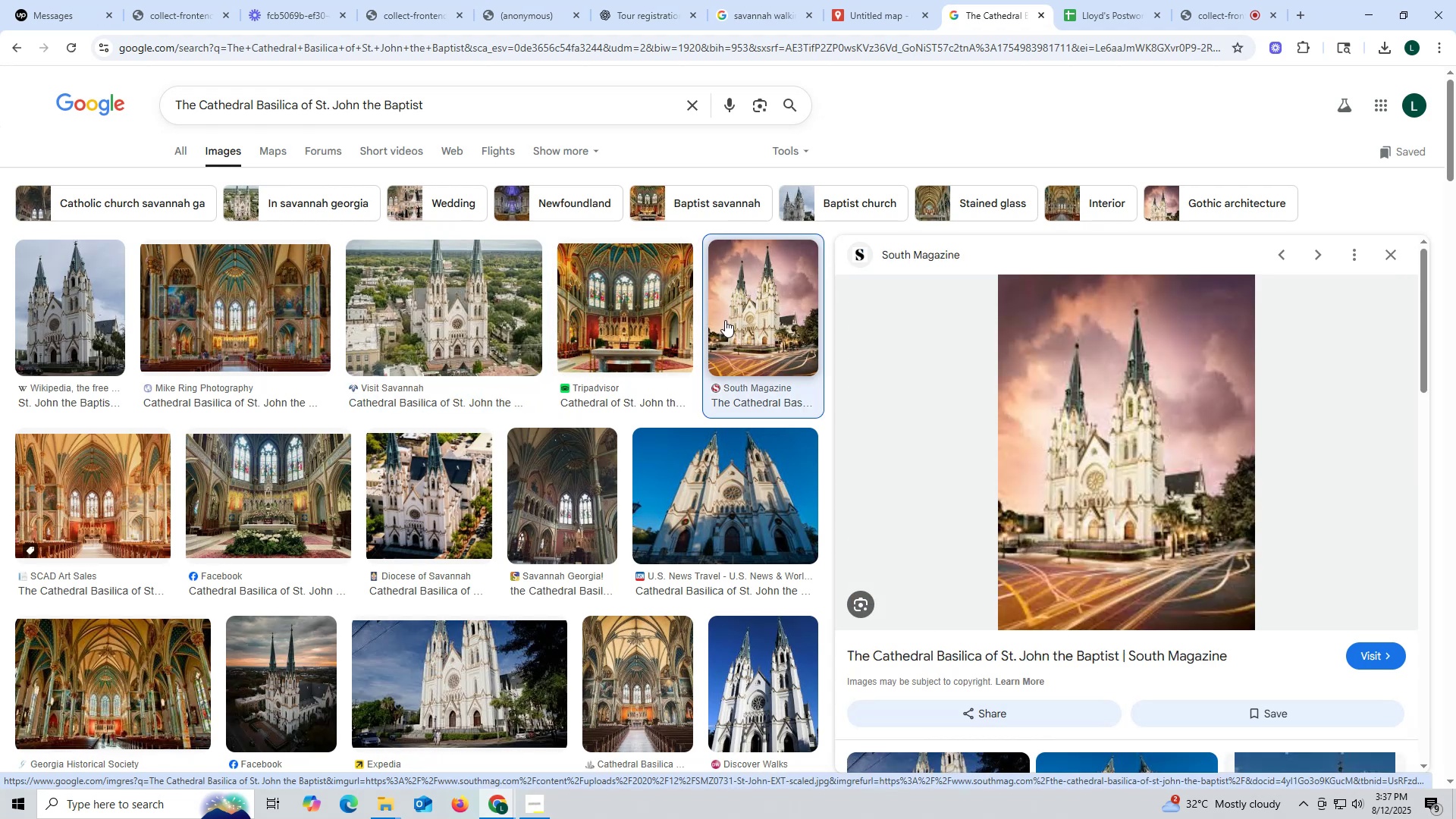 
left_click([416, 507])
 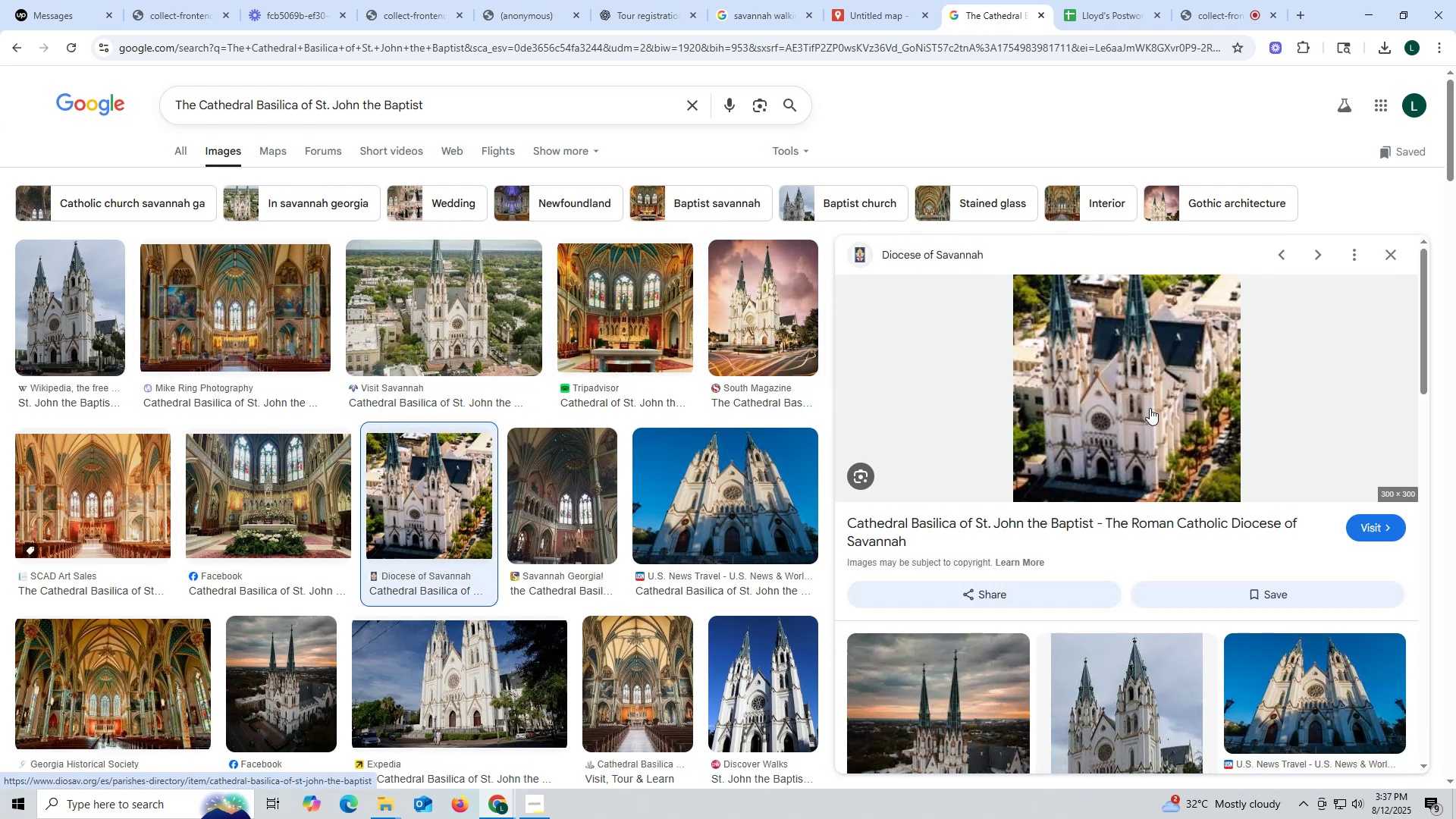 
left_click([1150, 408])
 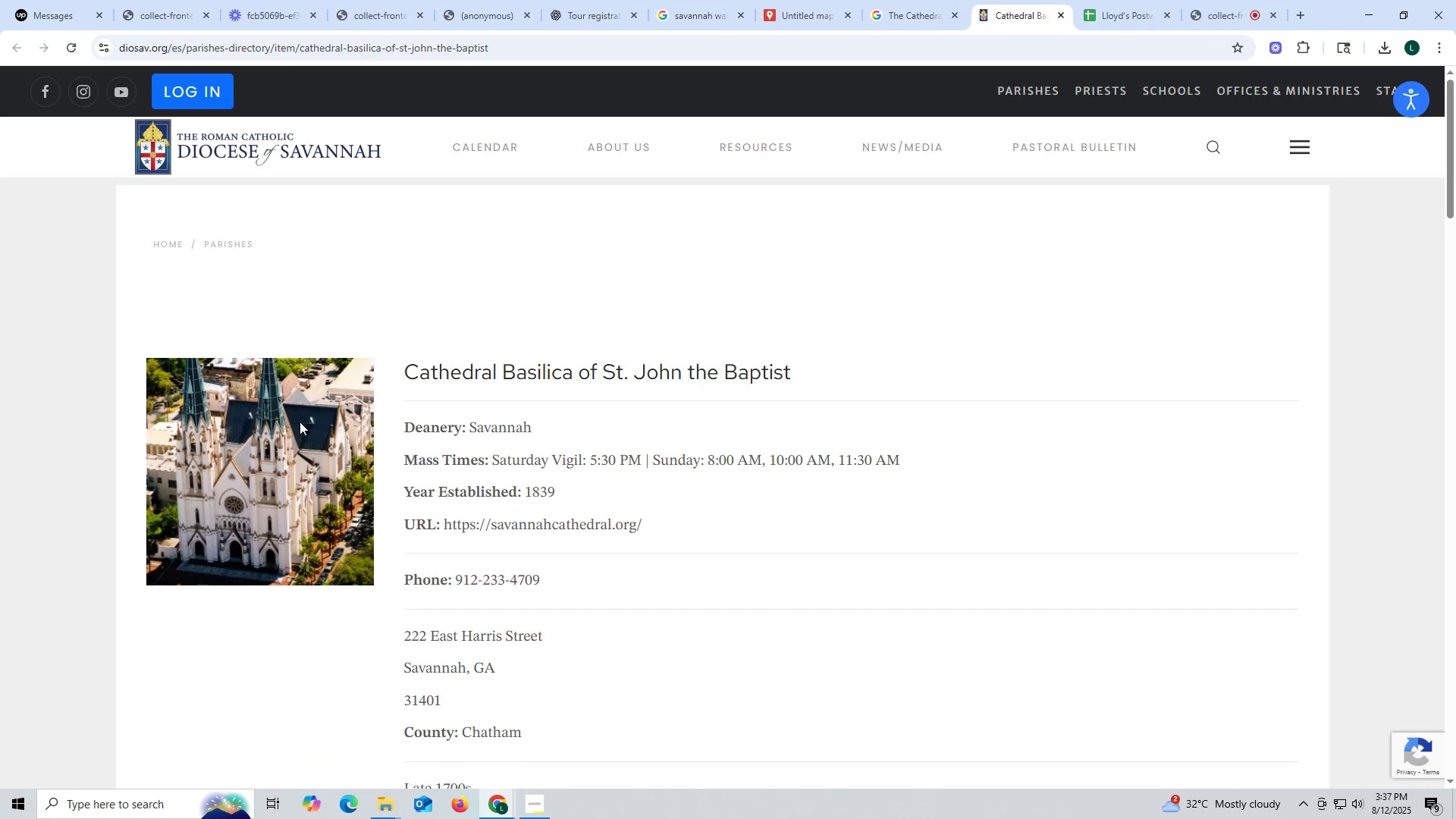 
wait(5.8)
 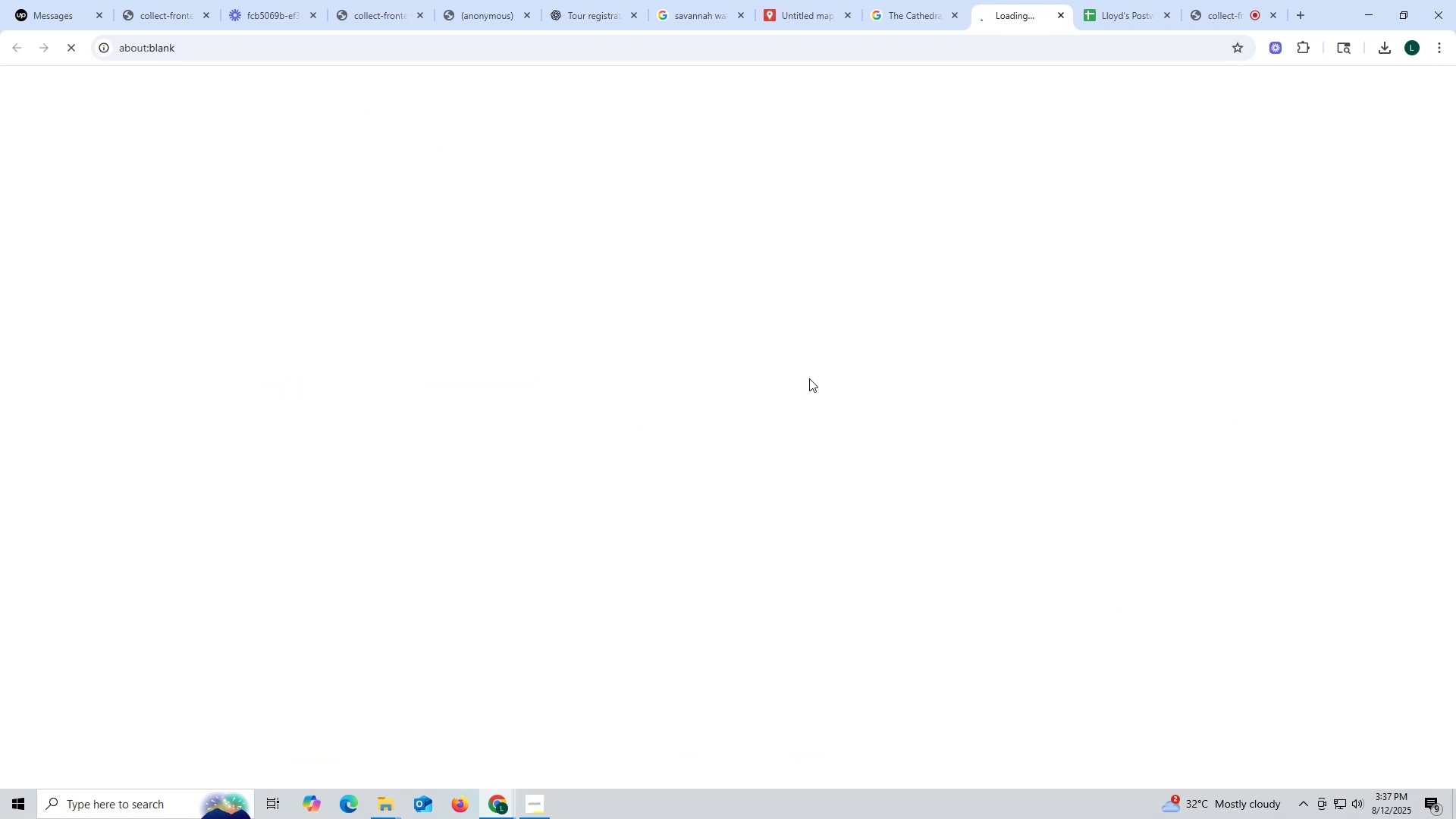 
left_click([1058, 14])
 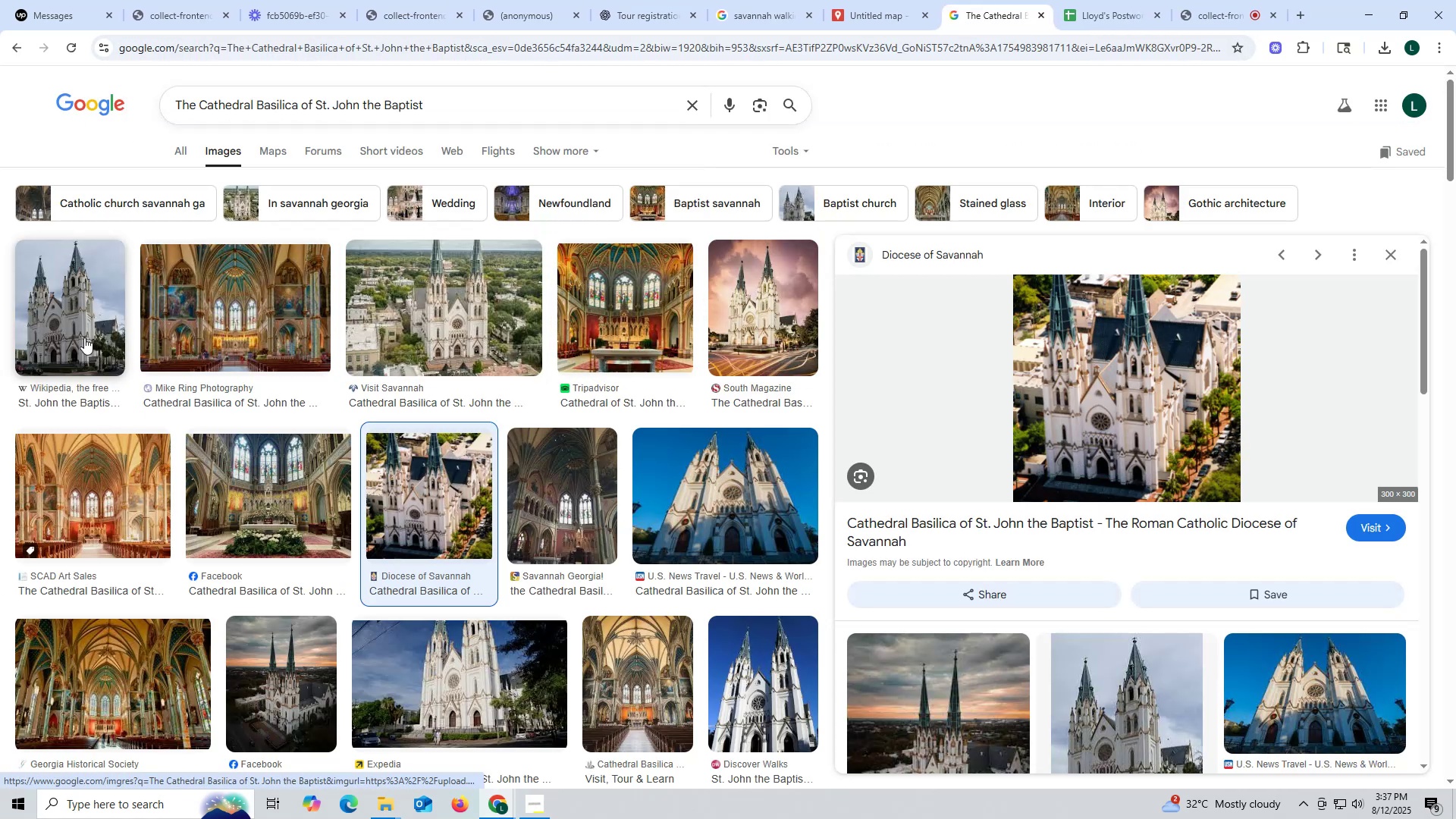 
left_click([83, 333])
 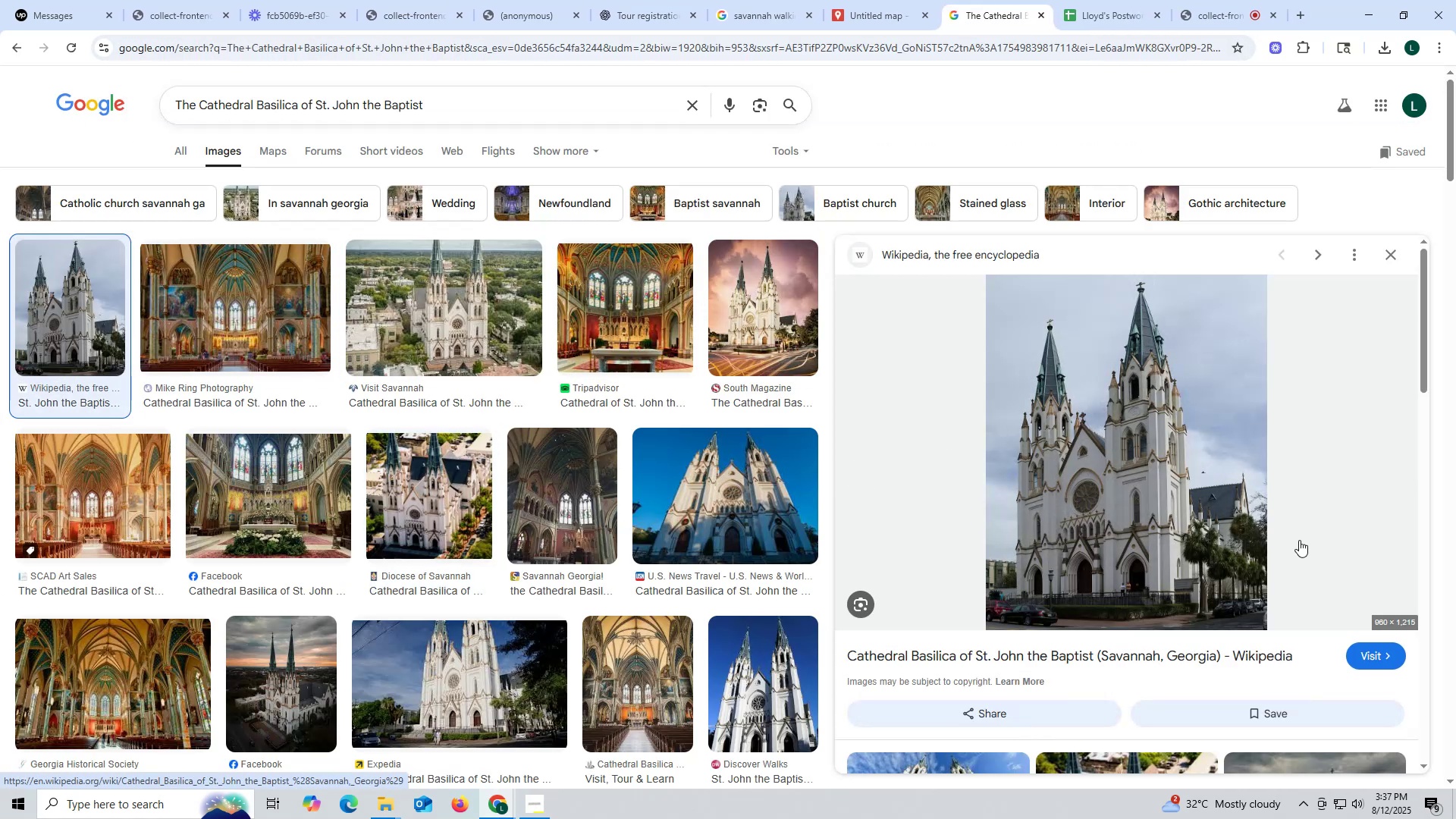 
left_click([1137, 466])
 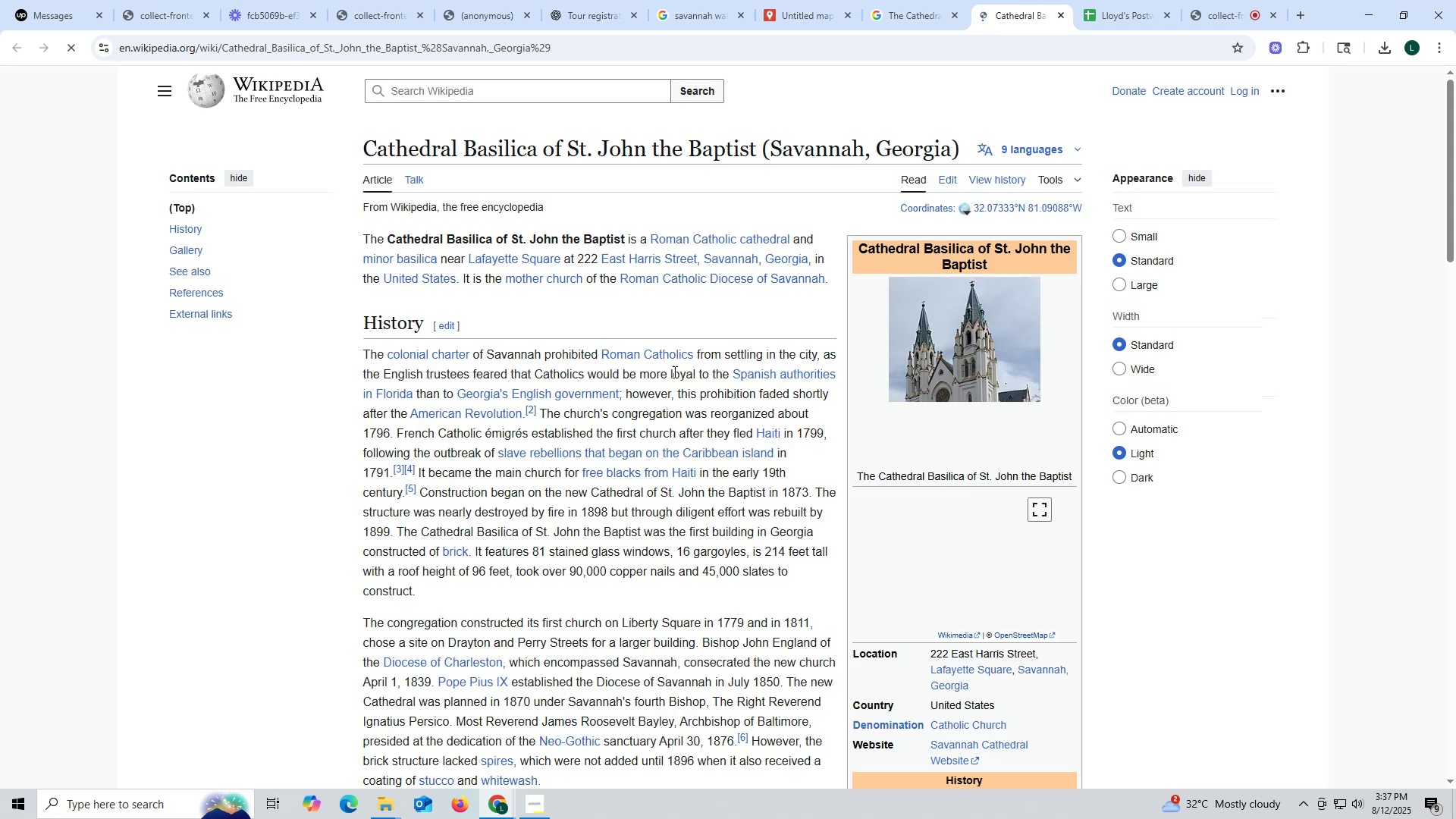 
left_click([959, 390])
 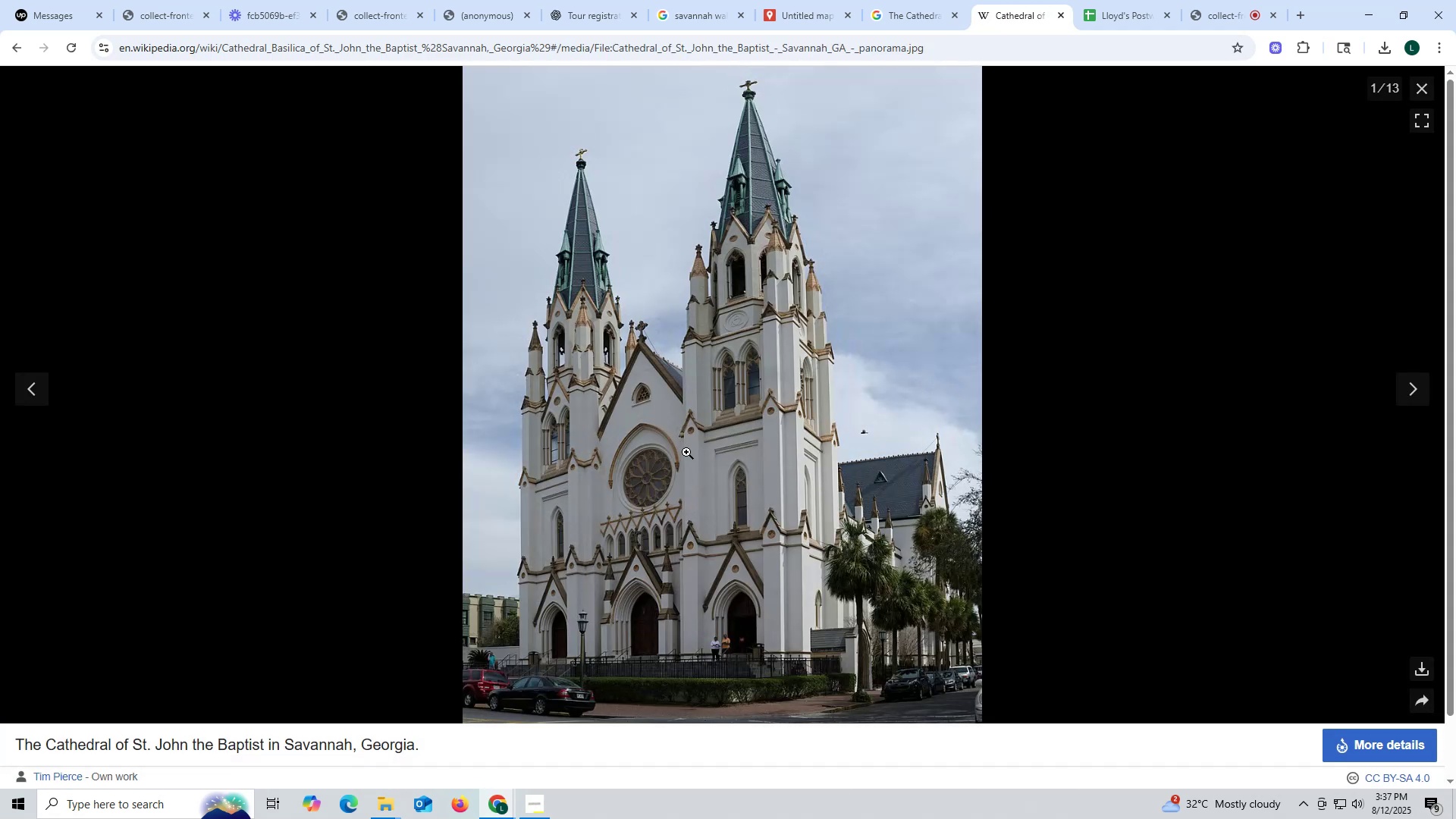 
right_click([686, 447])
 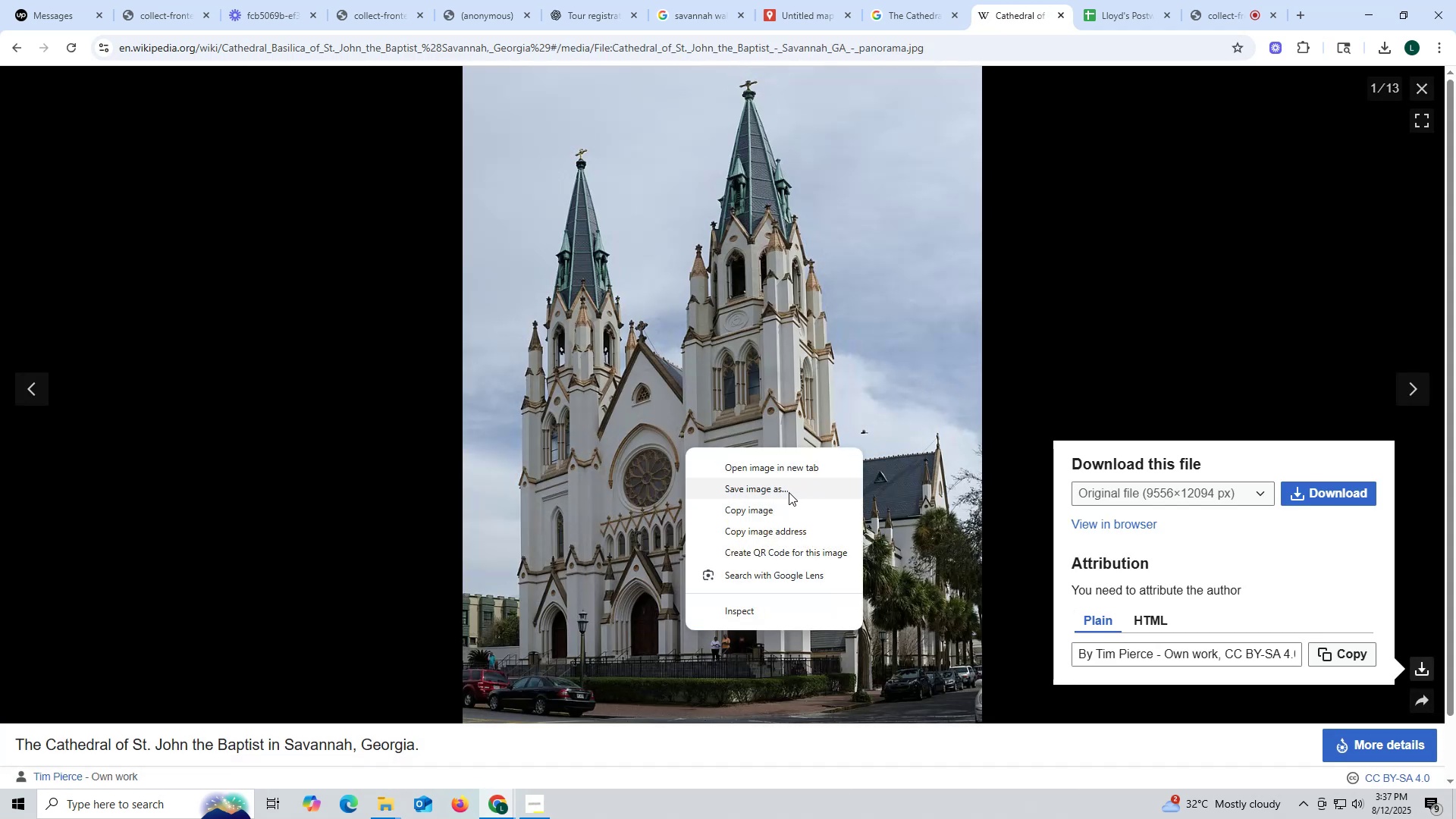 
left_click([780, 493])
 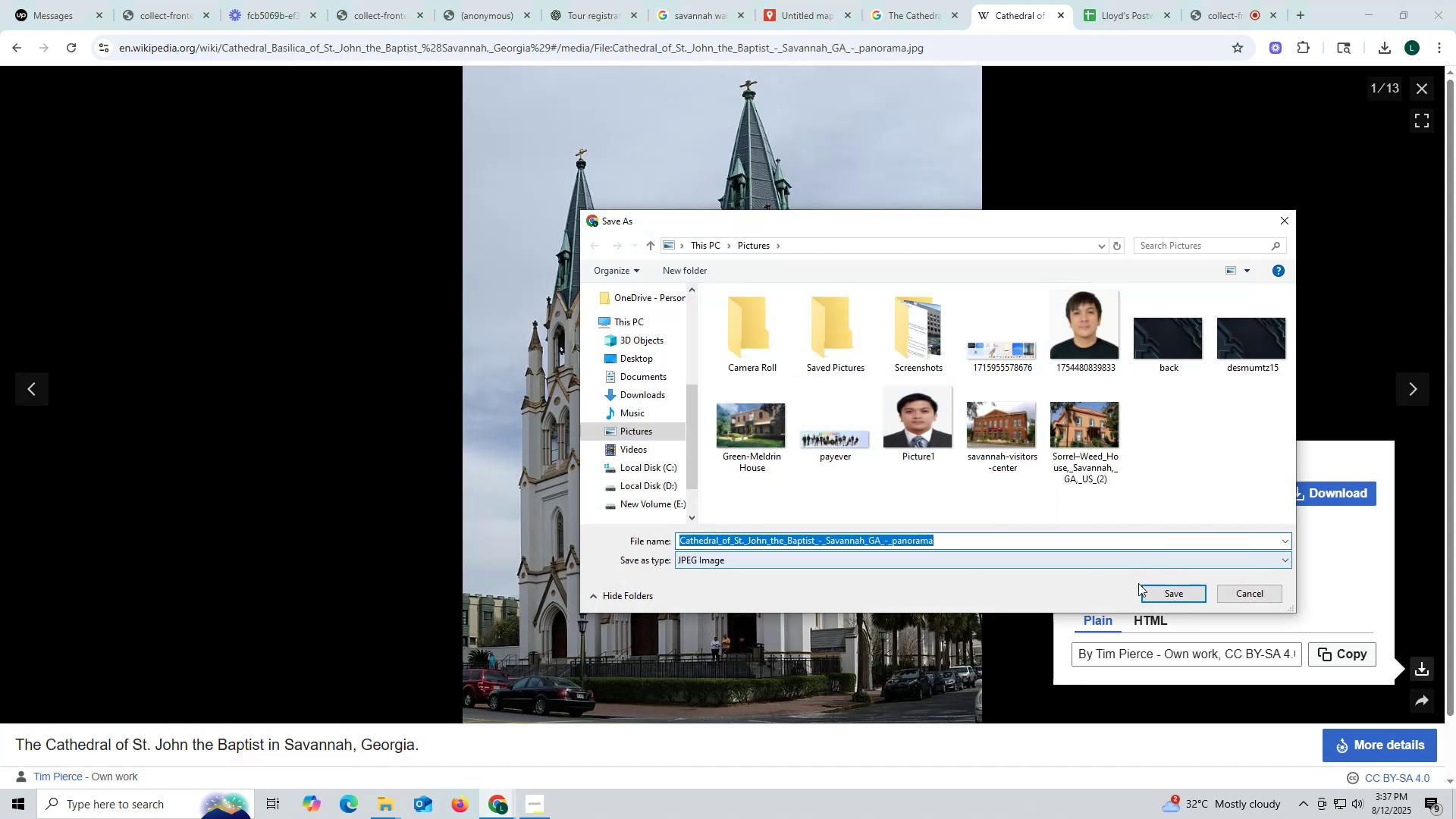 
left_click([1171, 594])
 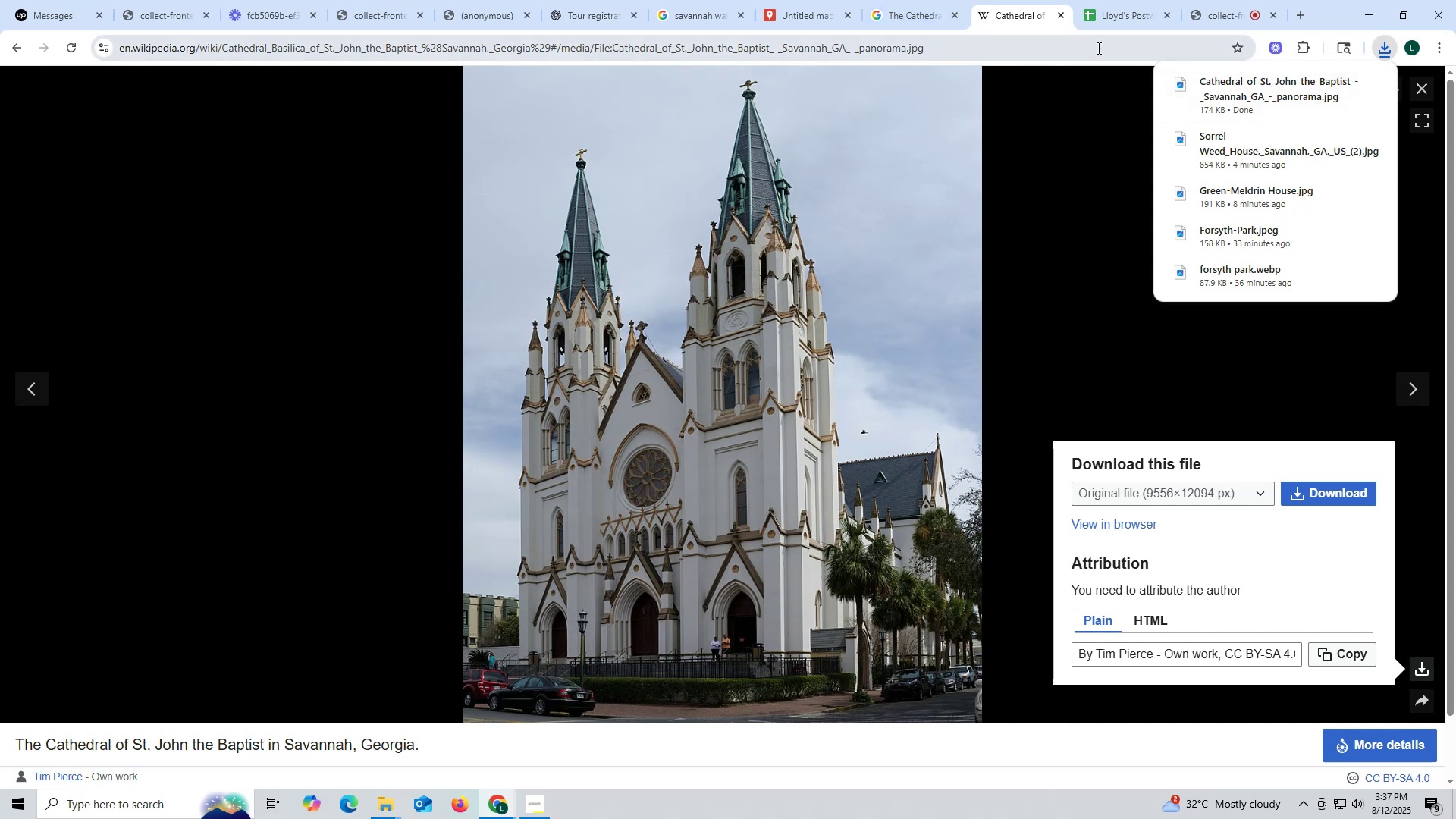 
left_click([1062, 16])
 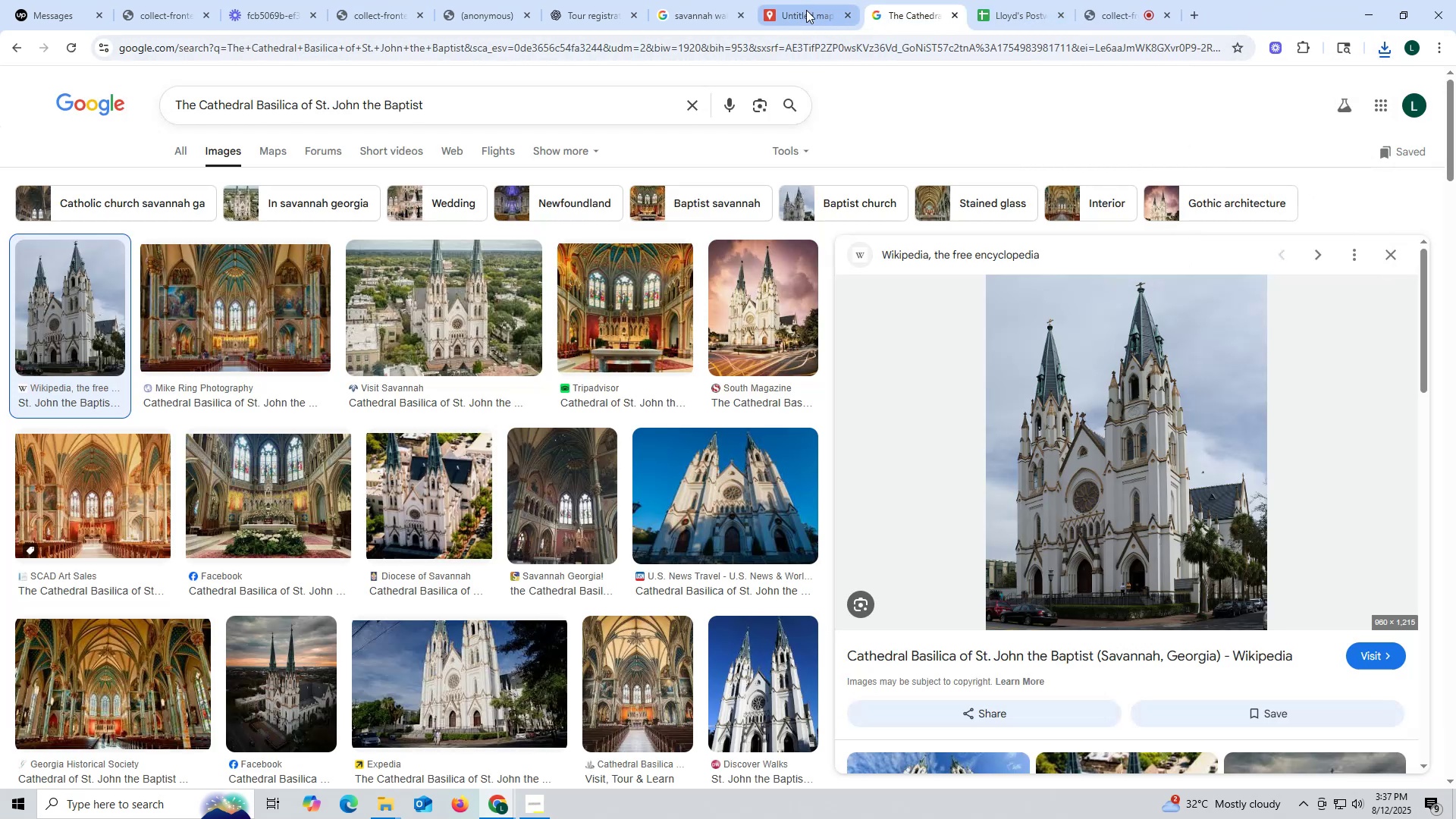 
left_click([802, 9])
 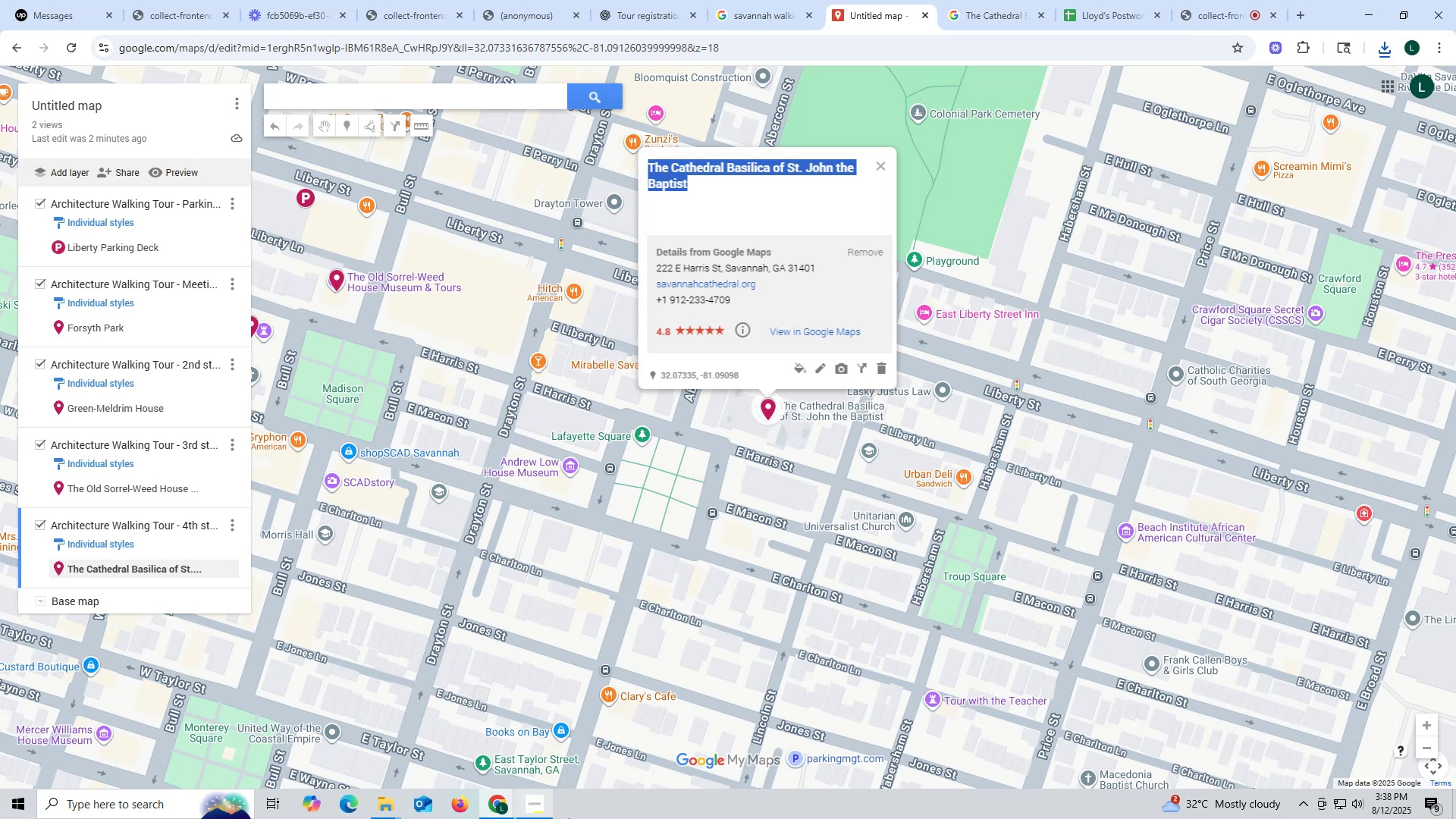 
wait(30.77)
 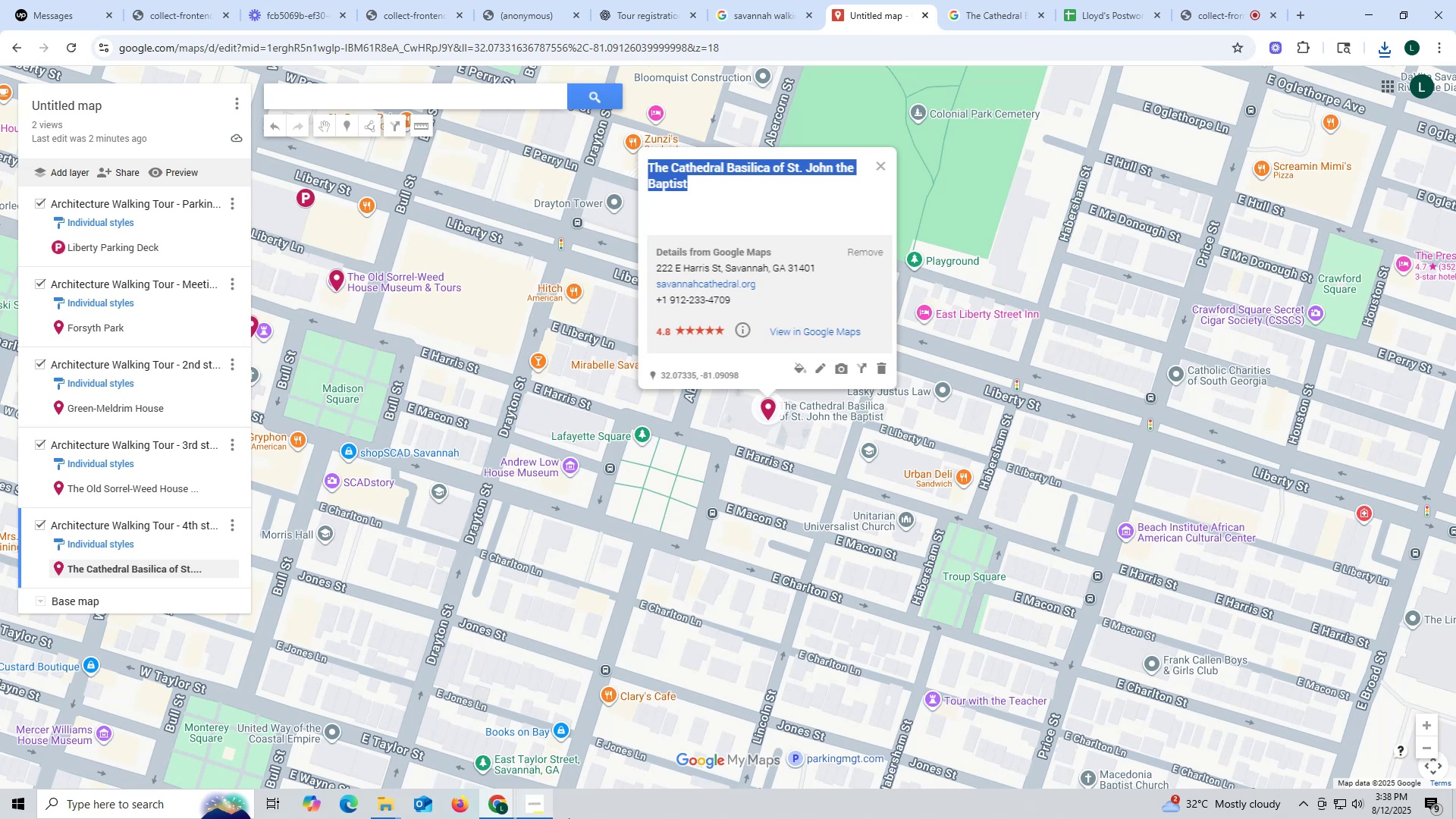 
left_click([843, 368])
 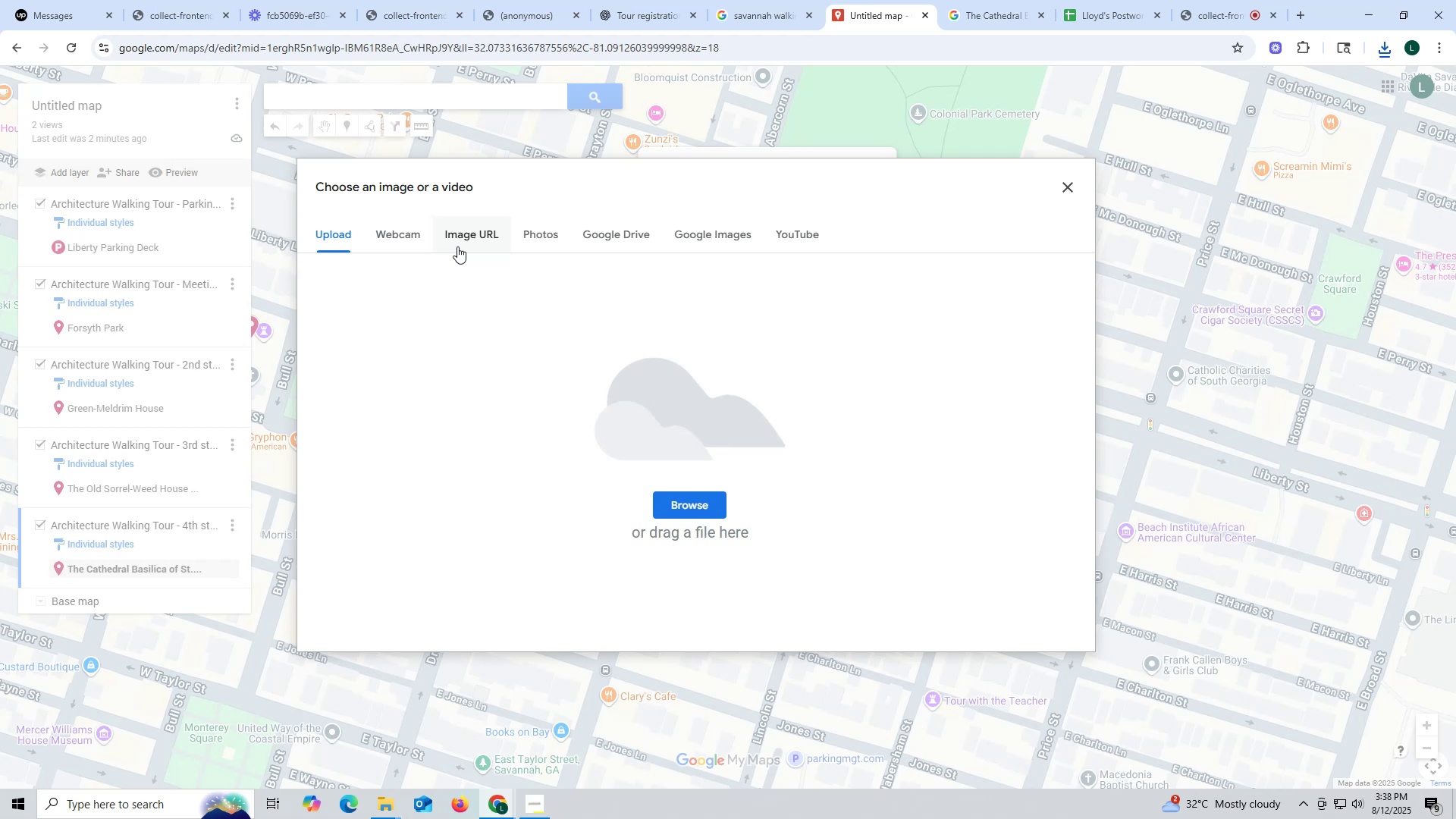 
wait(7.63)
 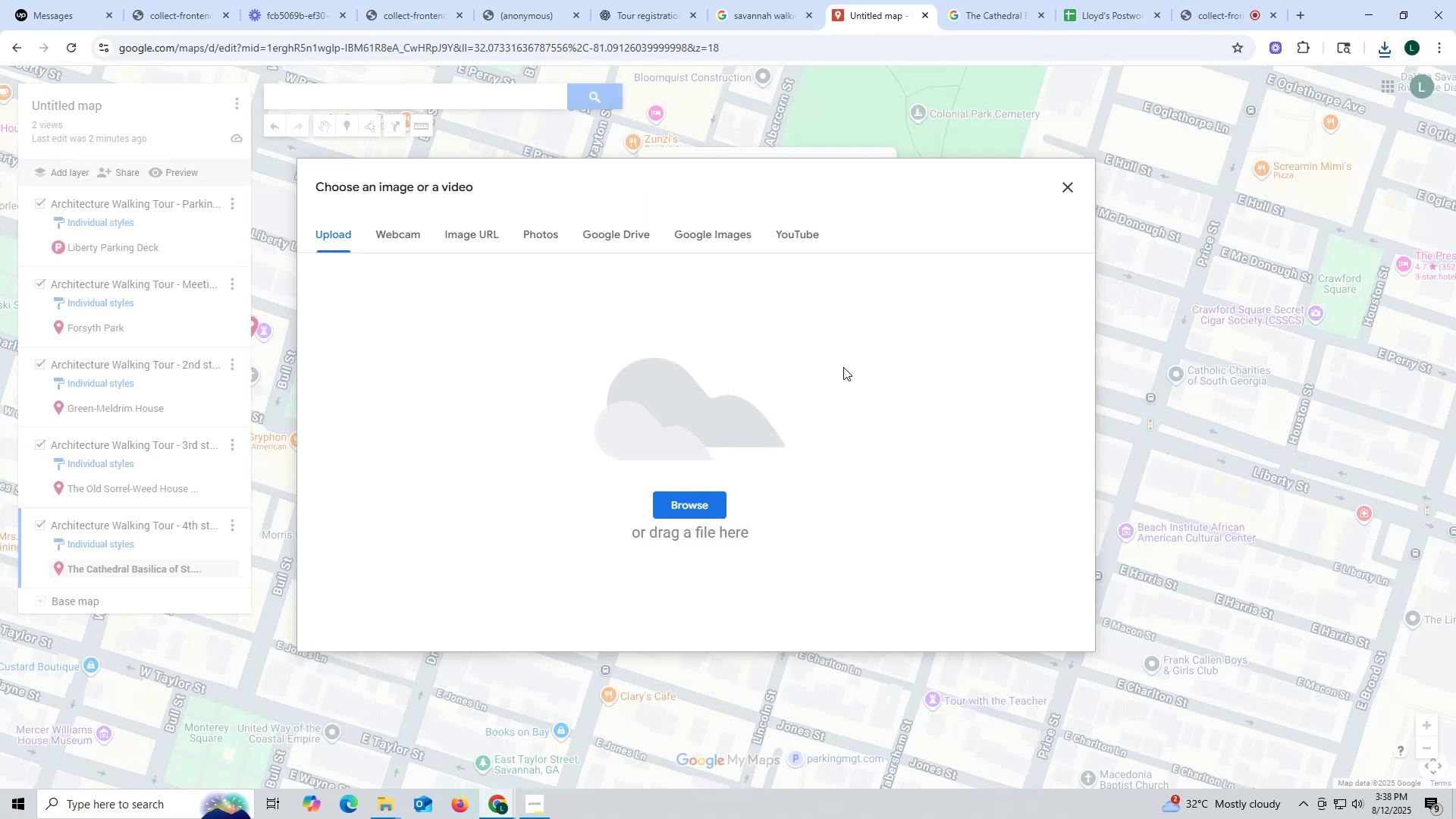 
left_click([688, 506])
 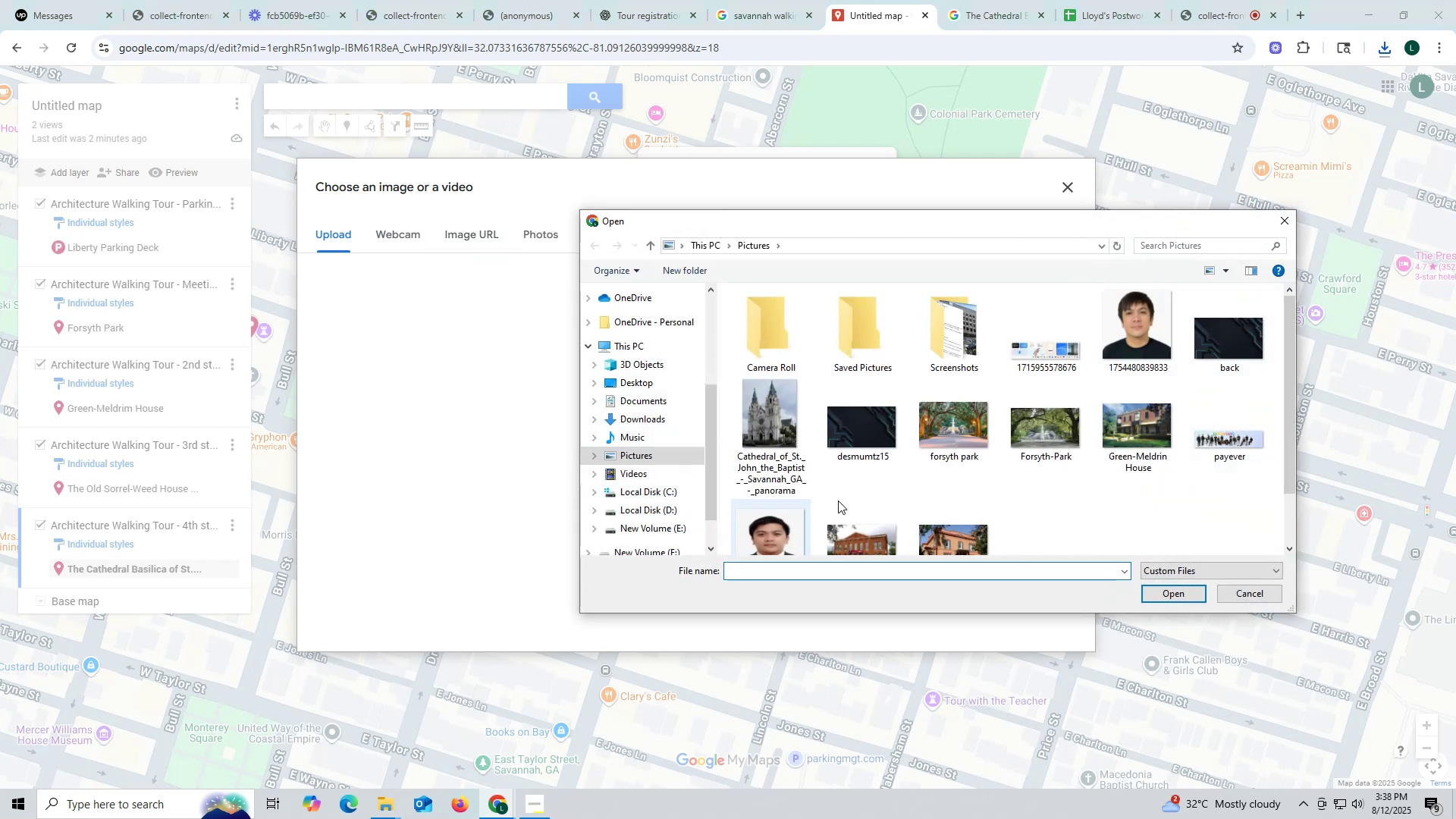 
scroll: coordinate [912, 493], scroll_direction: down, amount: 4.0
 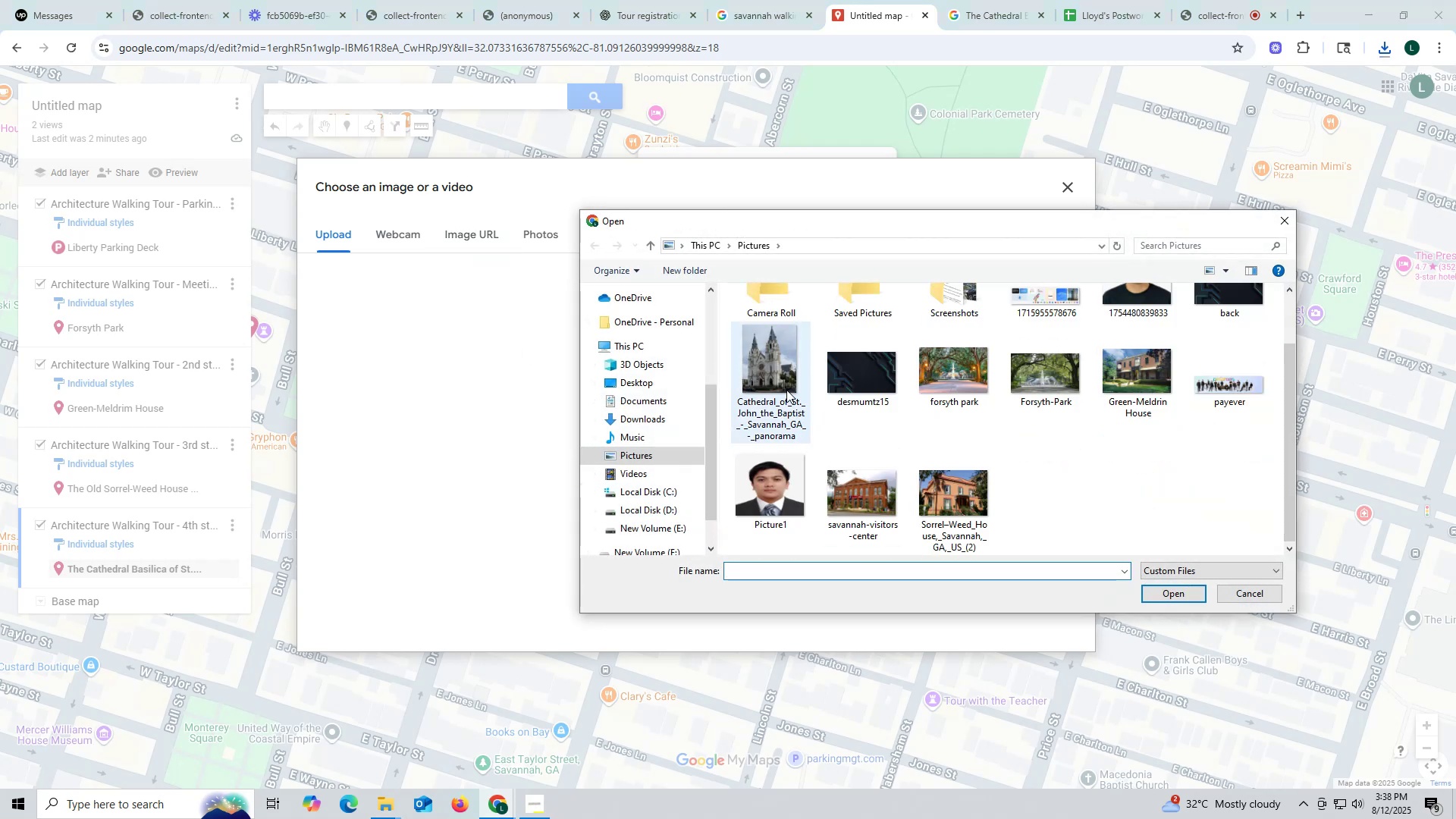 
left_click([745, 359])
 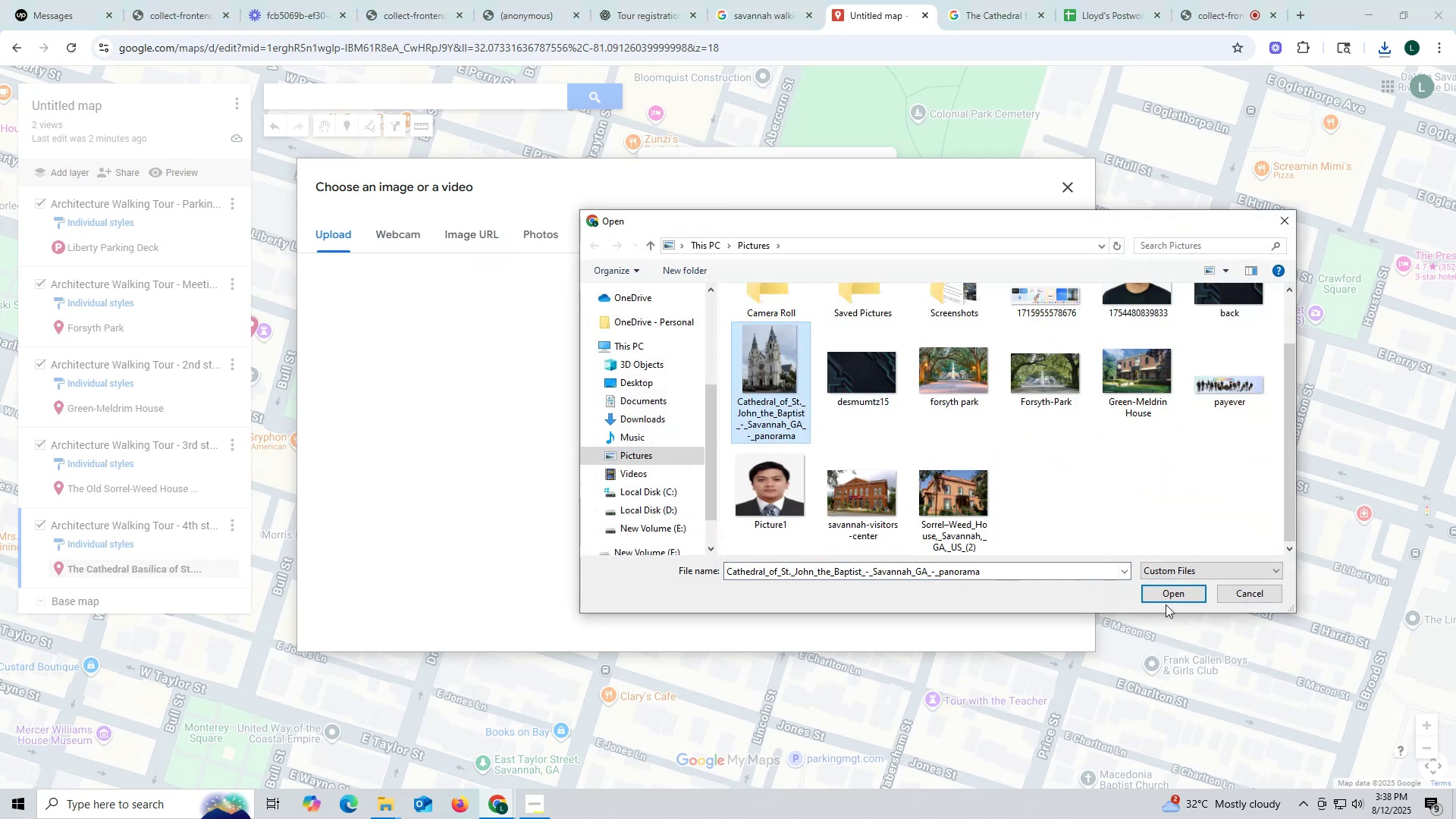 
left_click([1166, 599])
 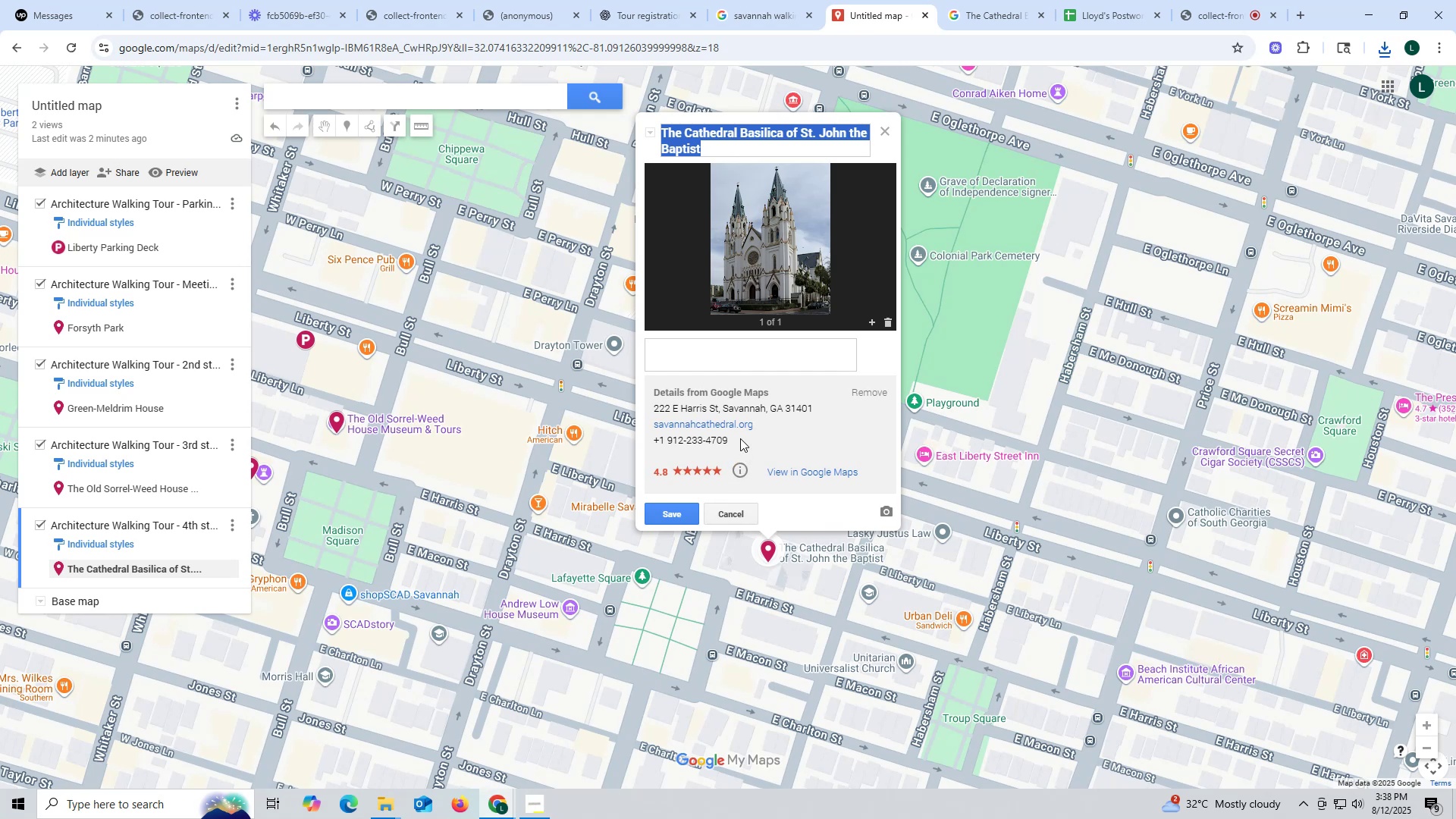 
wait(9.3)
 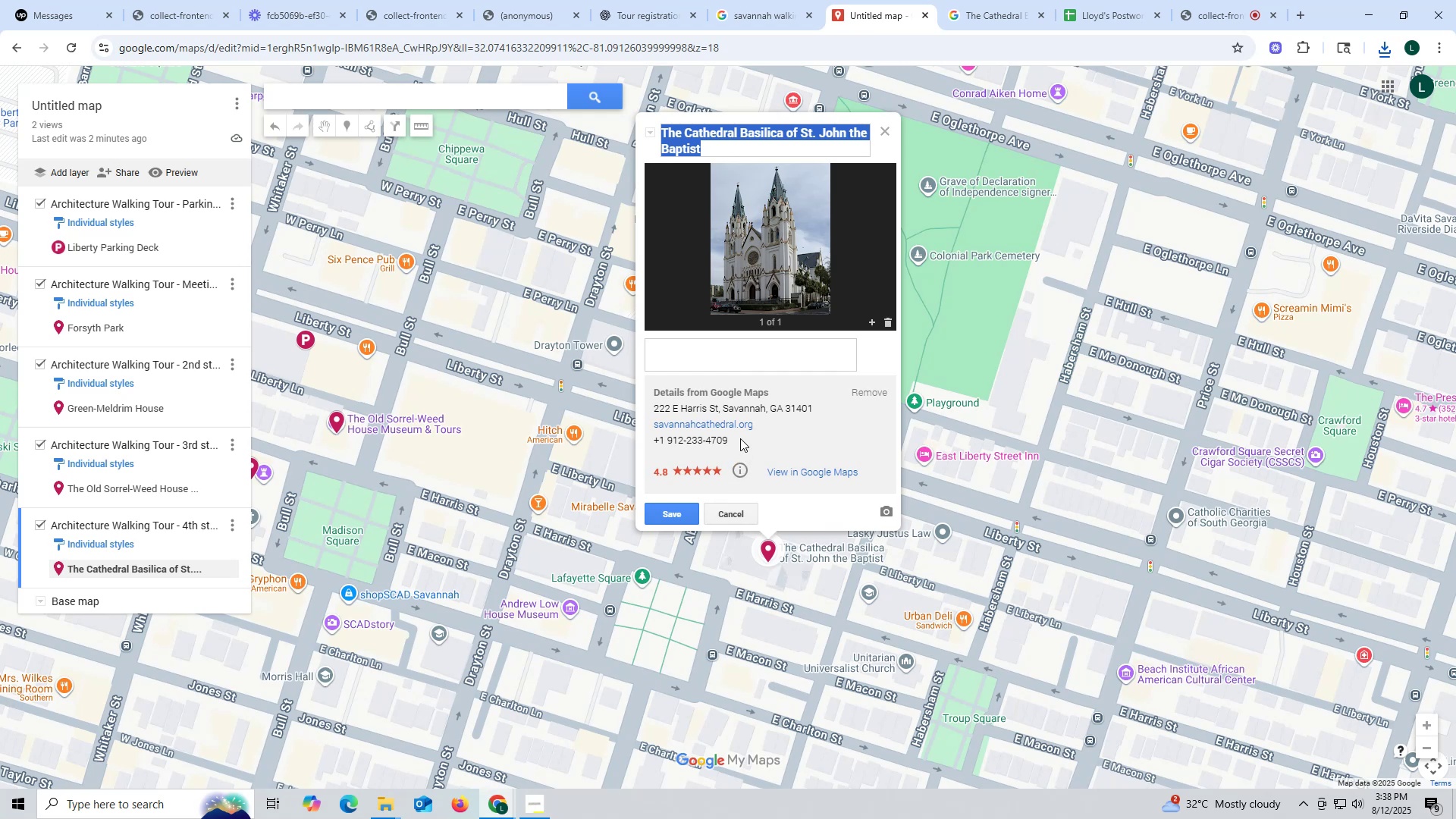 
scroll: coordinate [123, 391], scroll_direction: down, amount: 5.0
 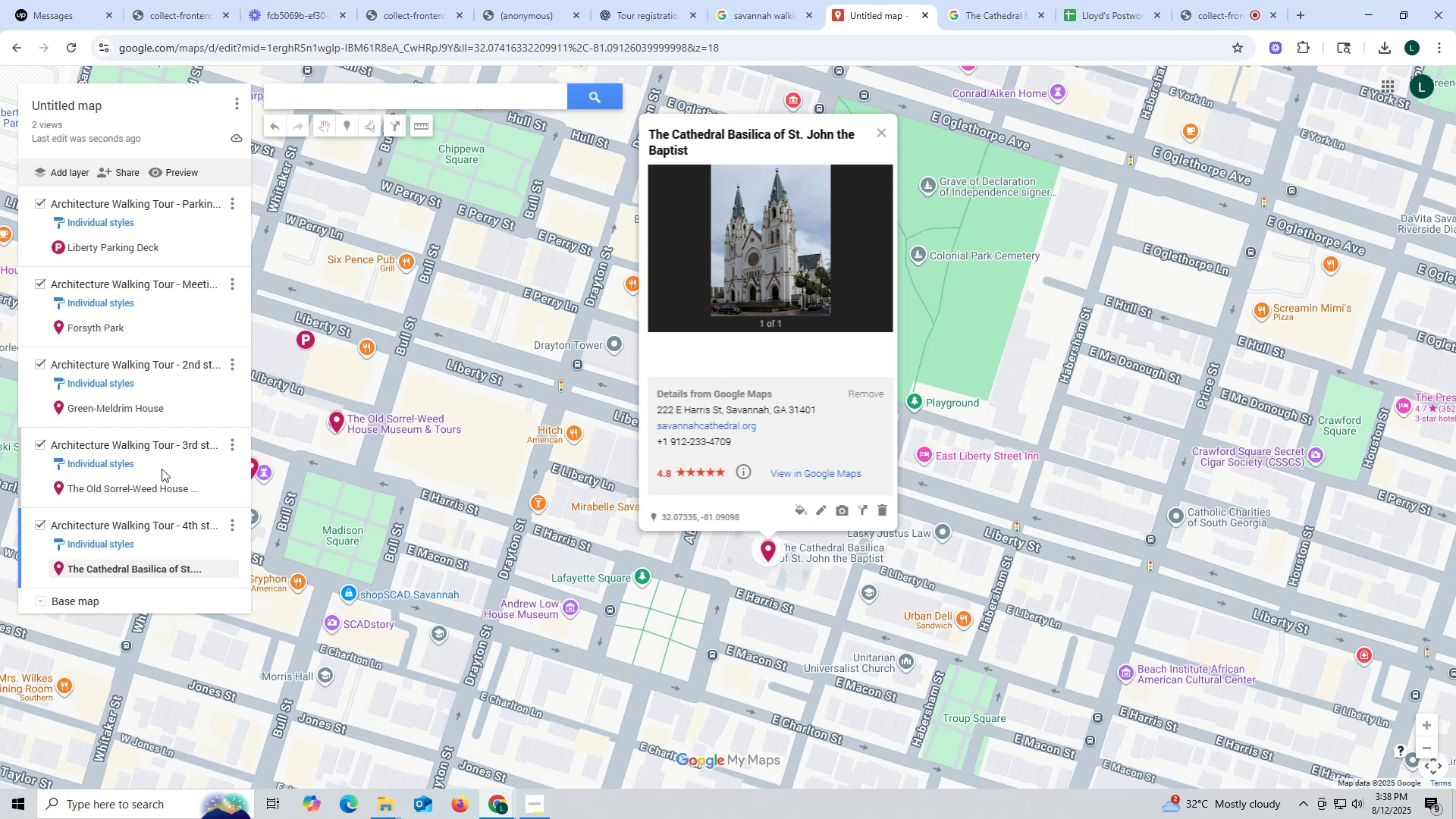 
wait(6.85)
 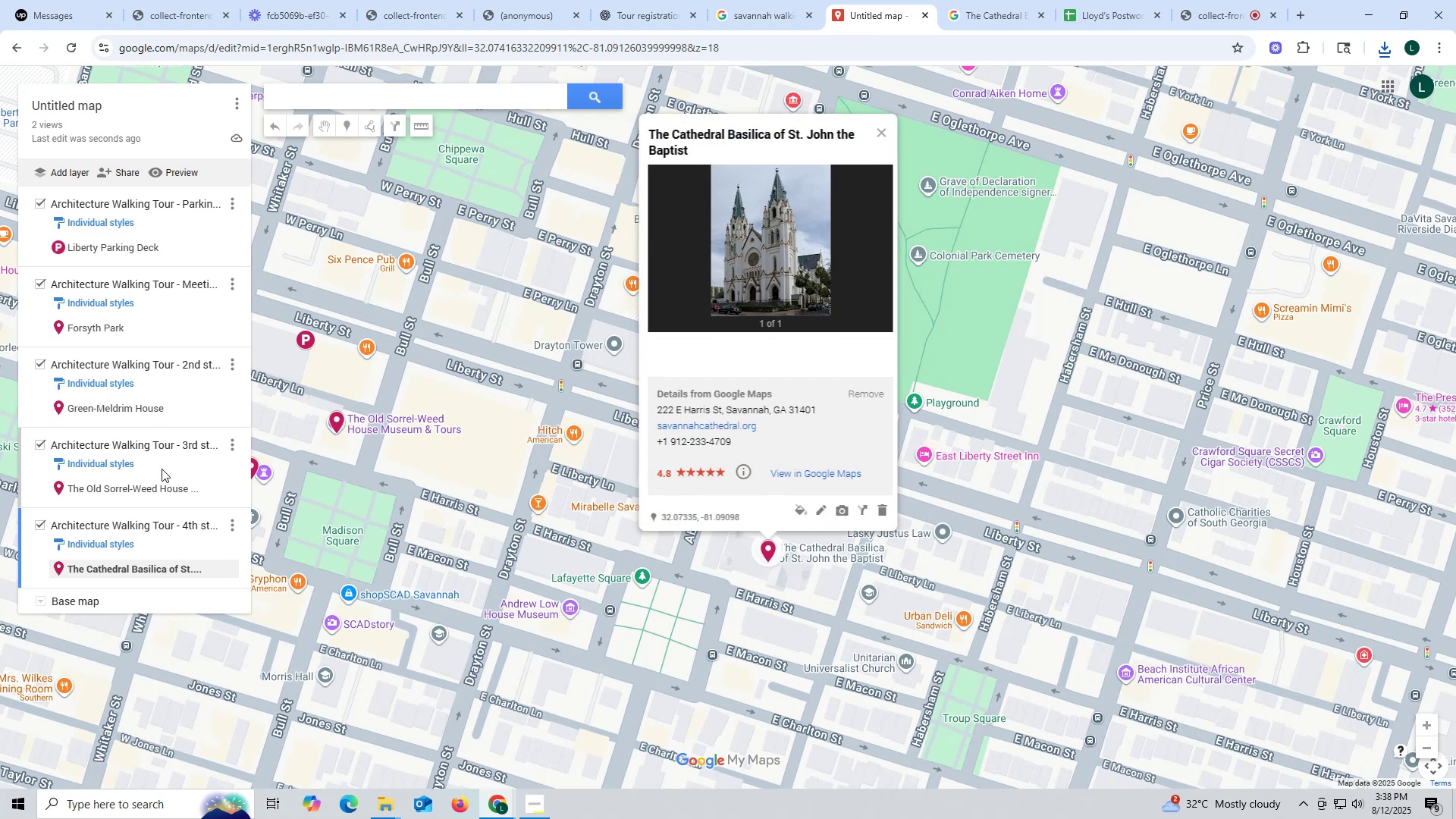 
left_click([627, 11])
 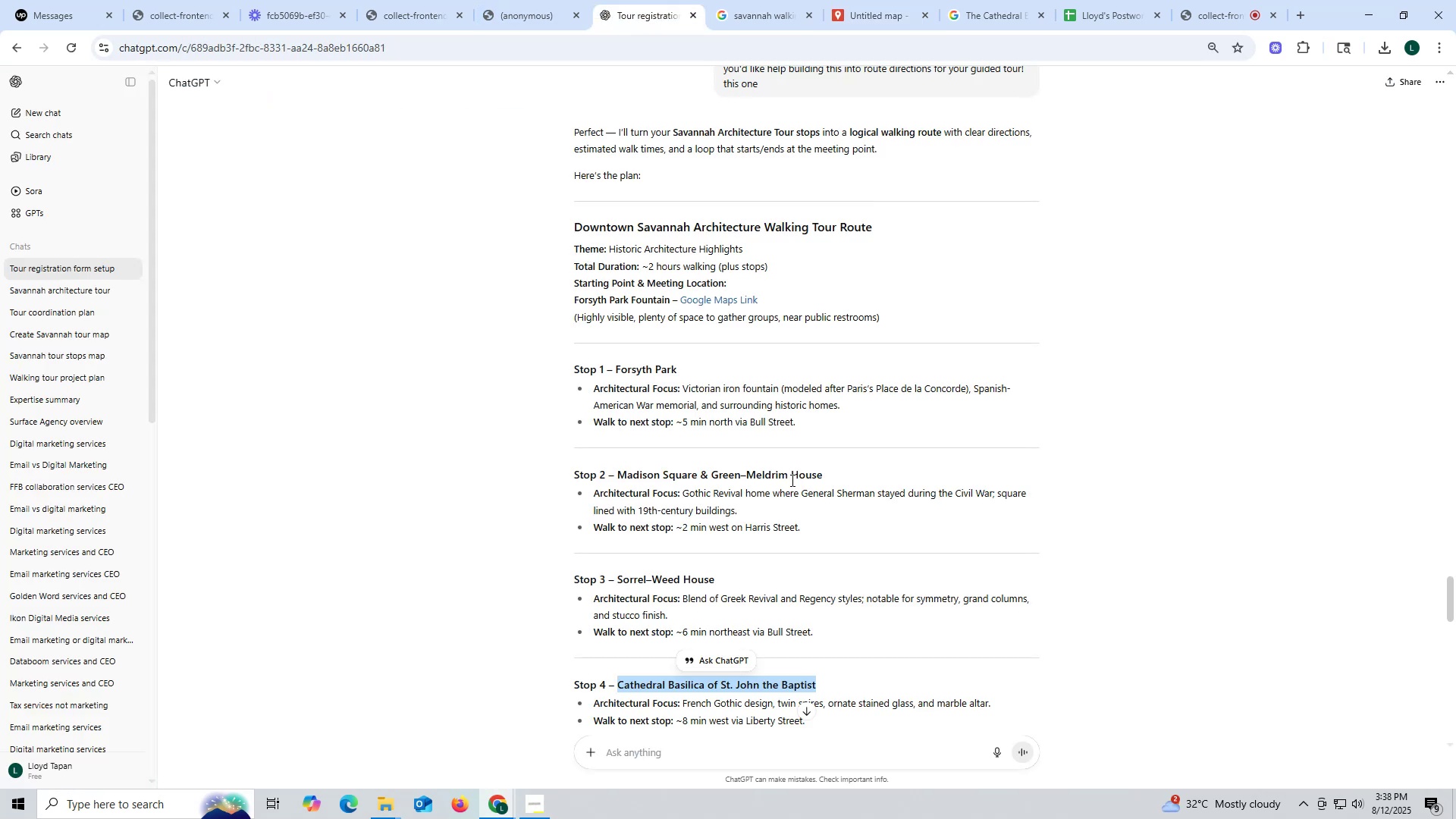 
scroll: coordinate [791, 480], scroll_direction: down, amount: 2.0
 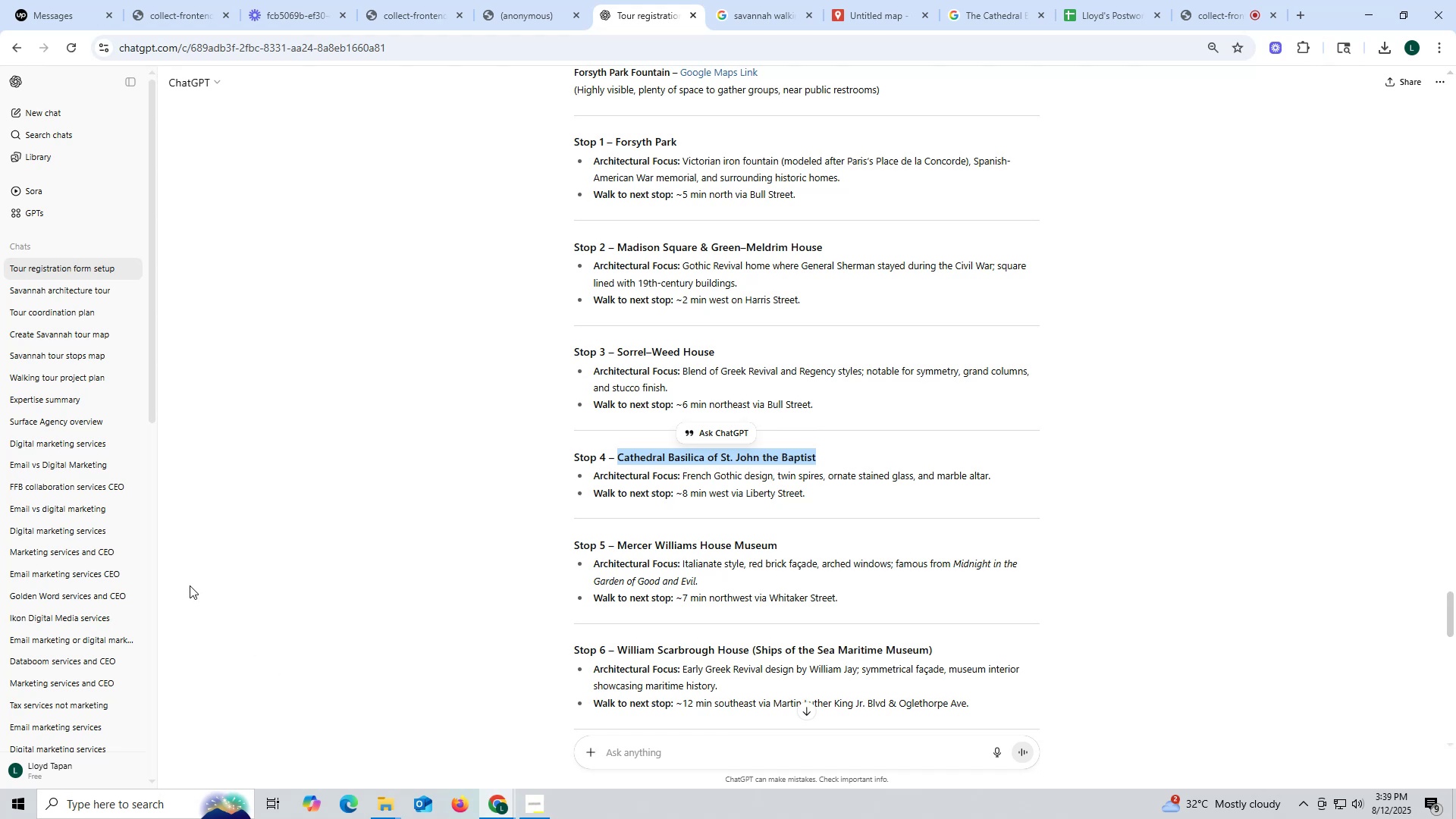 
wait(35.72)
 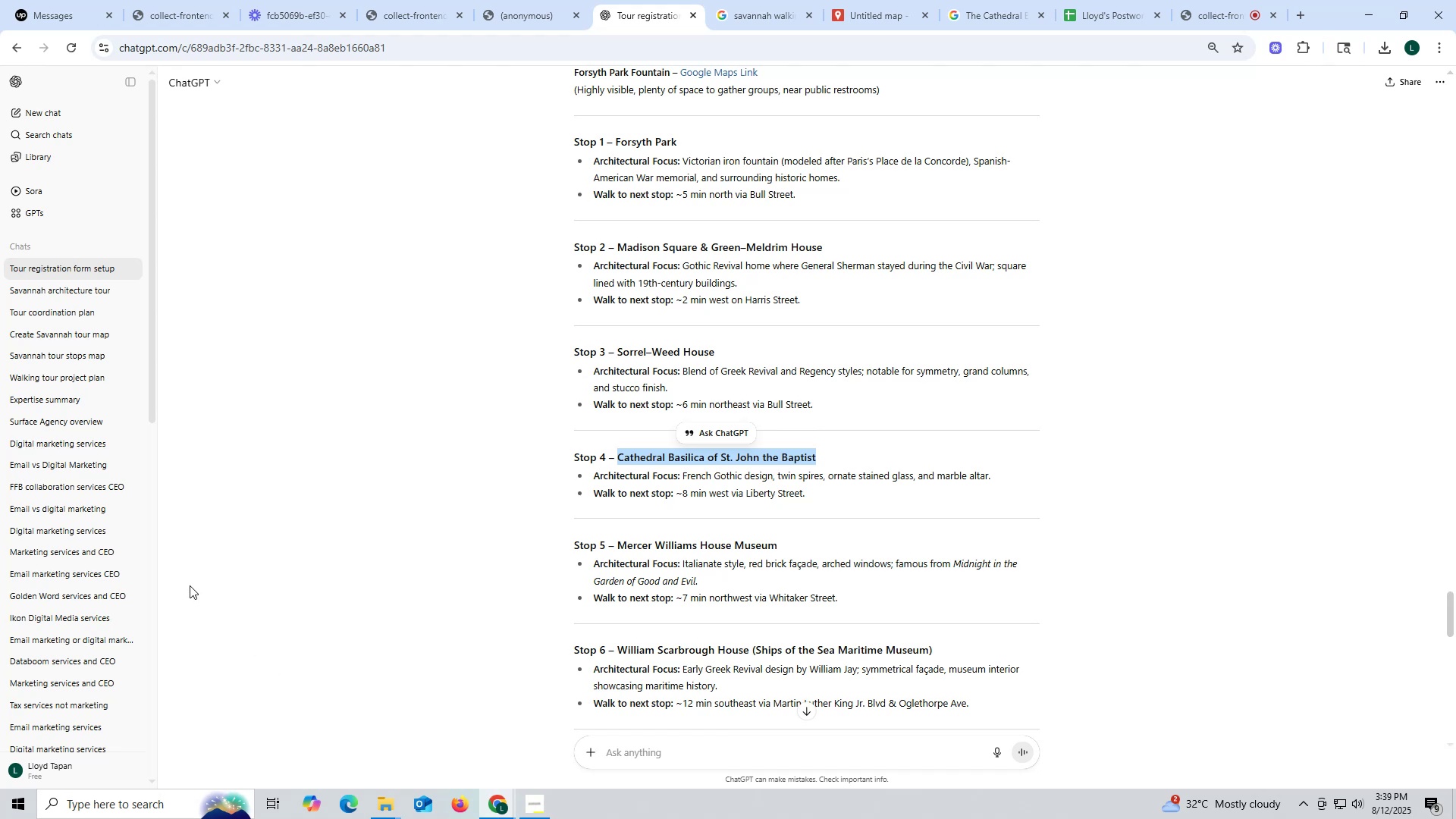 
scroll: coordinate [715, 361], scroll_direction: down, amount: 2.0
 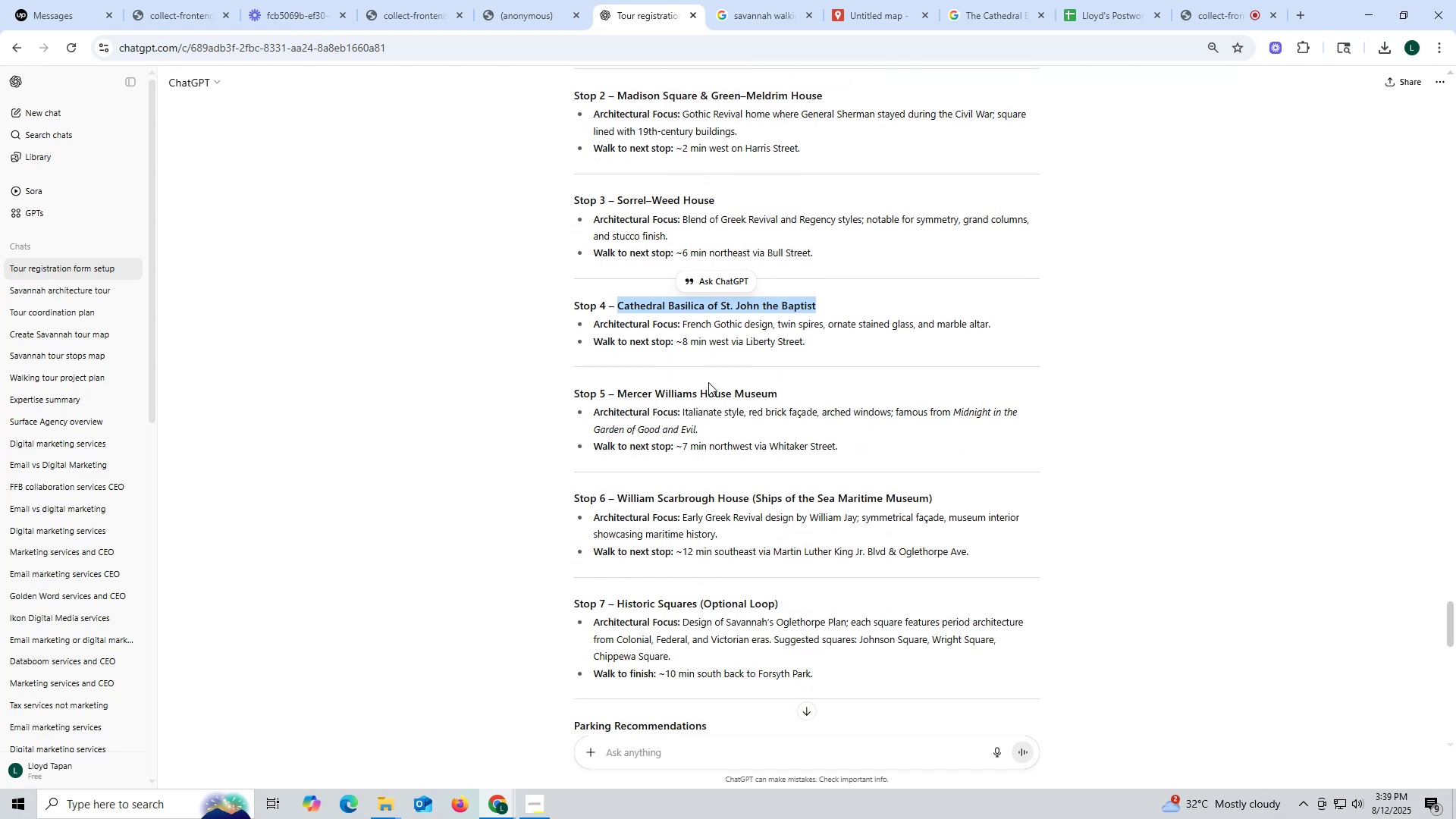 
wait(5.93)
 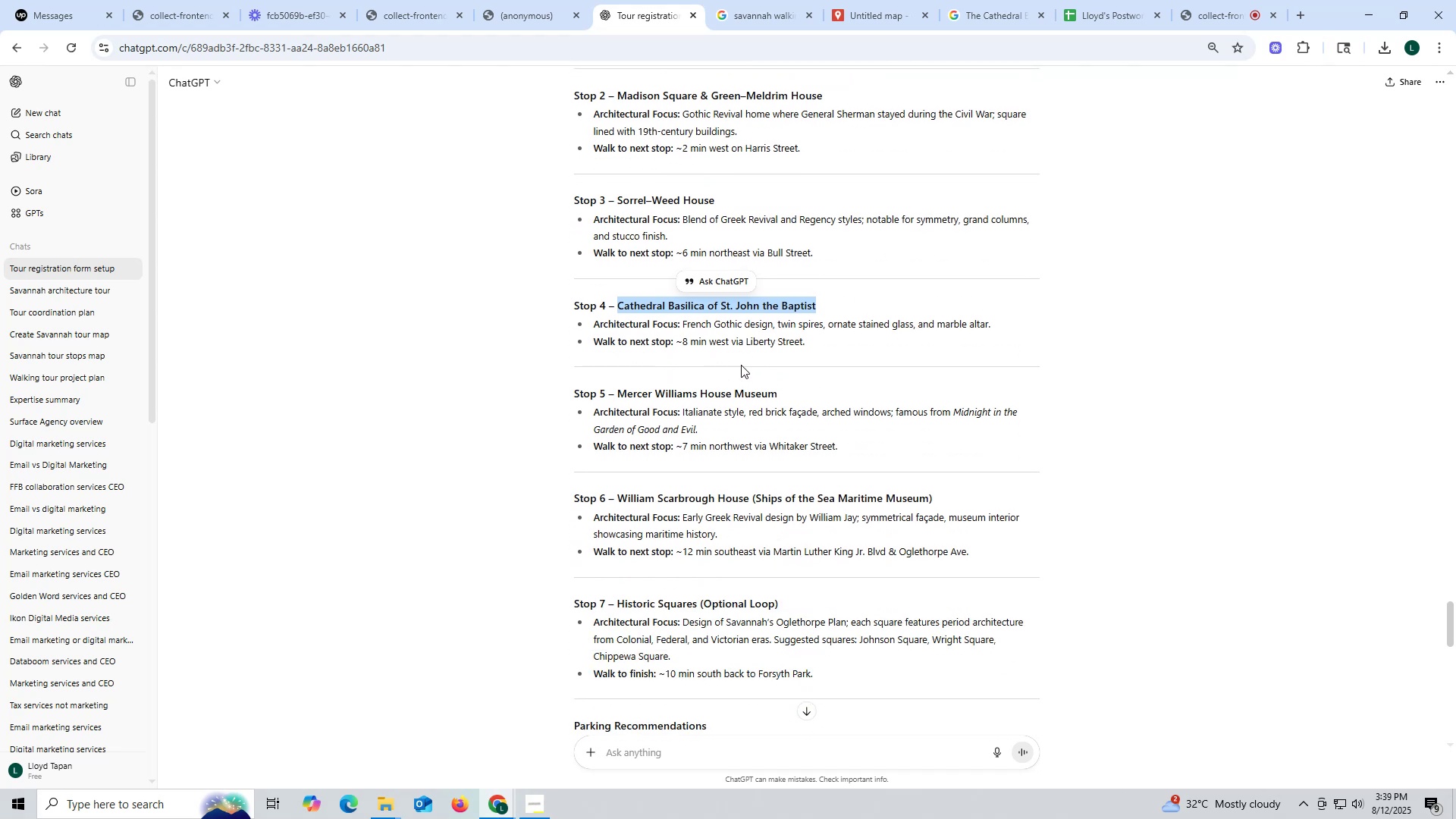 
left_click_drag(start_coordinate=[618, 391], to_coordinate=[780, 395])
 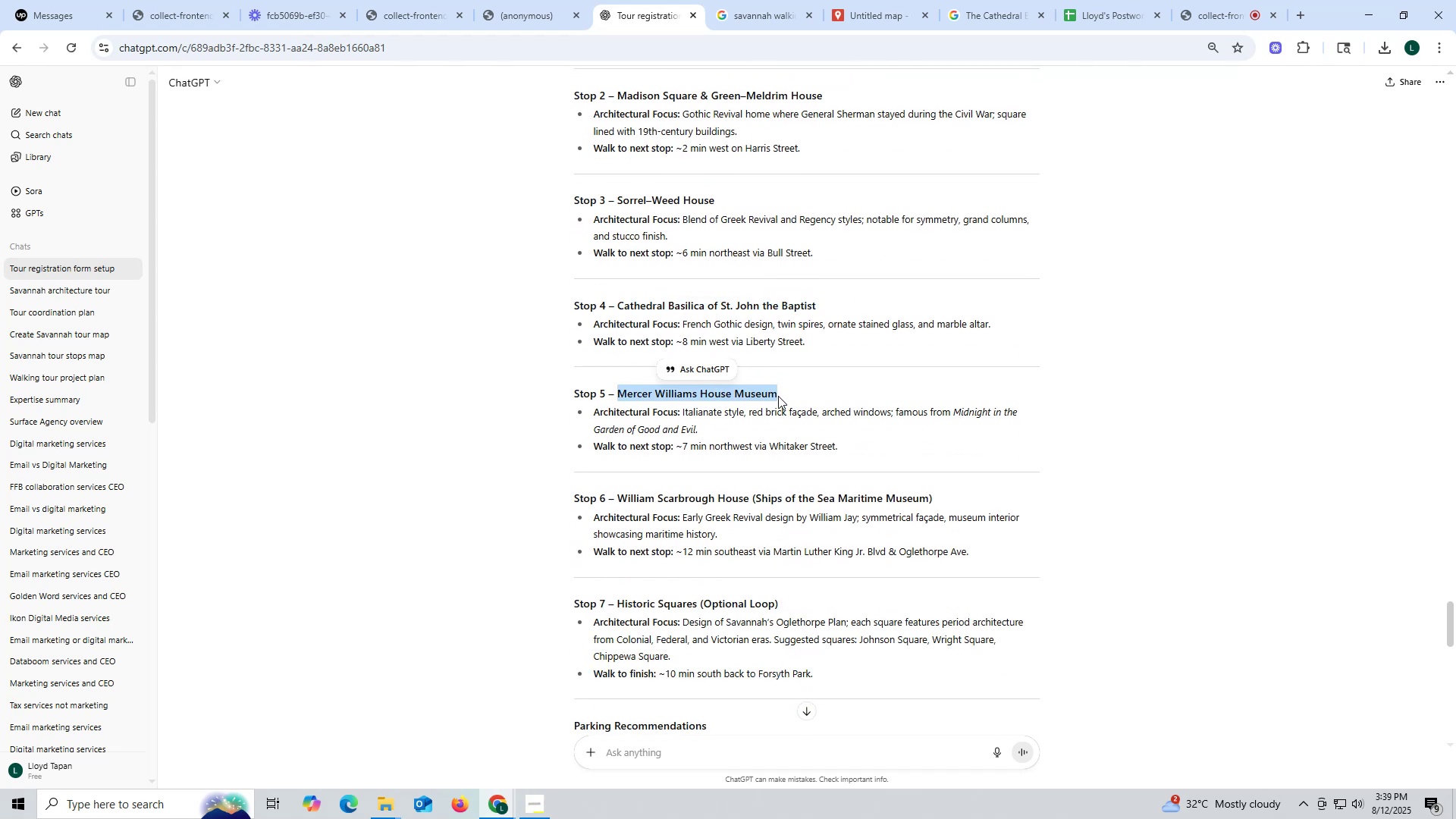 
key(Control+ControlLeft)
 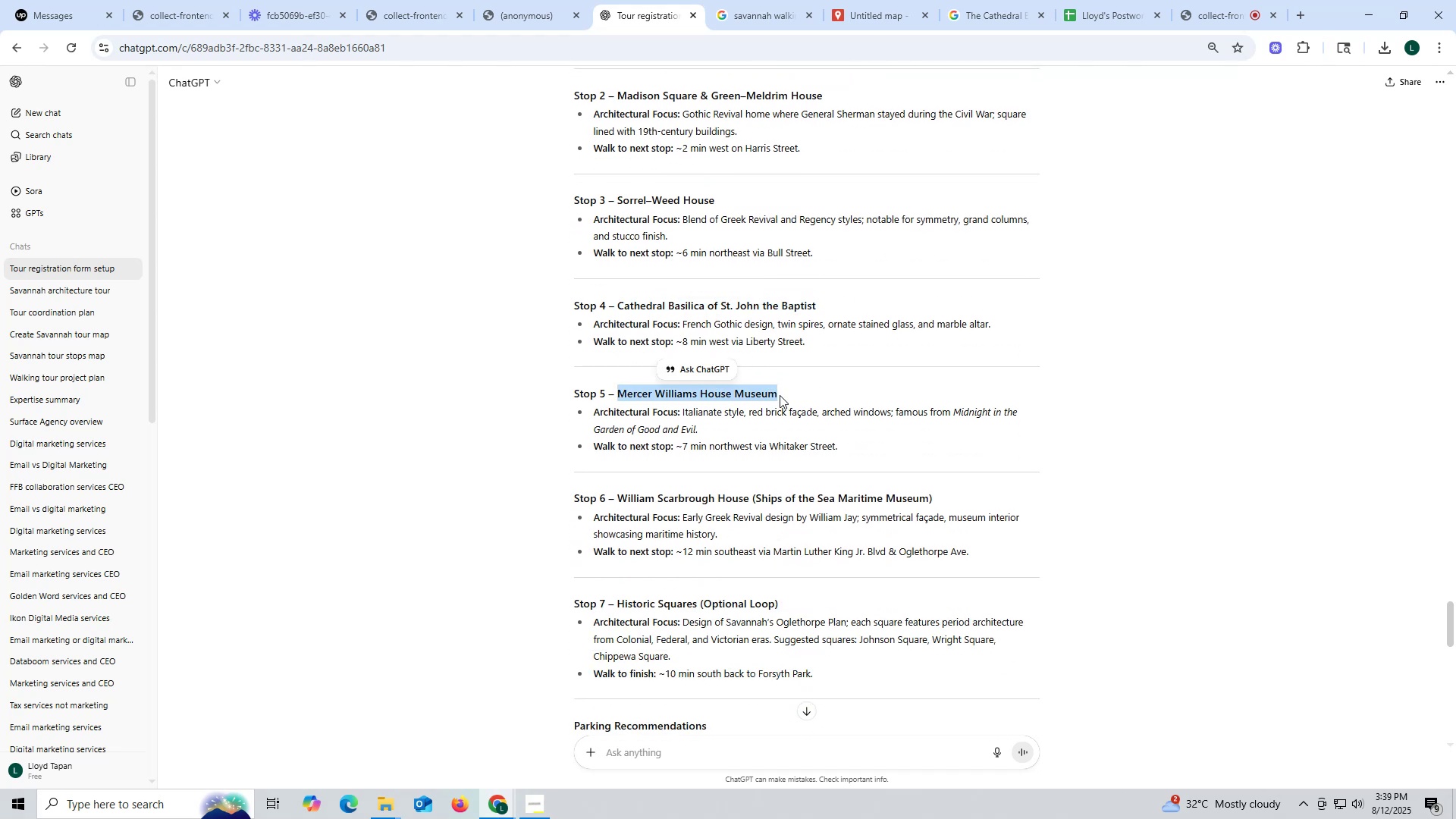 
key(Control+C)
 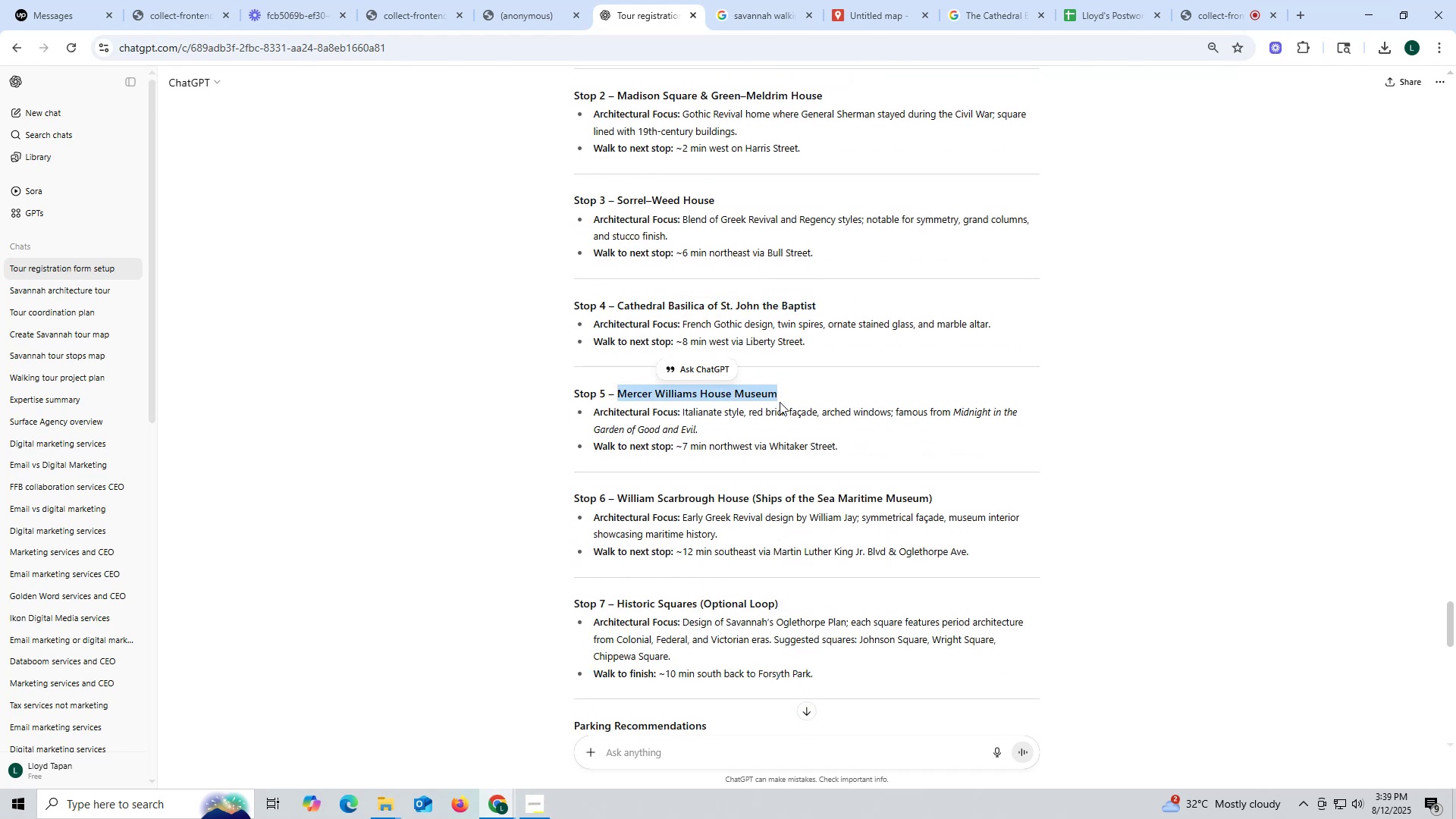 
key(Control+ControlLeft)
 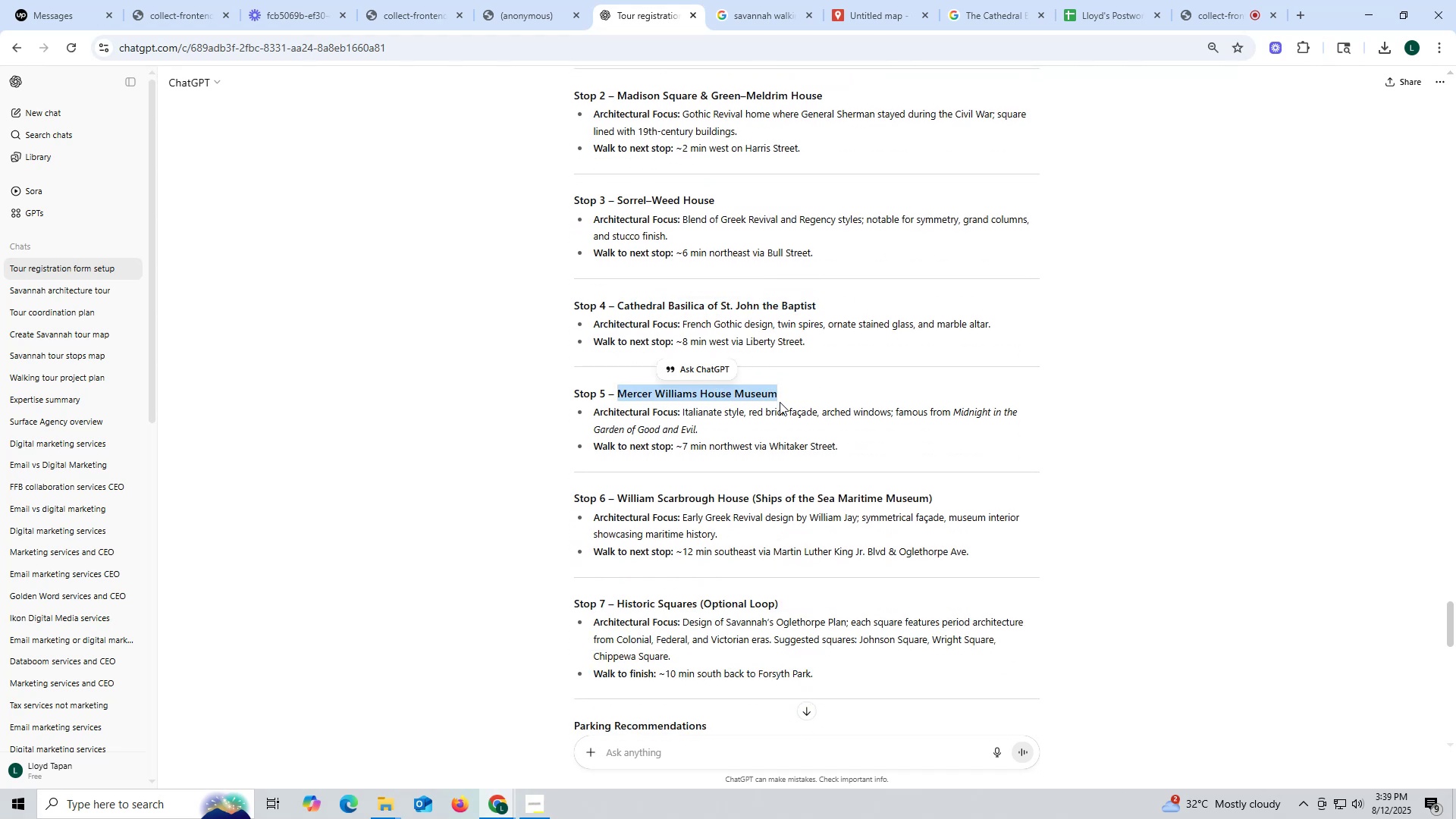 
key(Control+C)
 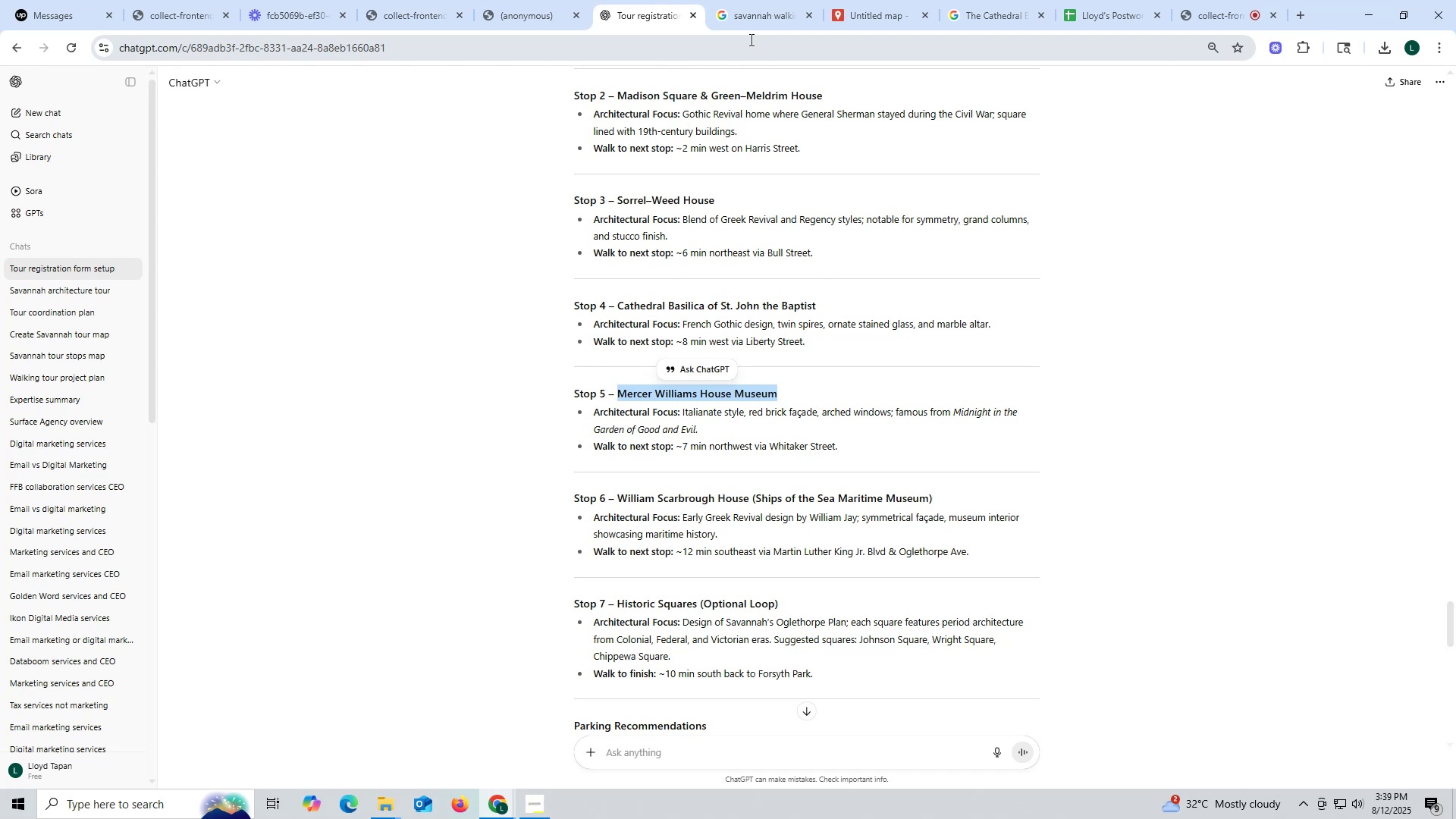 
left_click([875, 14])
 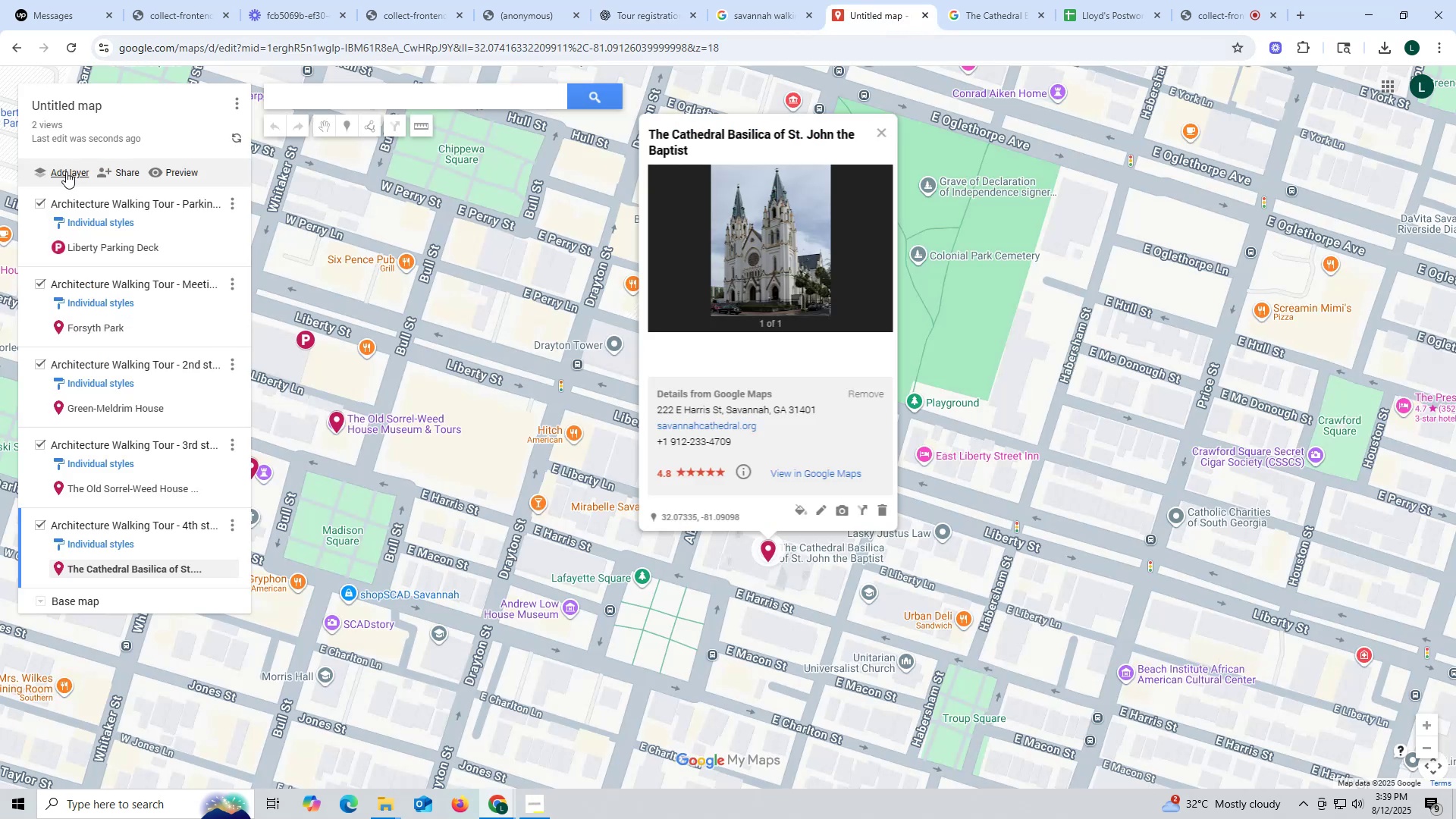 
wait(6.5)
 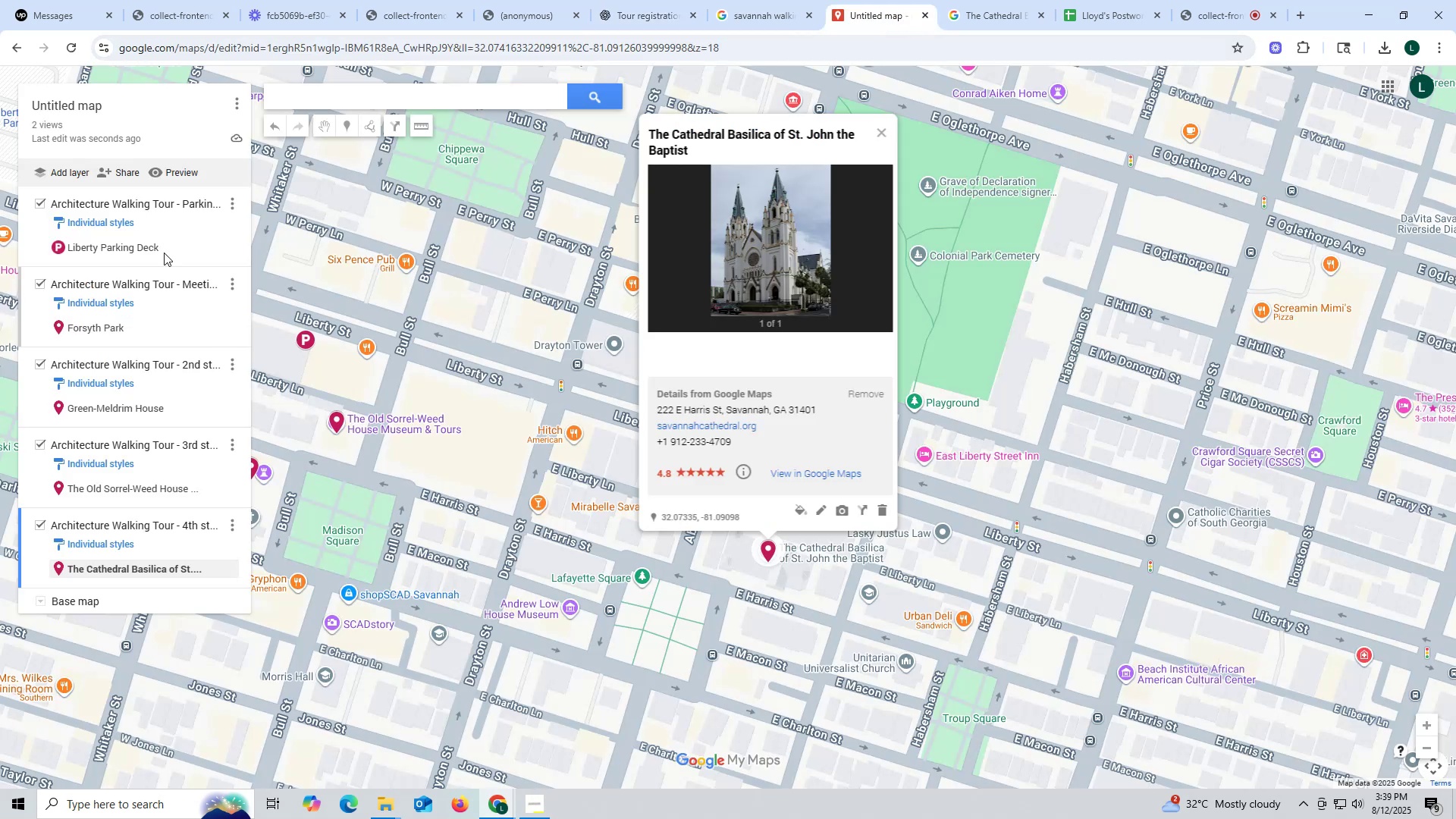 
scroll: coordinate [133, 443], scroll_direction: down, amount: 5.0
 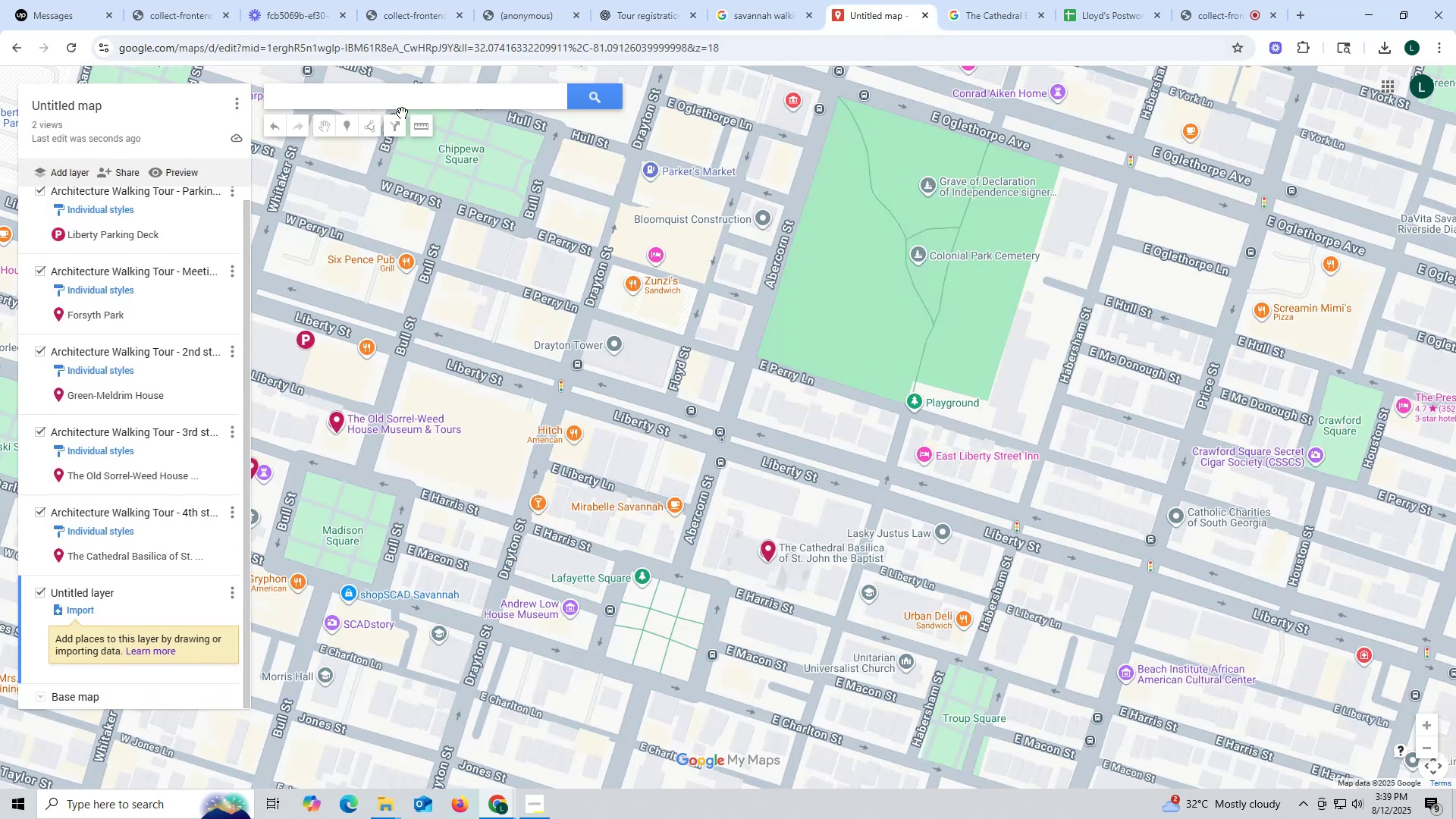 
key(Control+ControlLeft)
 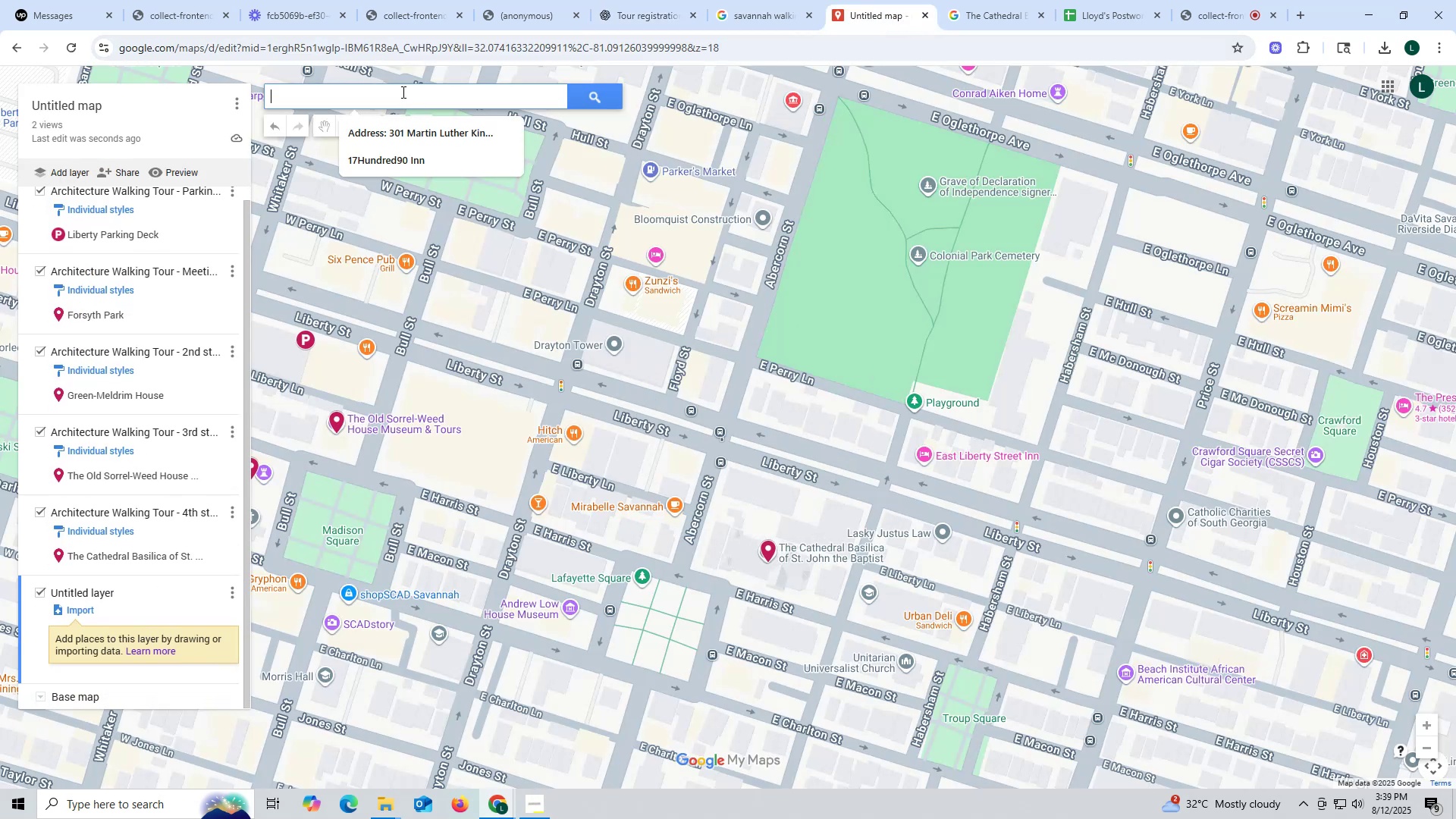 
key(Control+V)
 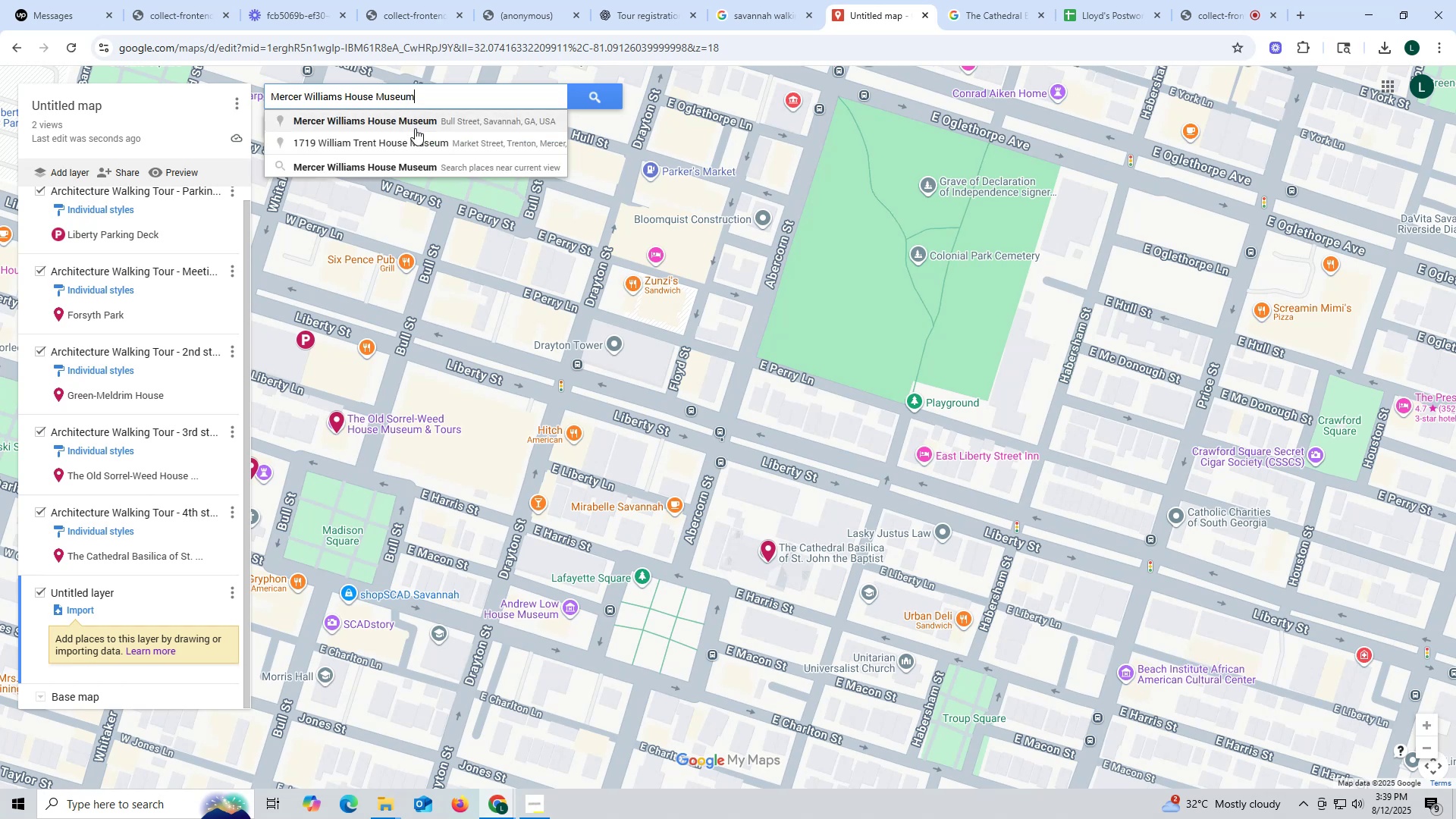 
left_click([419, 123])
 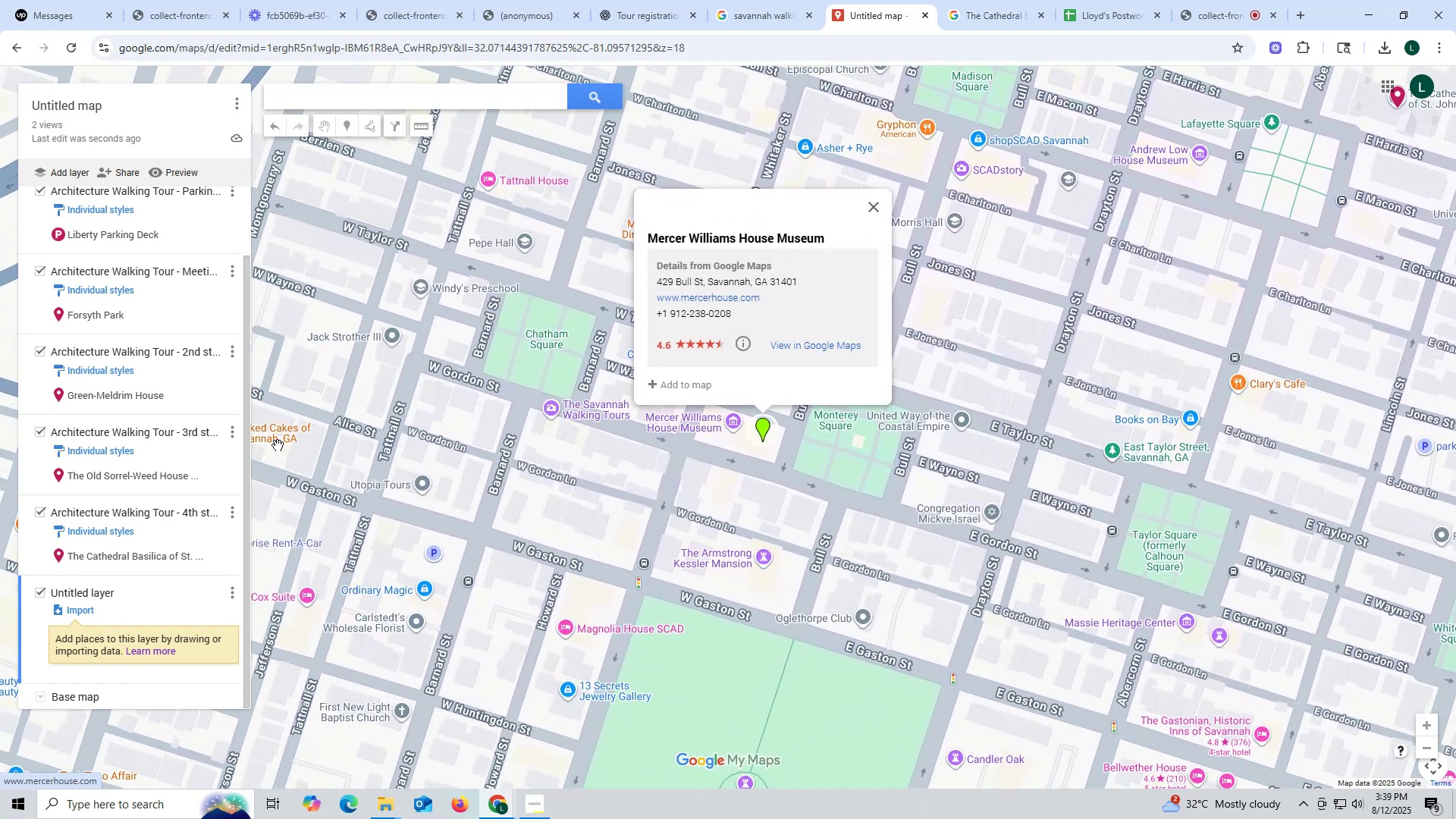 
scroll: coordinate [147, 272], scroll_direction: up, amount: 4.0
 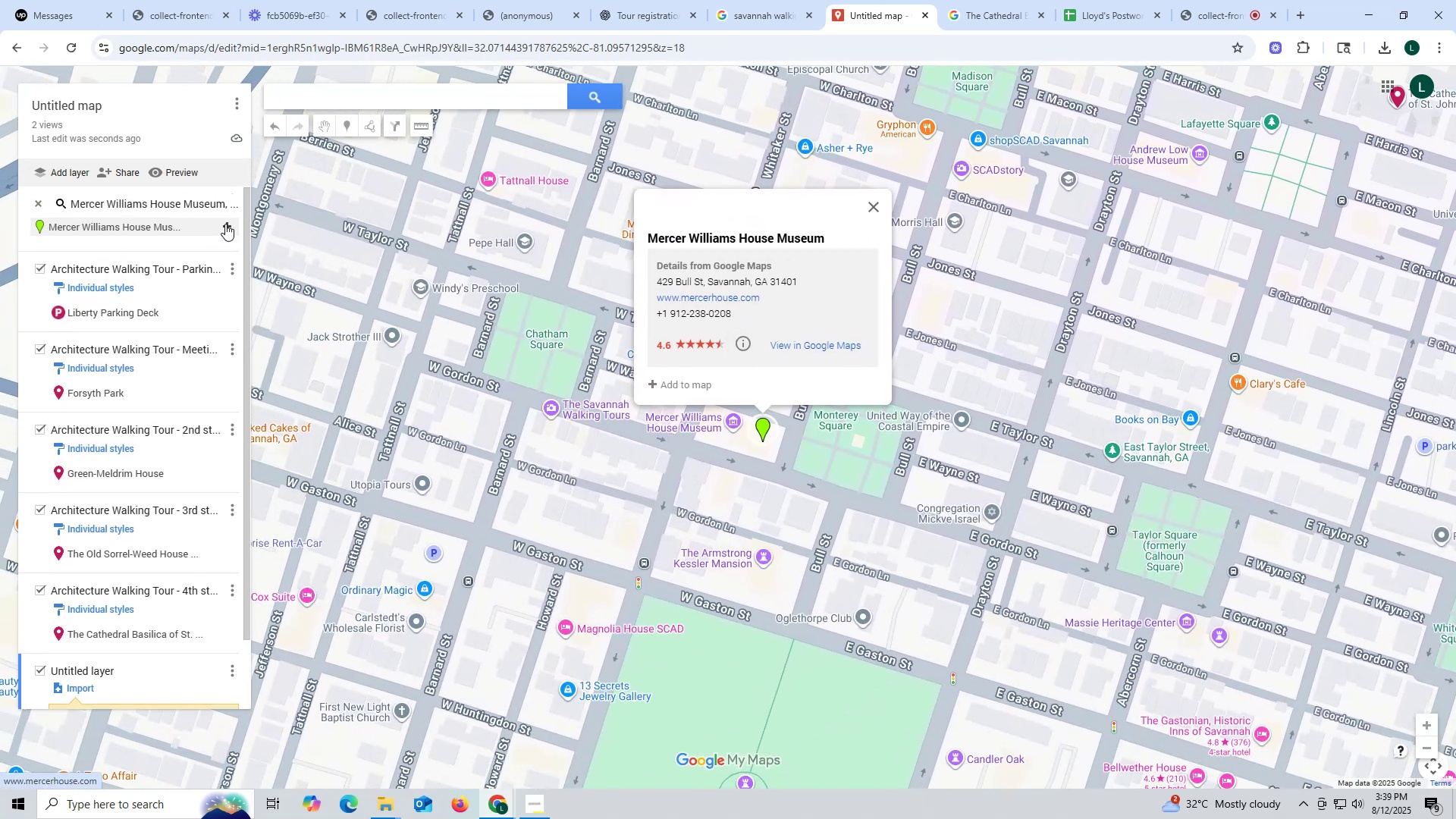 
left_click([225, 224])
 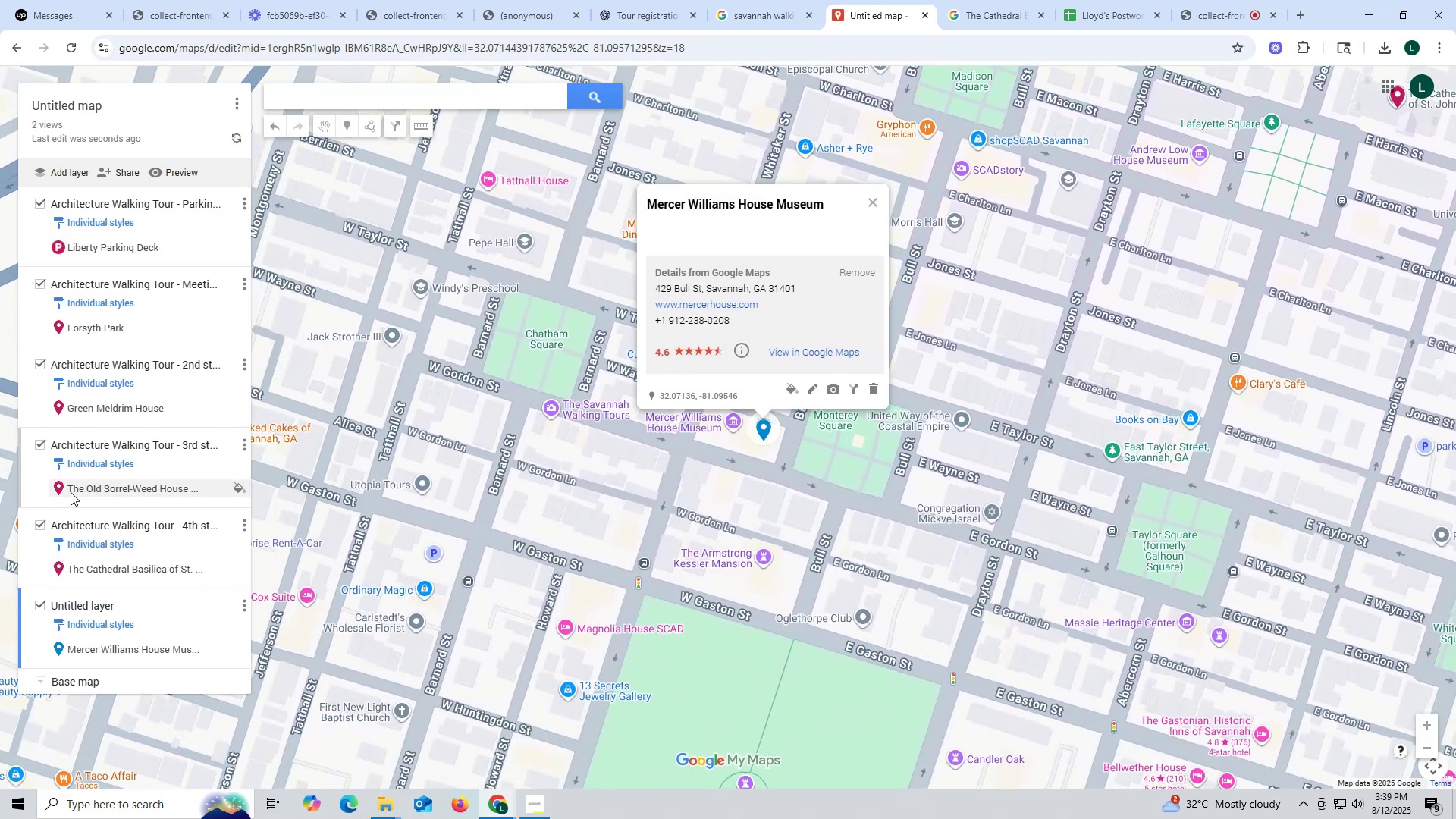 
scroll: coordinate [86, 529], scroll_direction: down, amount: 3.0
 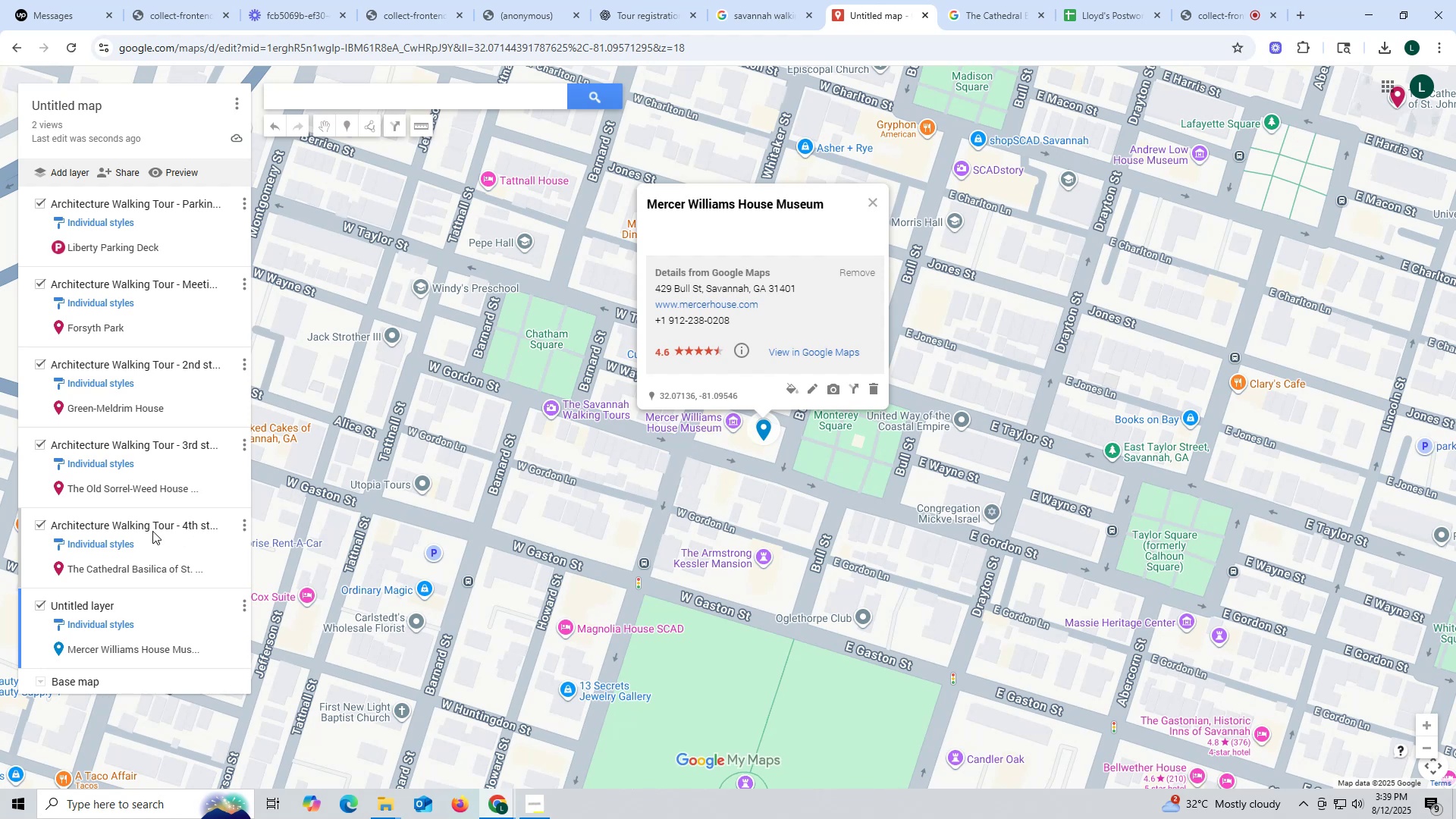 
left_click([149, 526])
 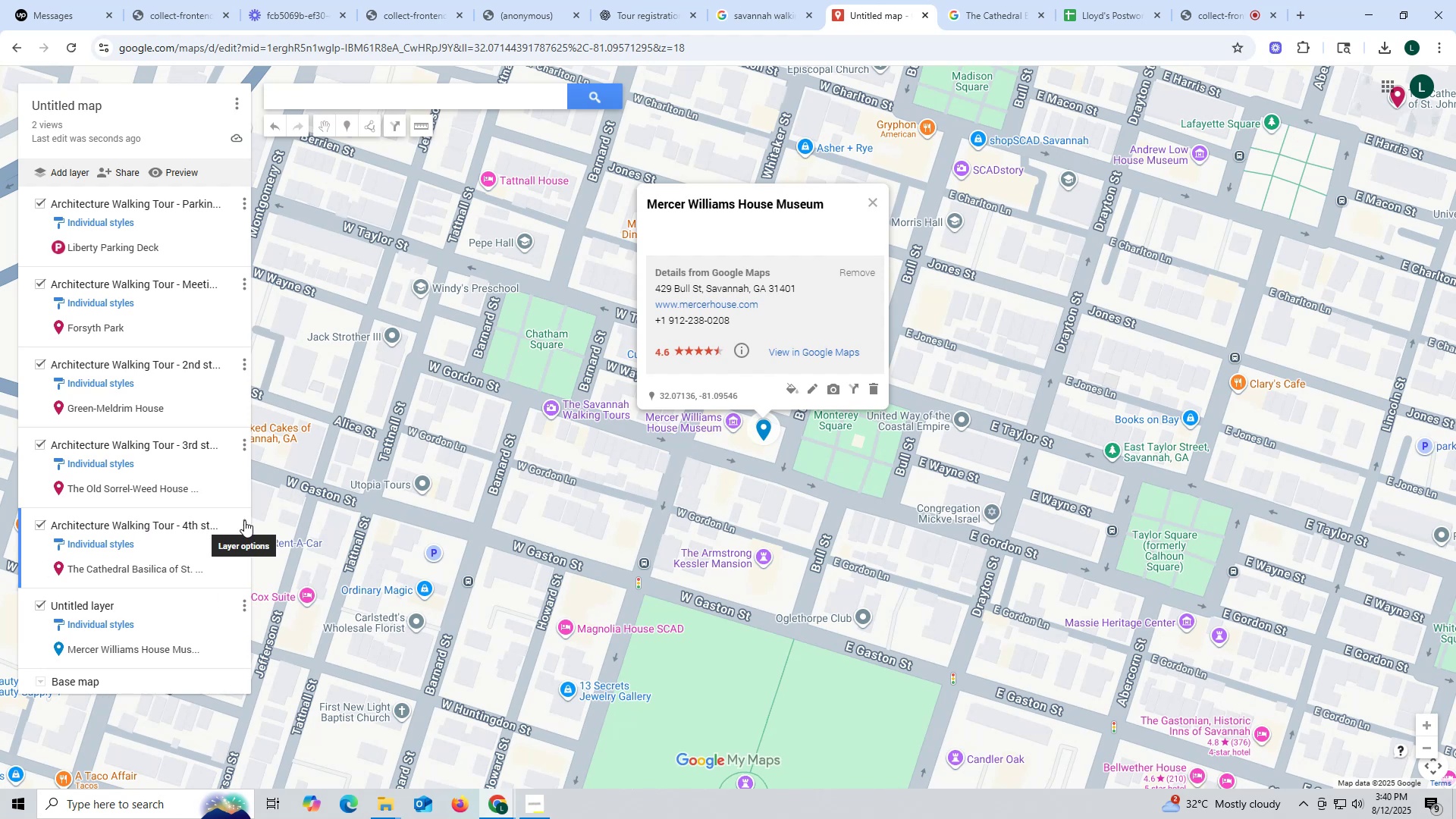 
wait(7.57)
 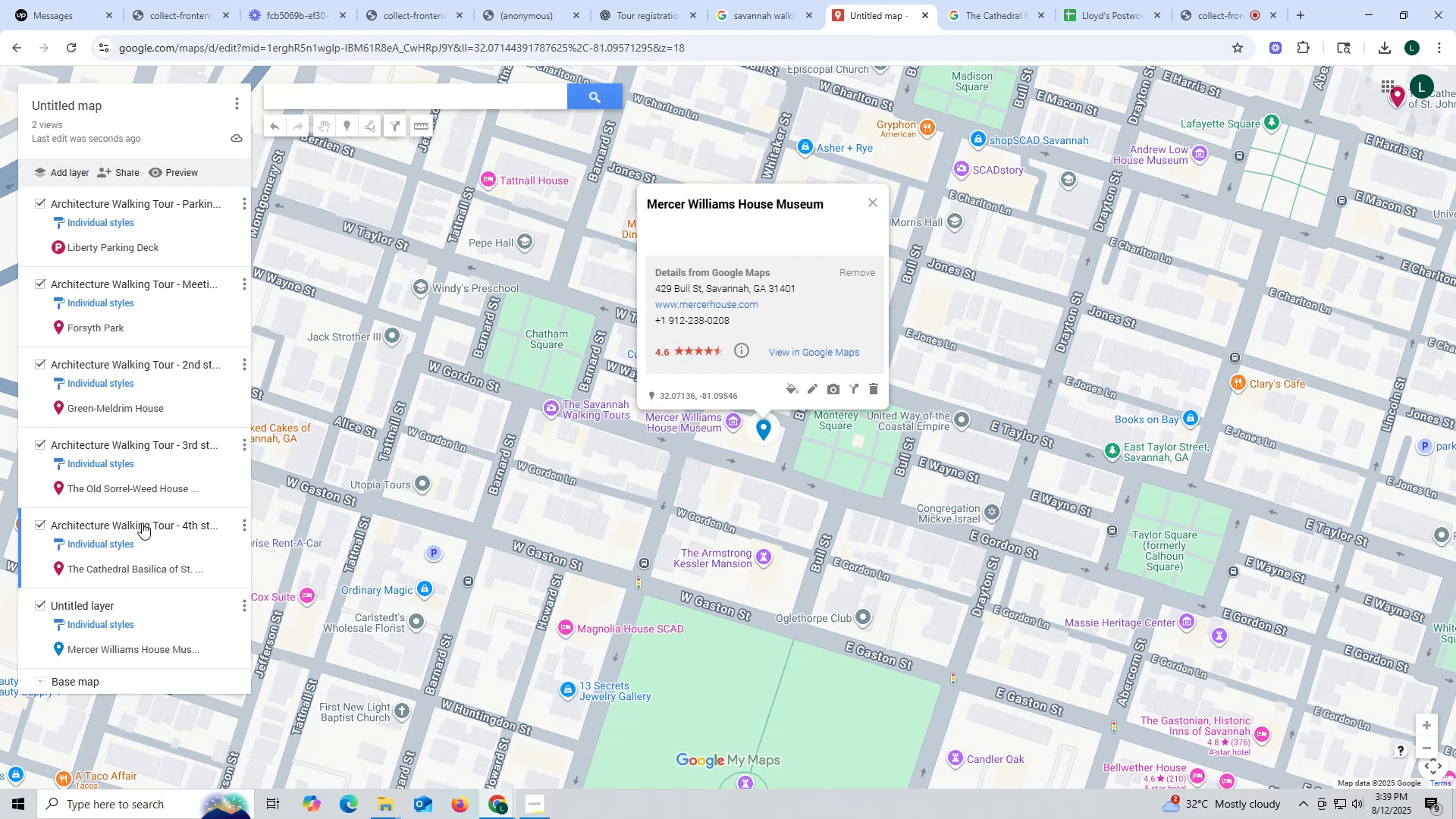 
left_click([244, 520])
 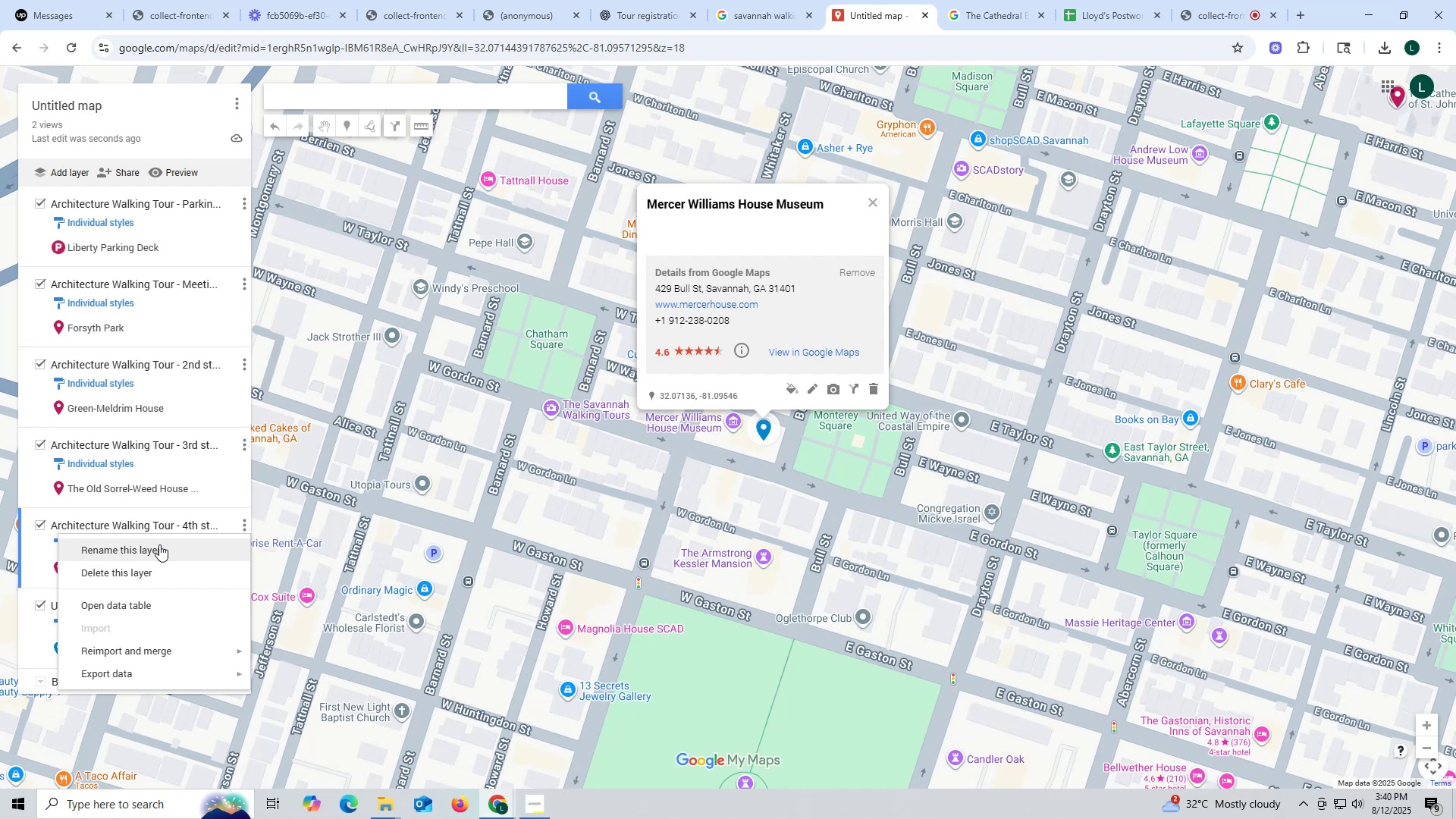 
left_click([158, 551])
 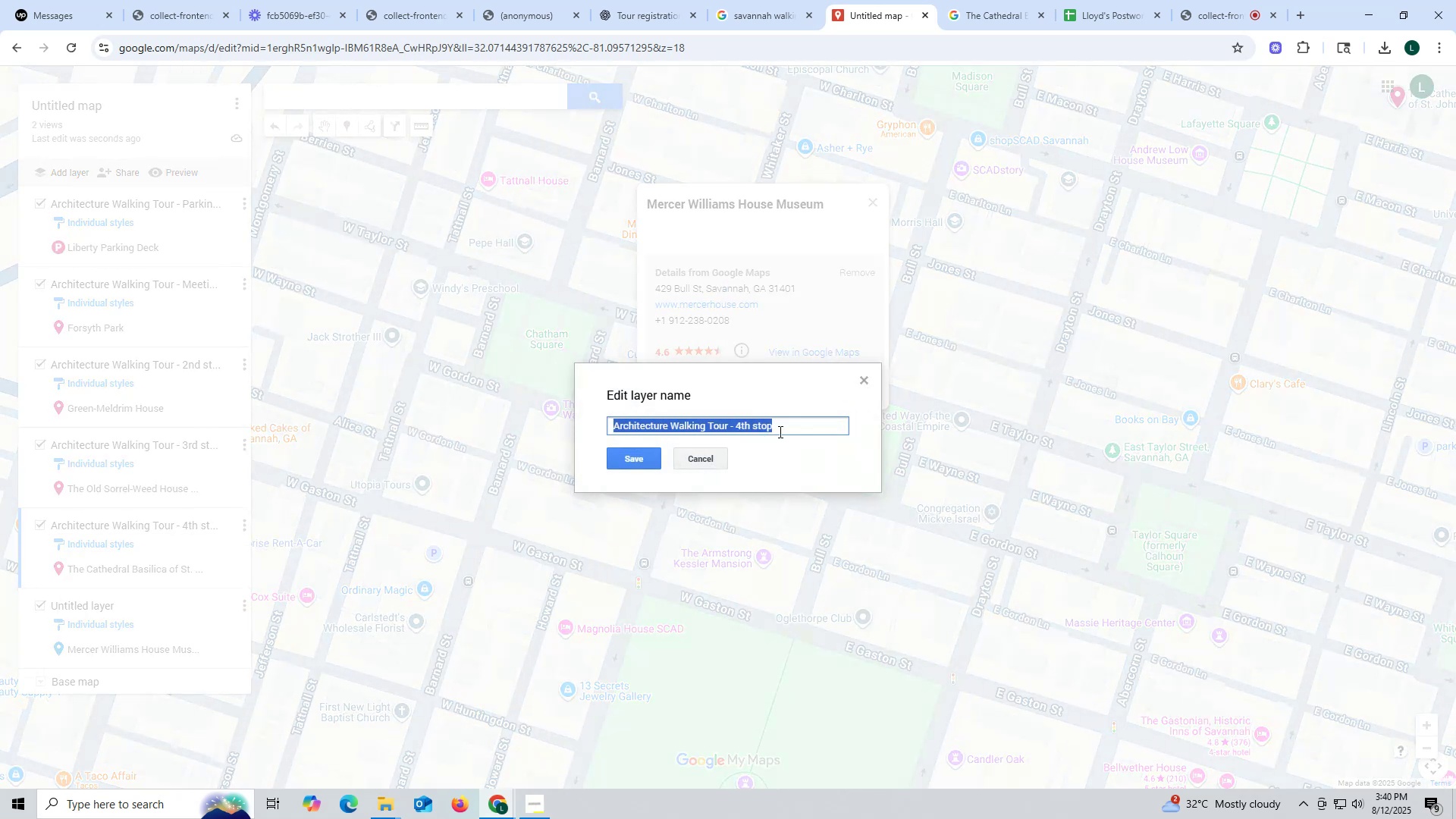 
left_click([783, 426])
 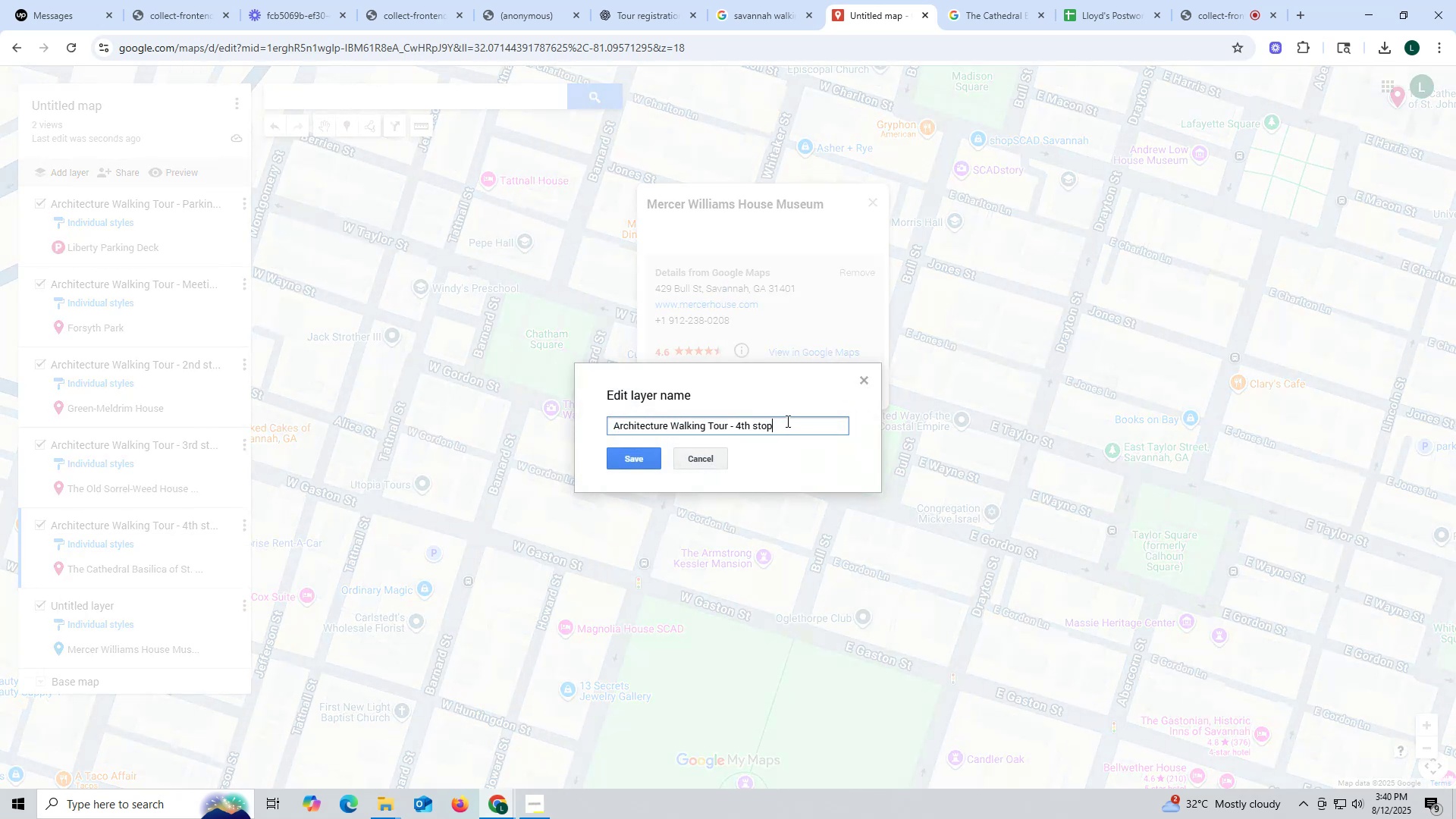 
left_click_drag(start_coordinate=[786, 421], to_coordinate=[561, 425])
 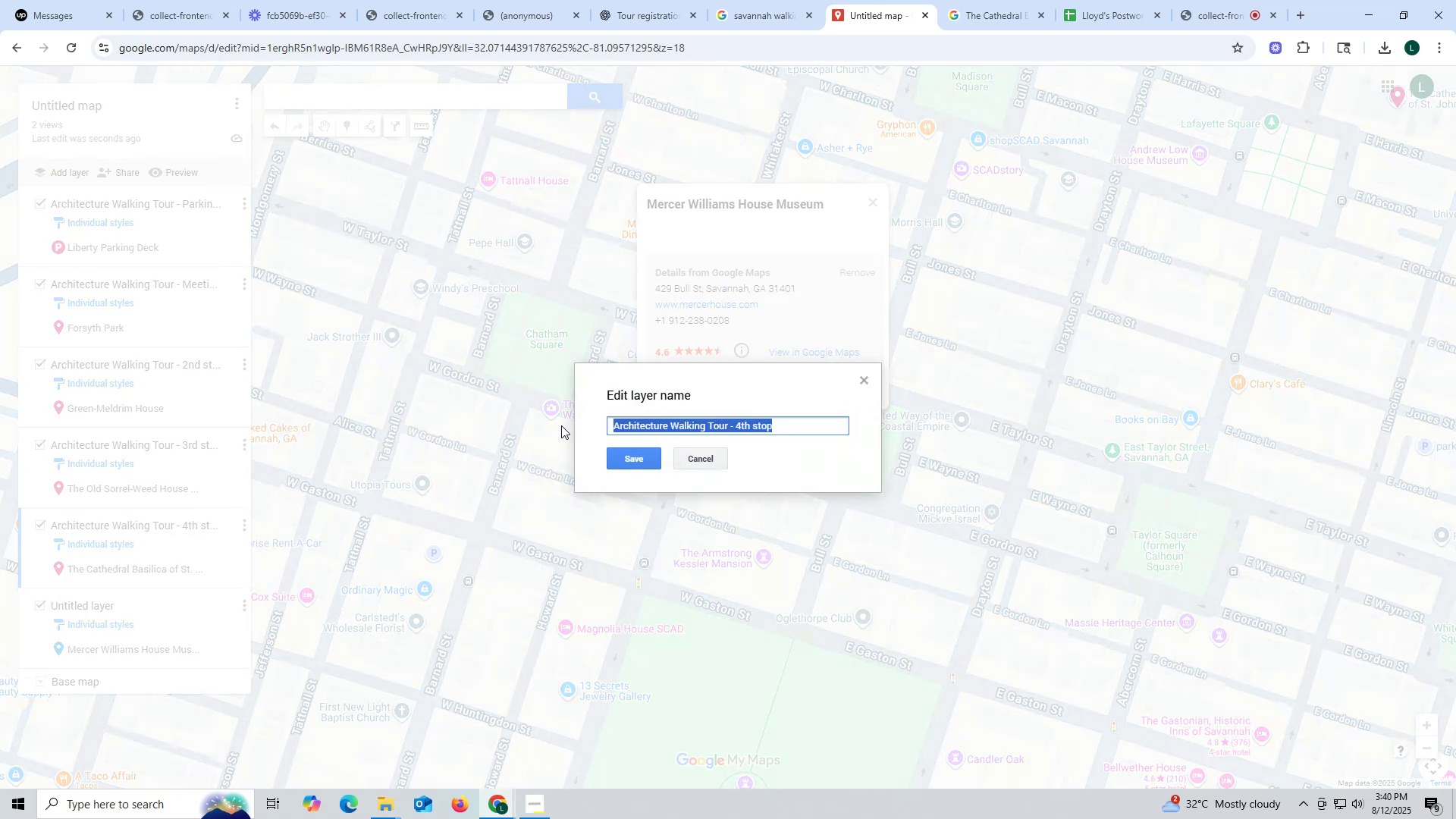 
key(Control+ControlLeft)
 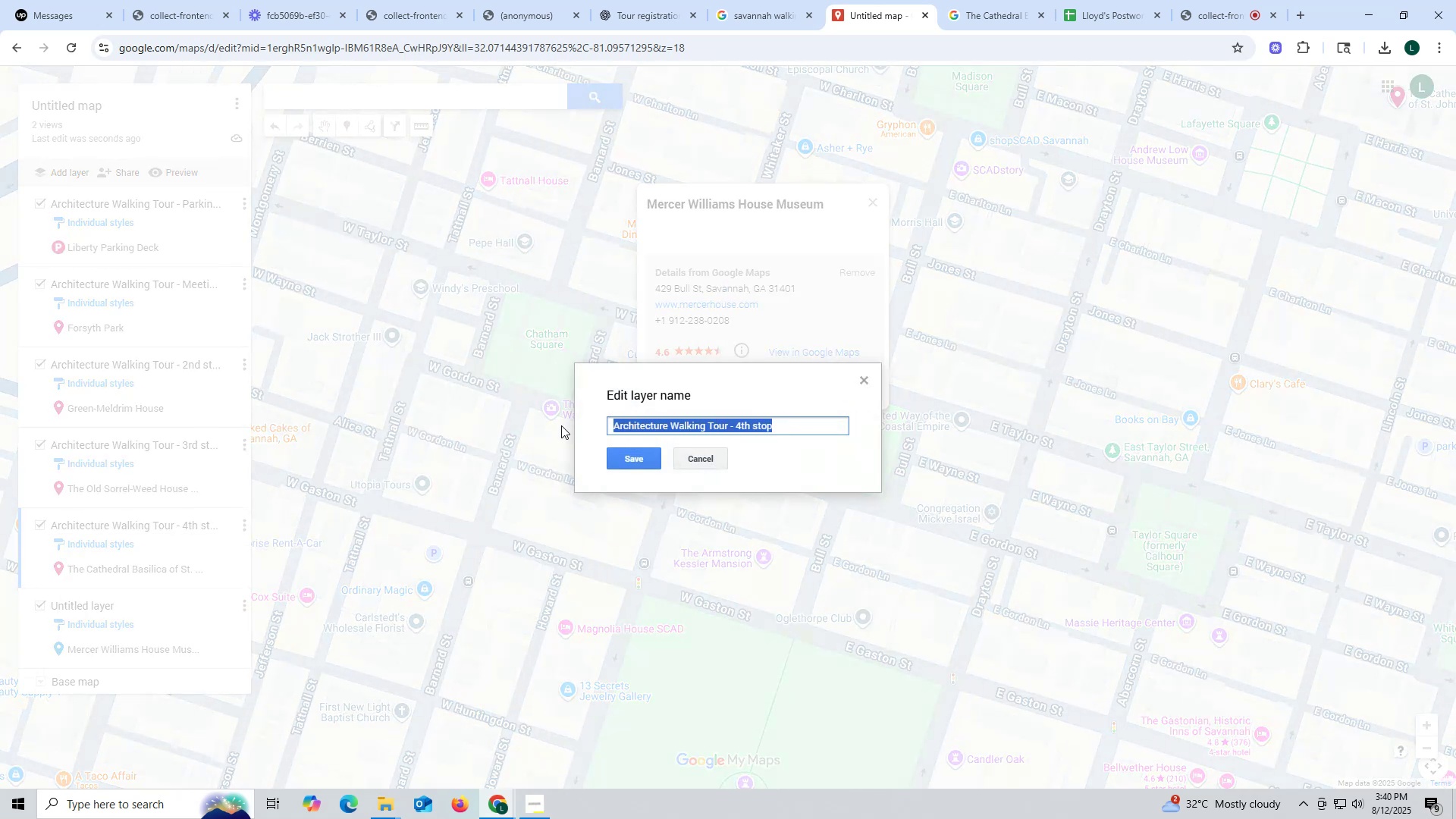 
key(Control+C)
 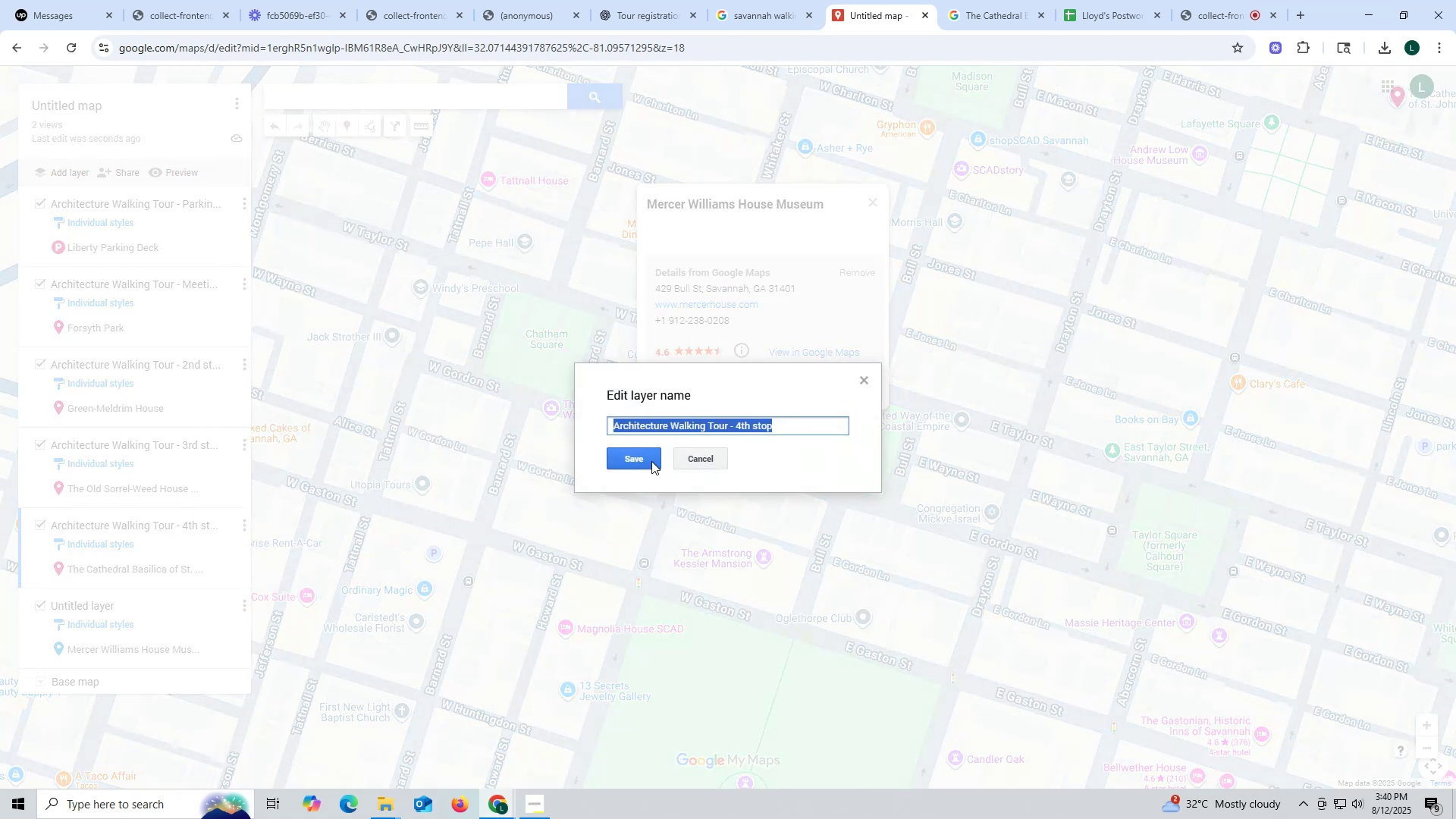 
left_click([700, 462])
 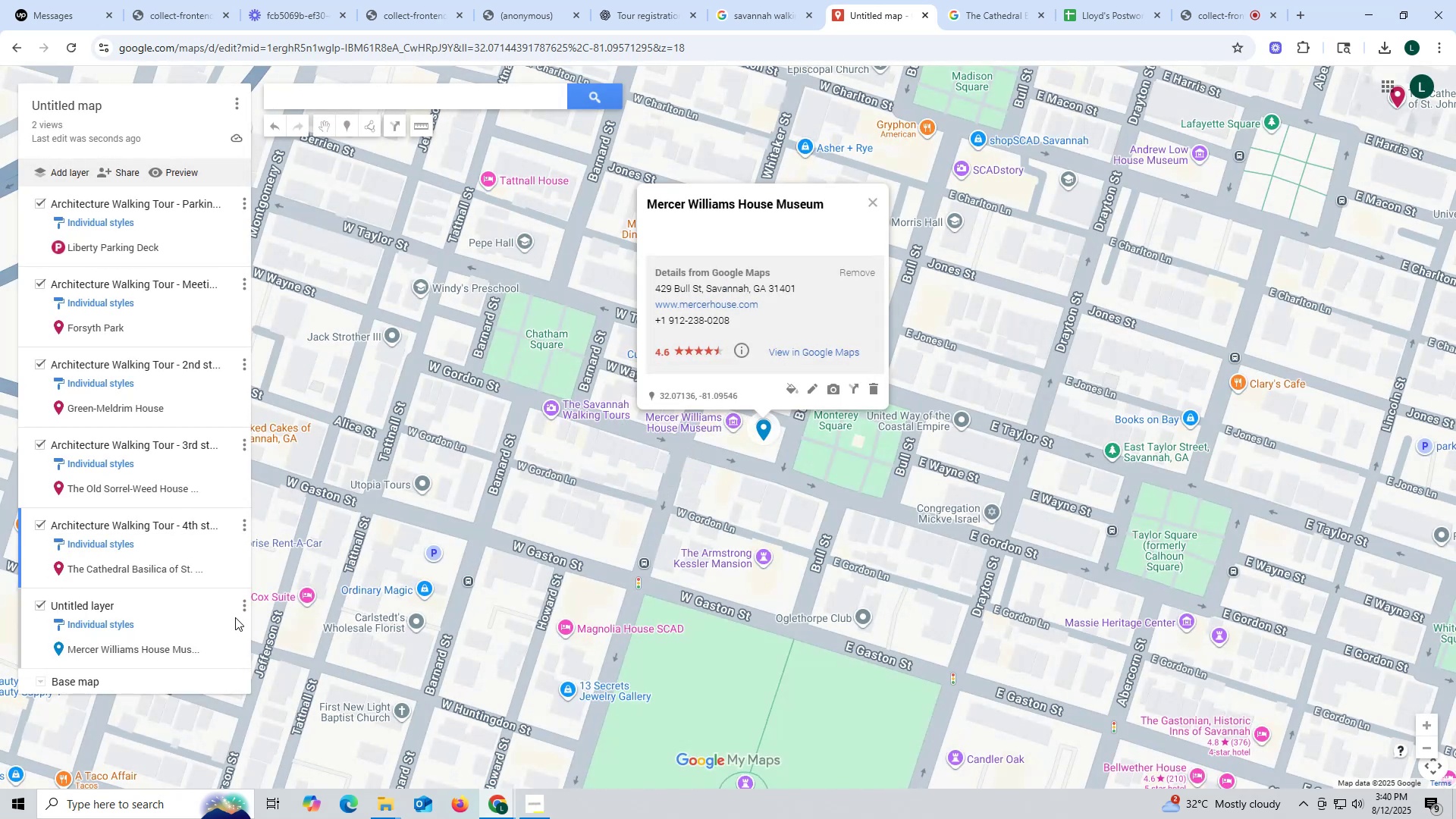 
left_click([241, 605])
 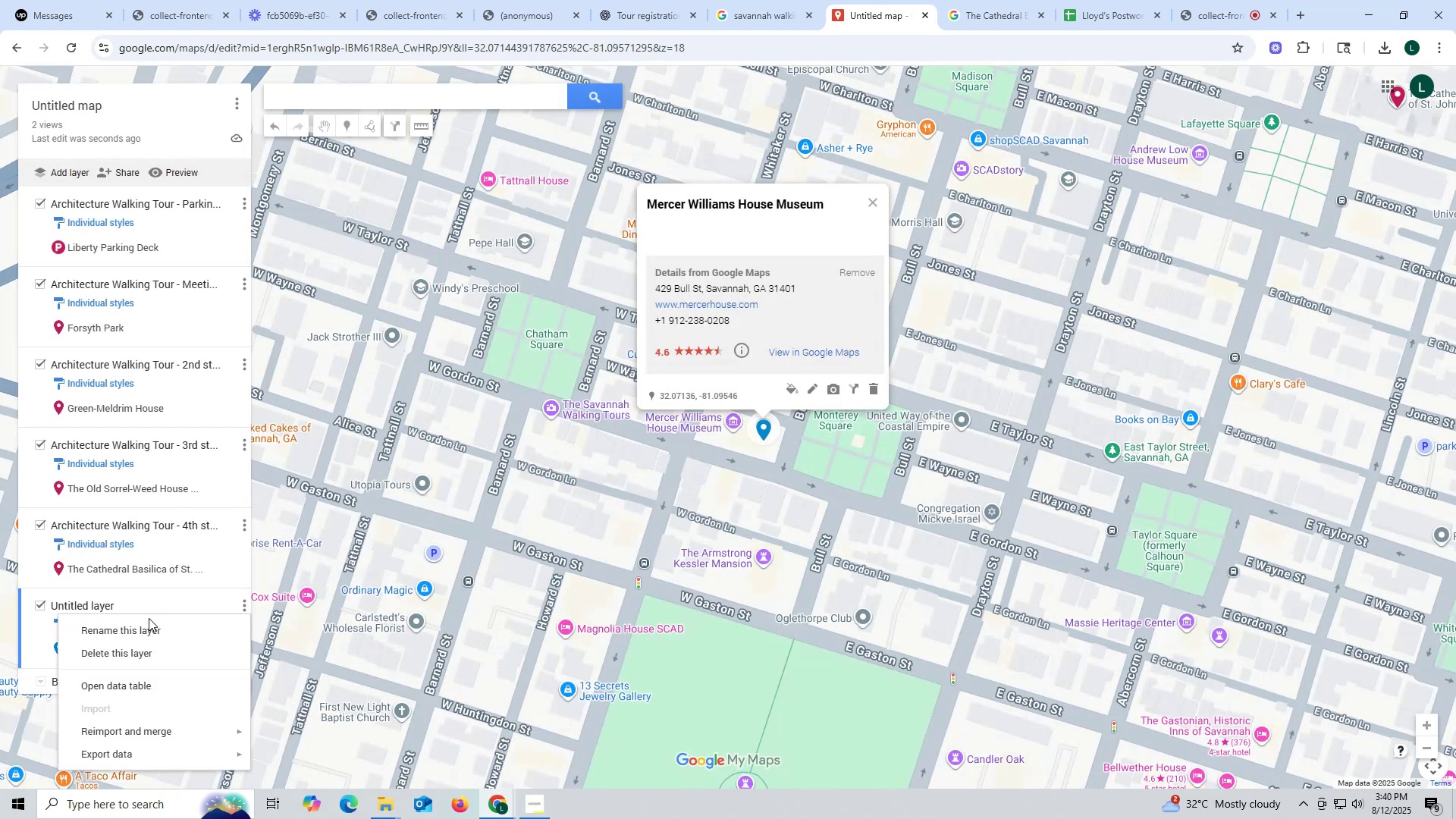 
left_click([158, 629])
 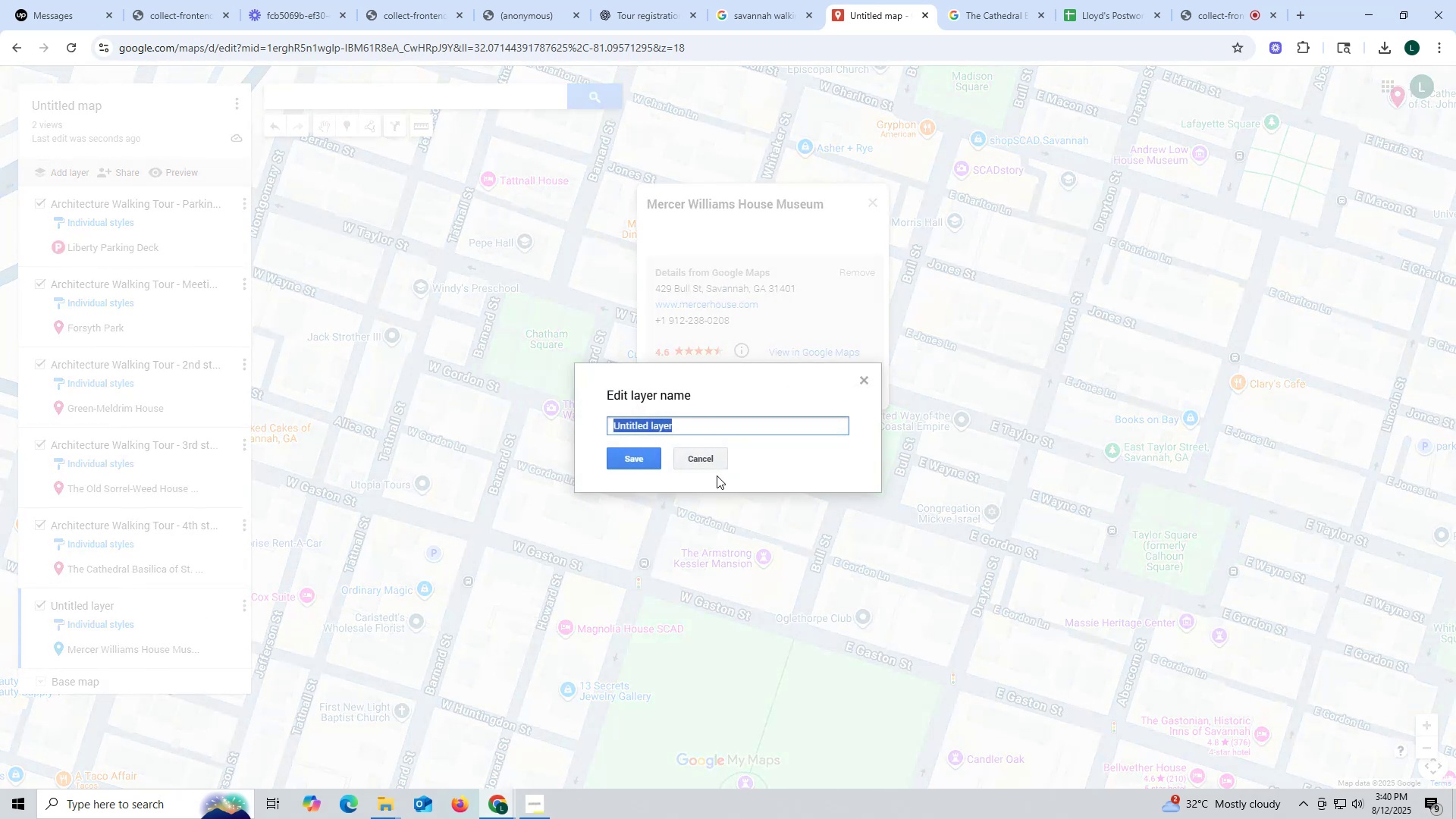 
key(Control+ControlLeft)
 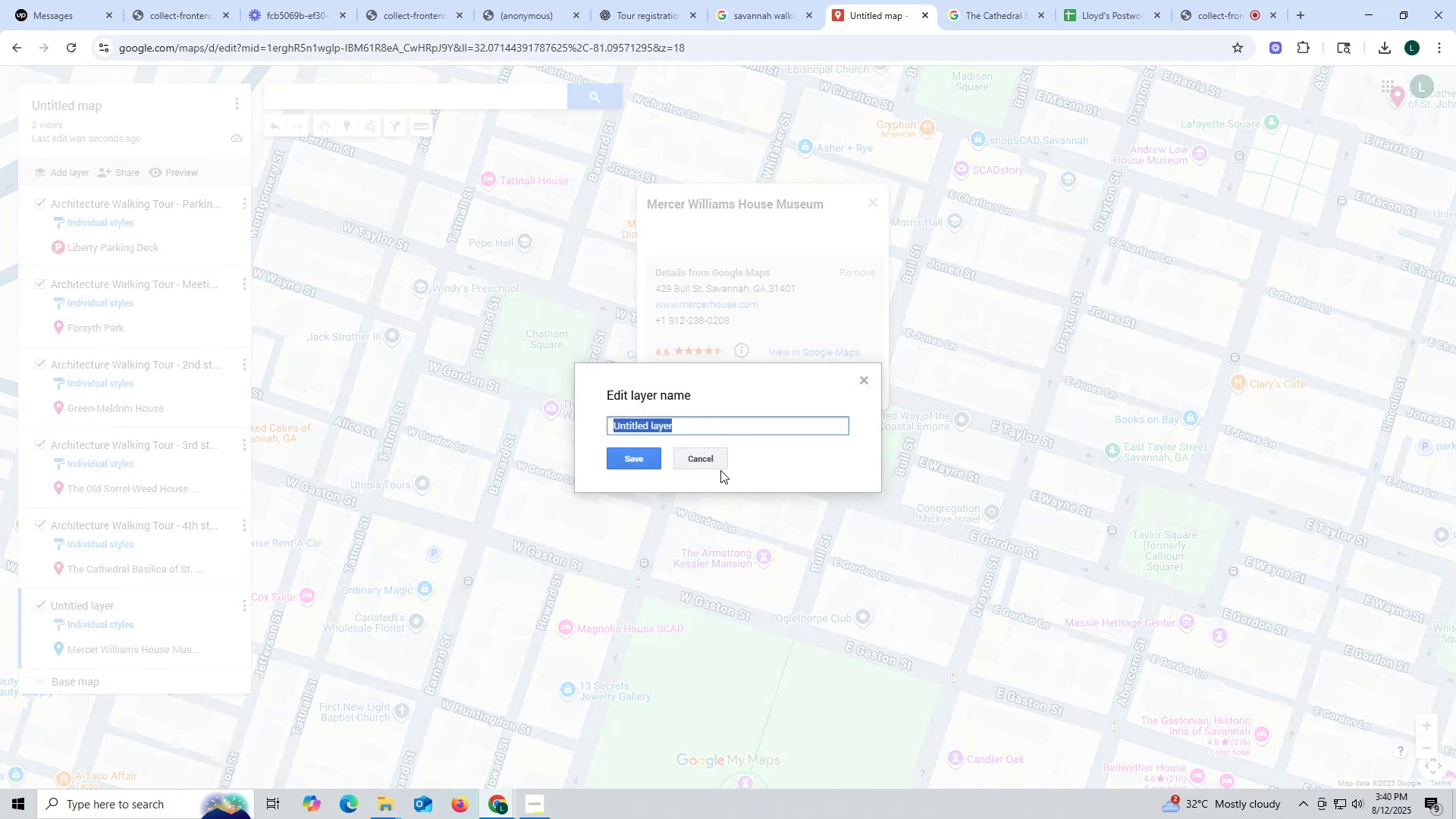 
key(Control+V)
 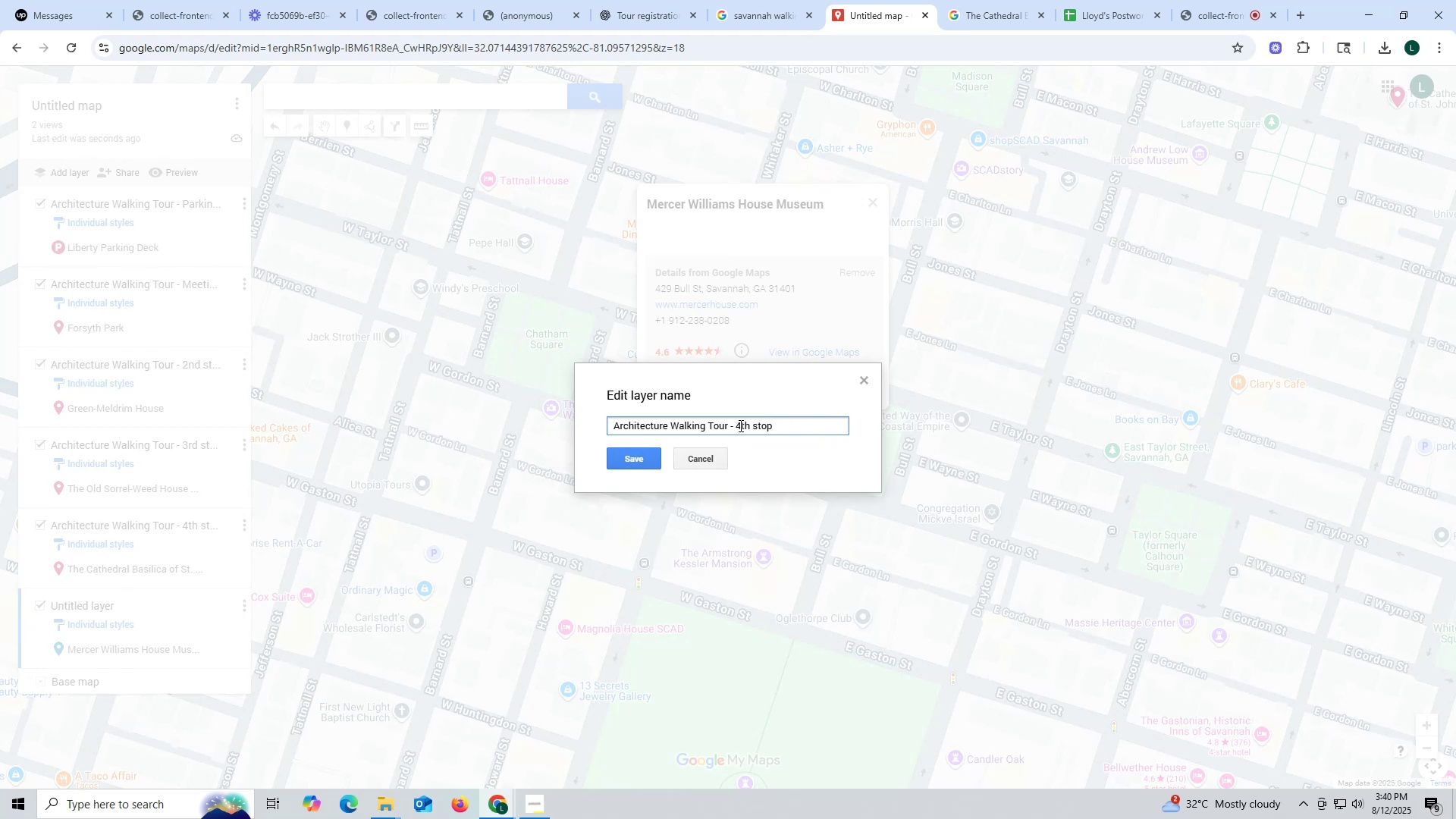 
left_click([739, 425])
 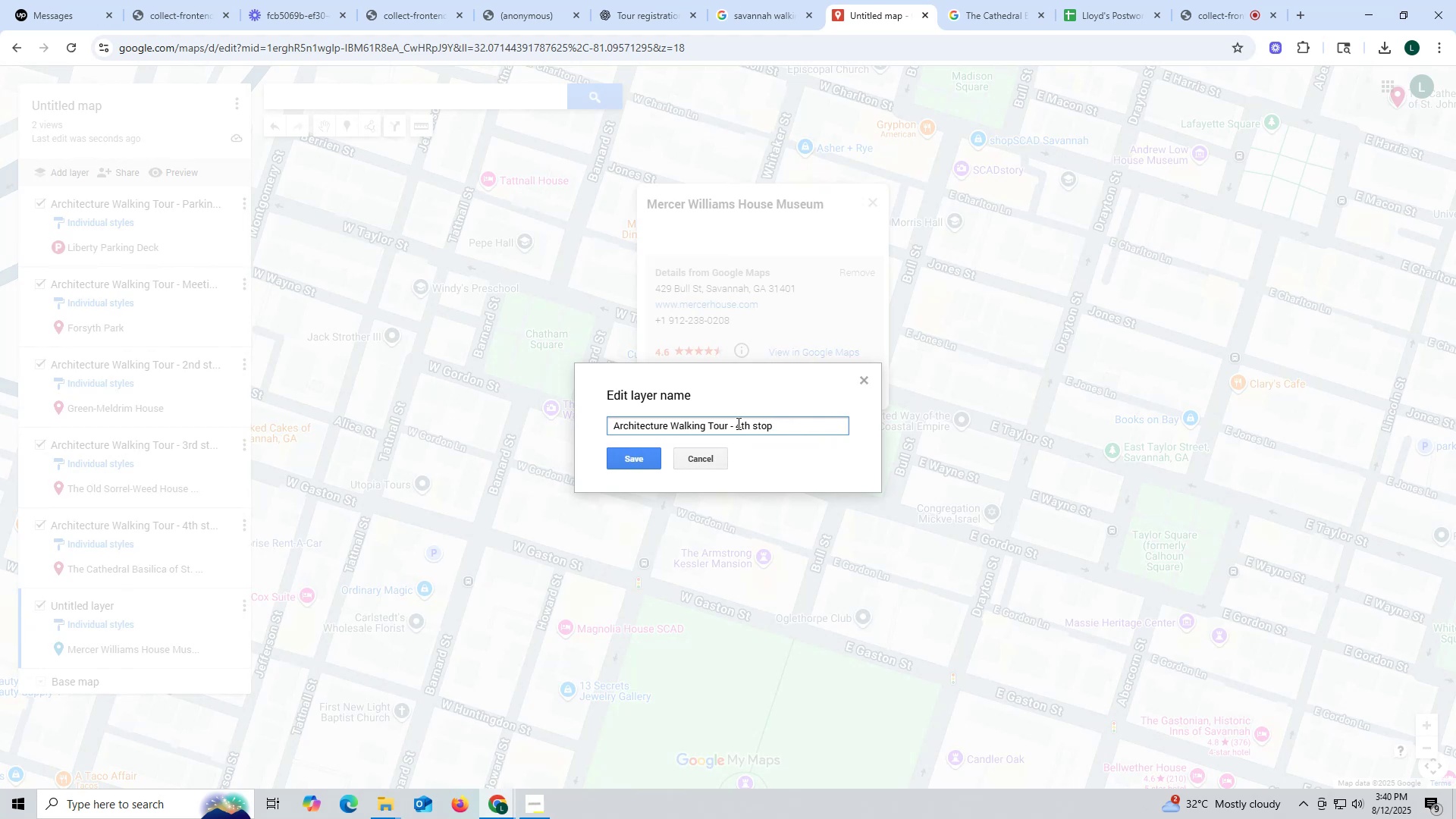 
left_click_drag(start_coordinate=[737, 423], to_coordinate=[749, 428])
 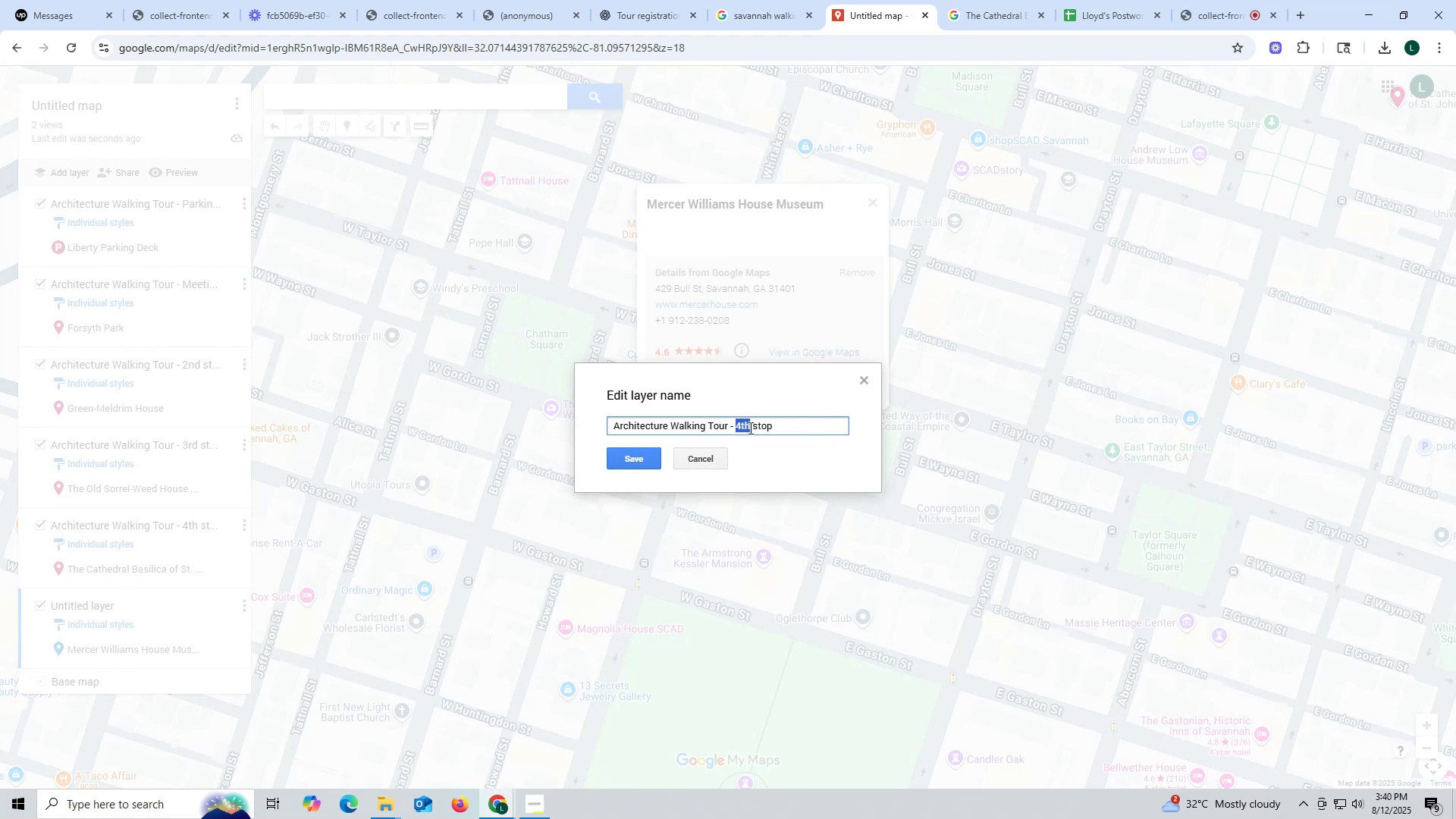 
type(%th)
 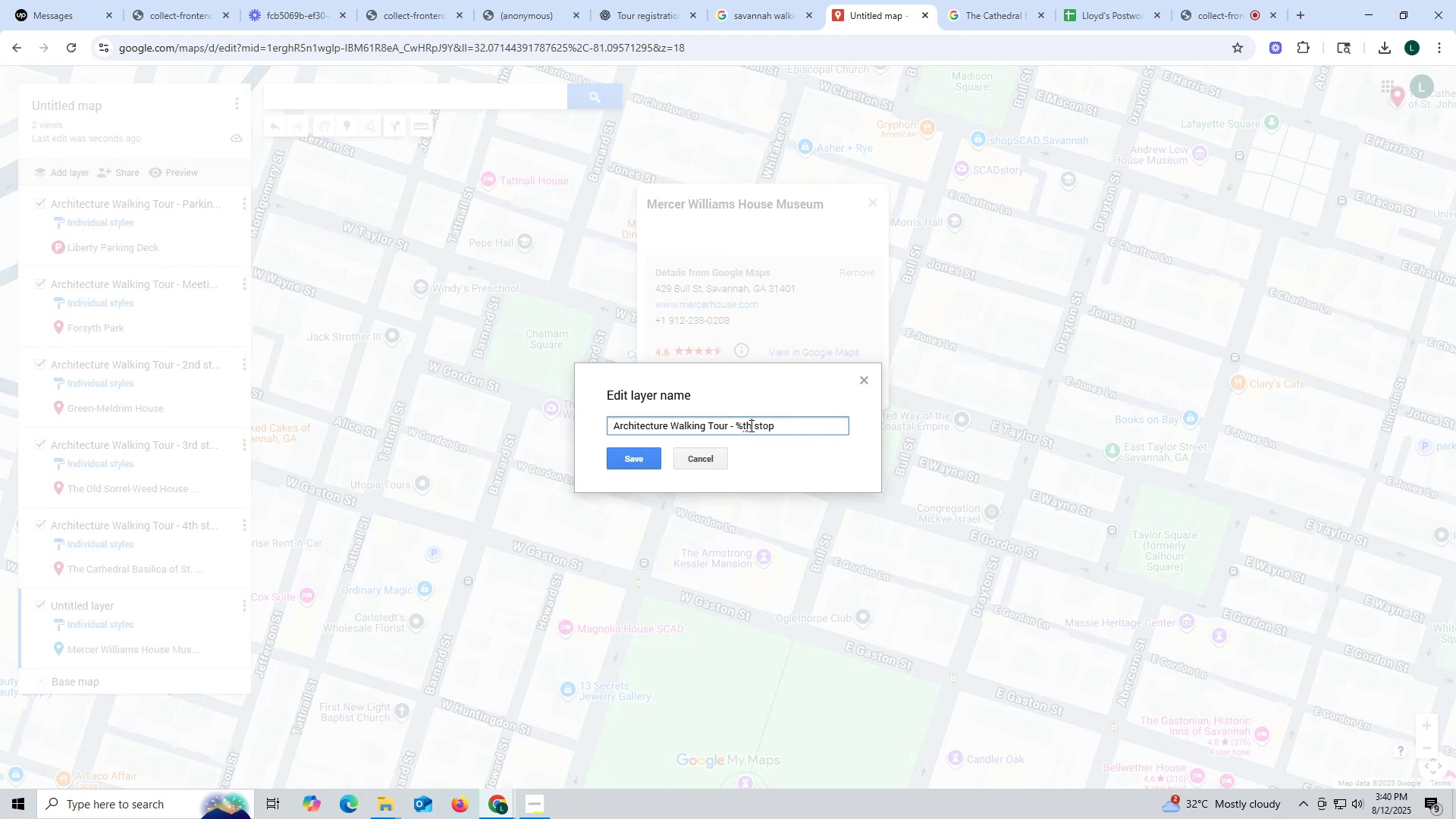 
left_click([741, 423])
 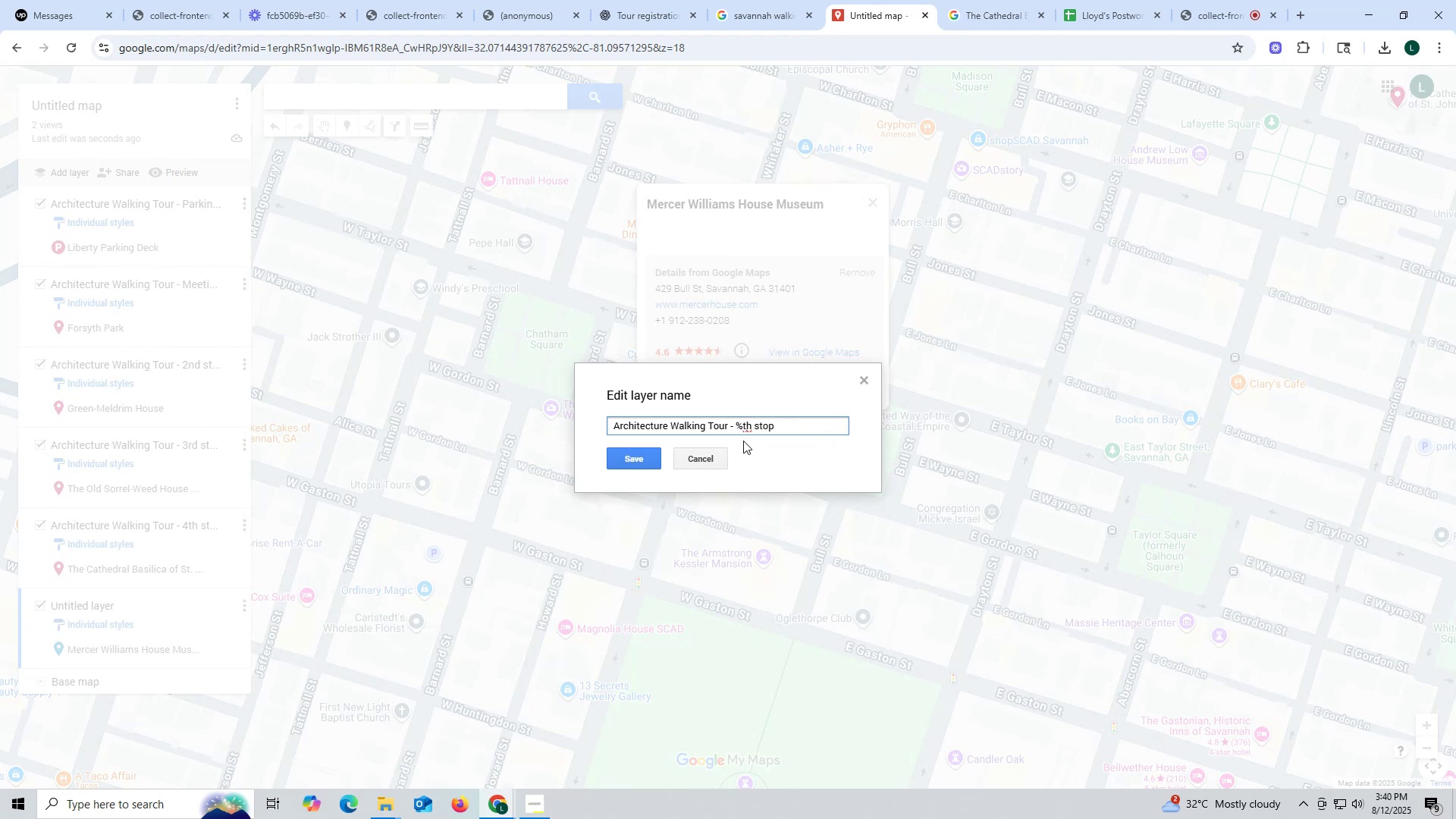 
key(Backspace)
 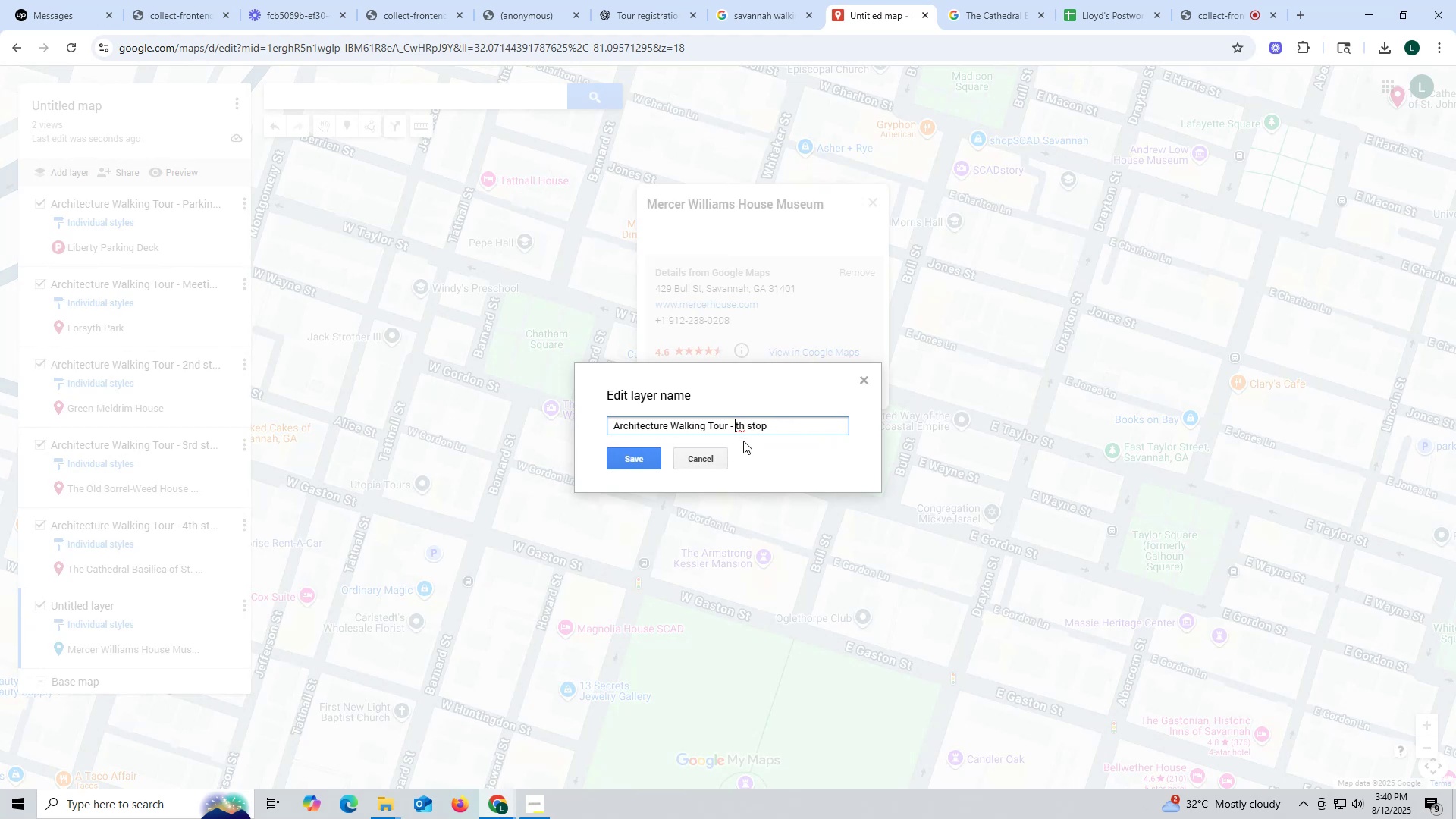 
key(5)
 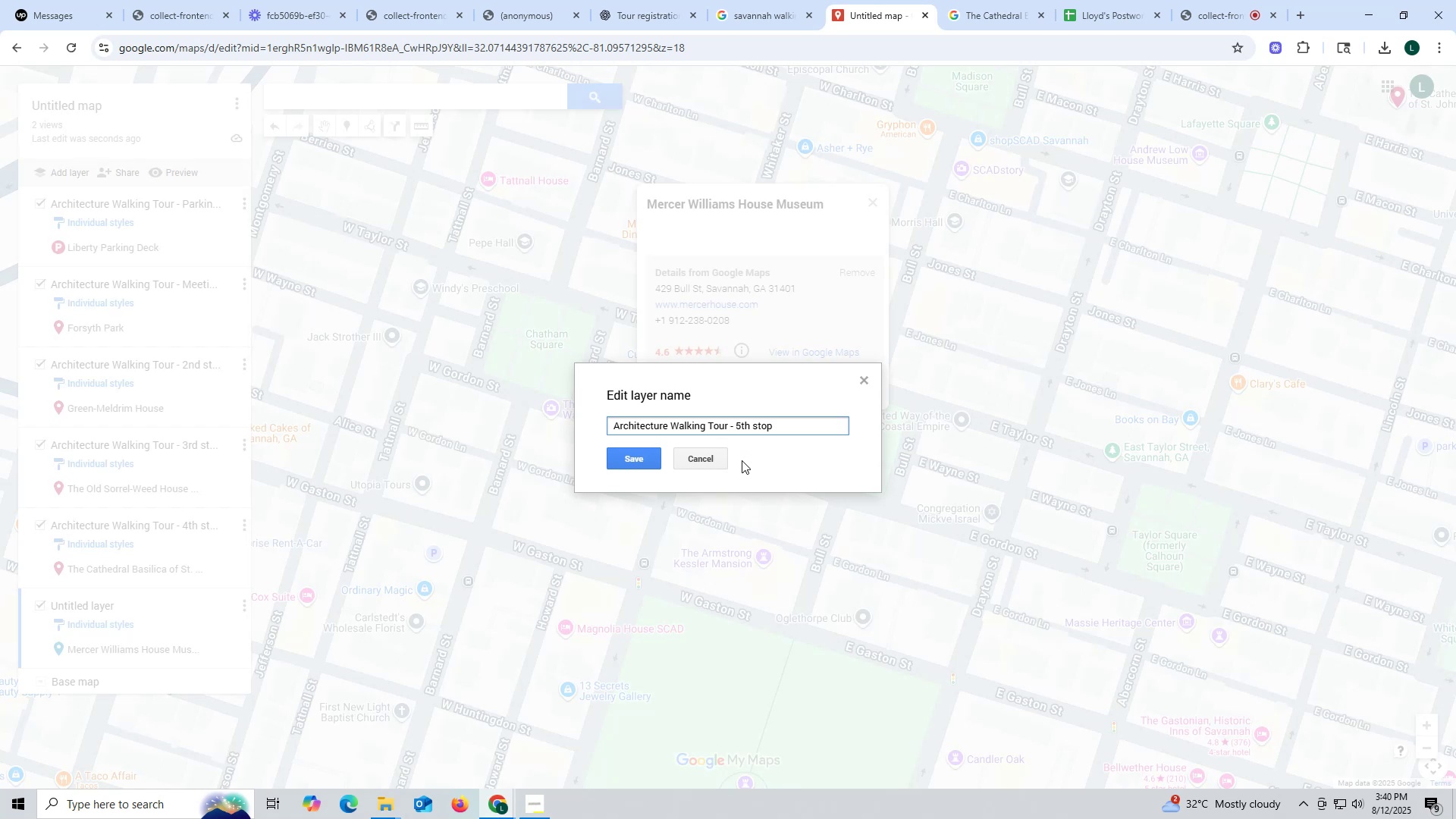 
left_click([639, 459])
 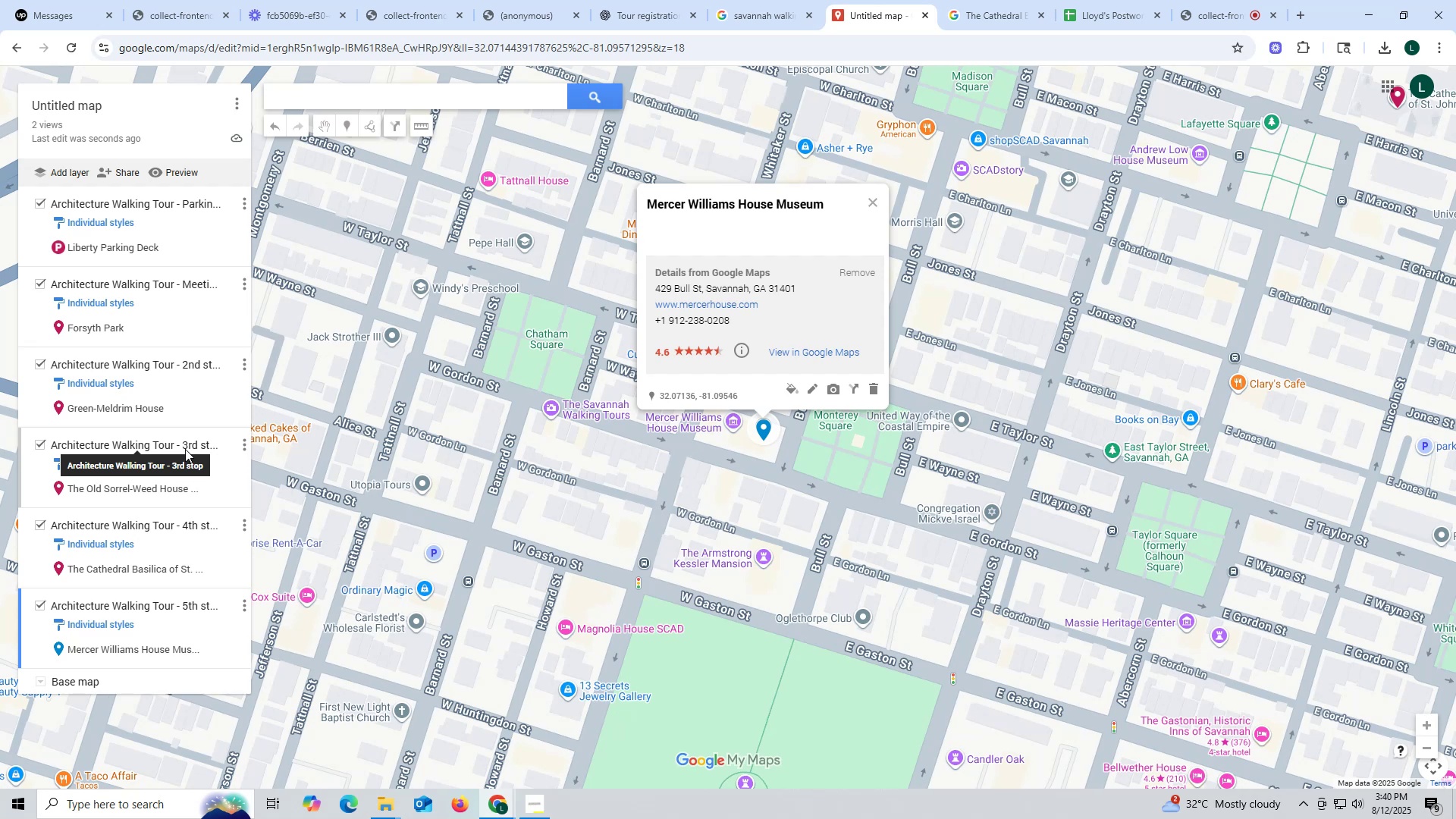 
wait(15.57)
 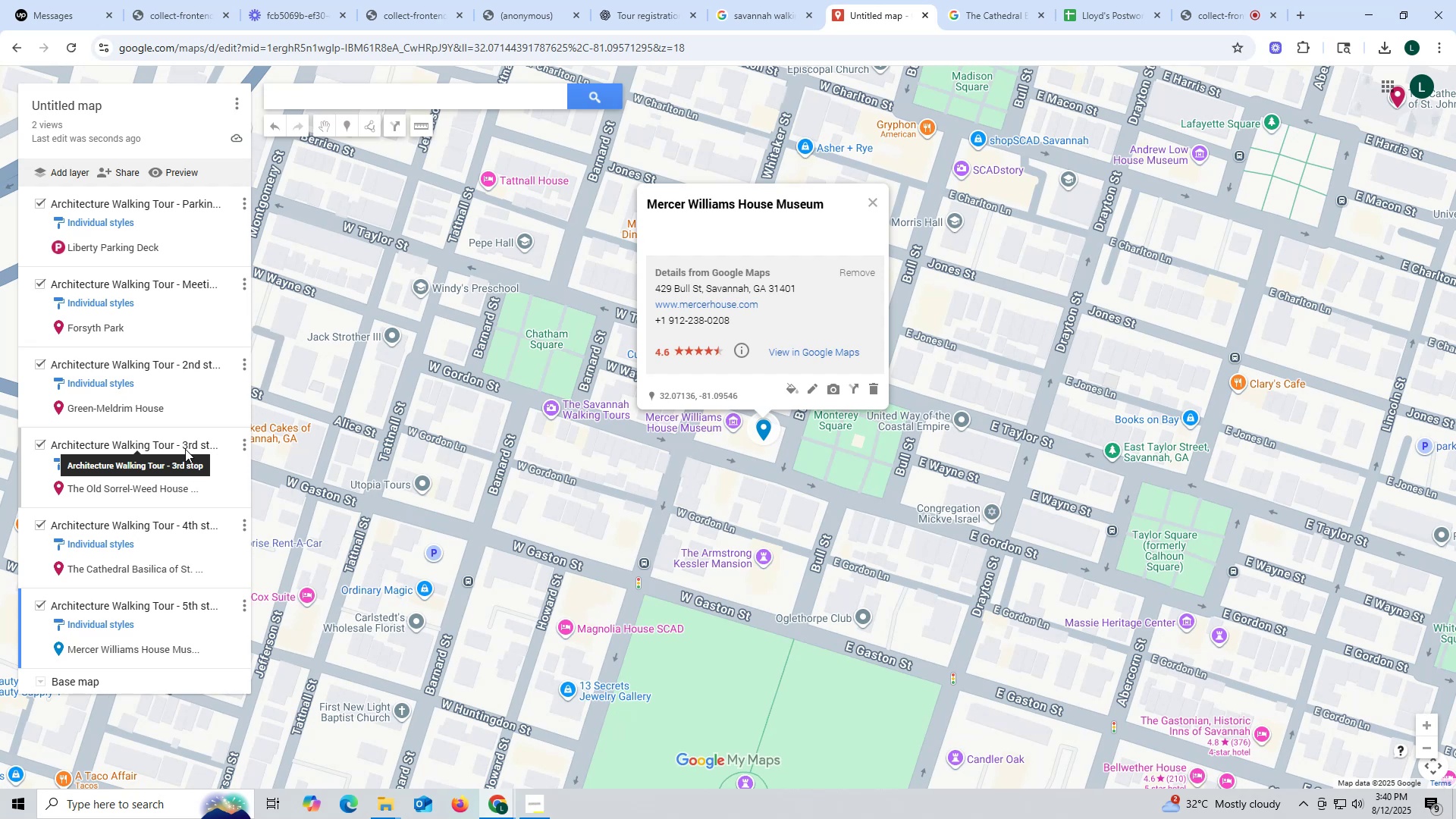 
left_click([789, 388])
 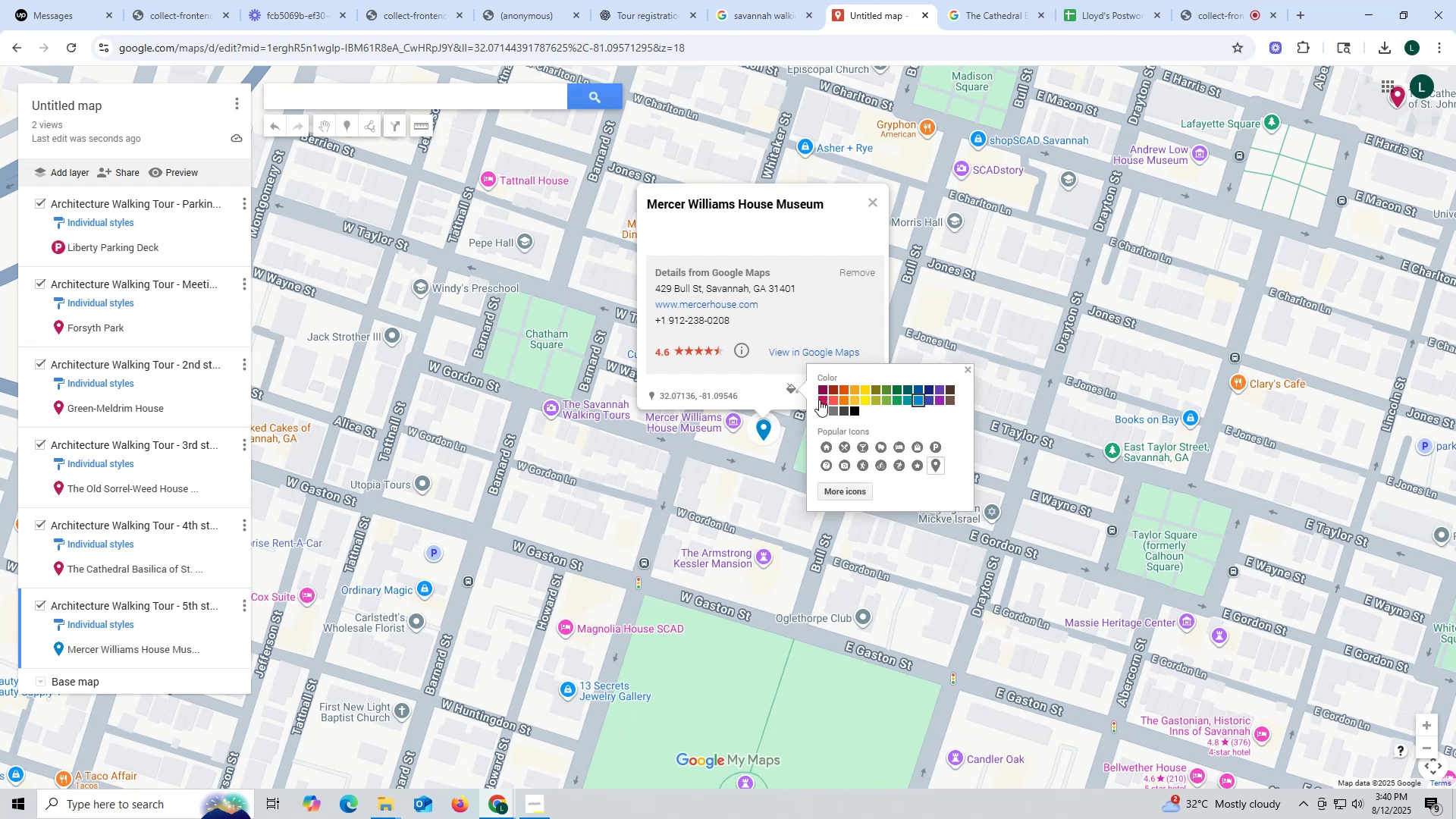 
left_click([823, 400])
 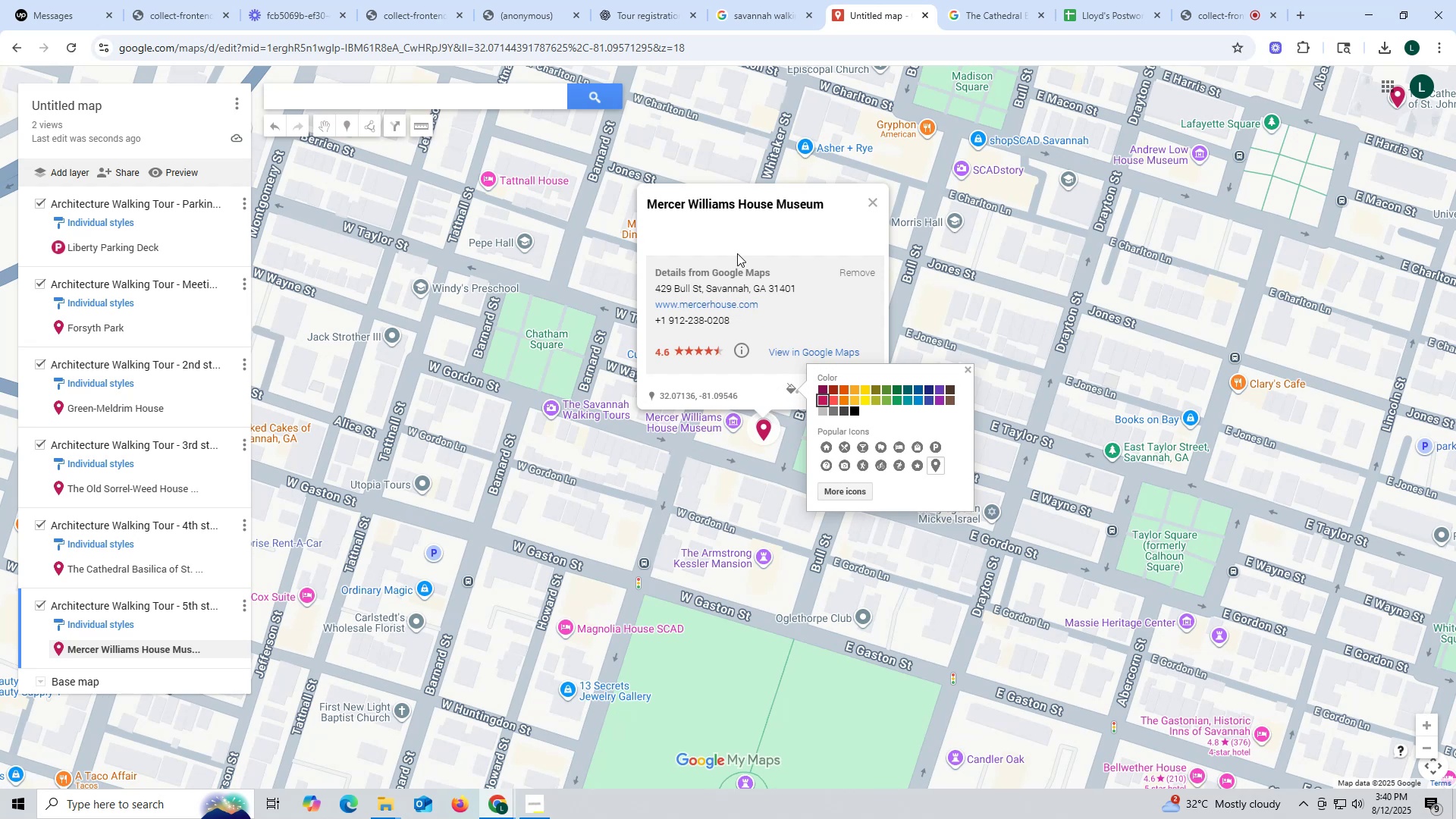 
wait(13.24)
 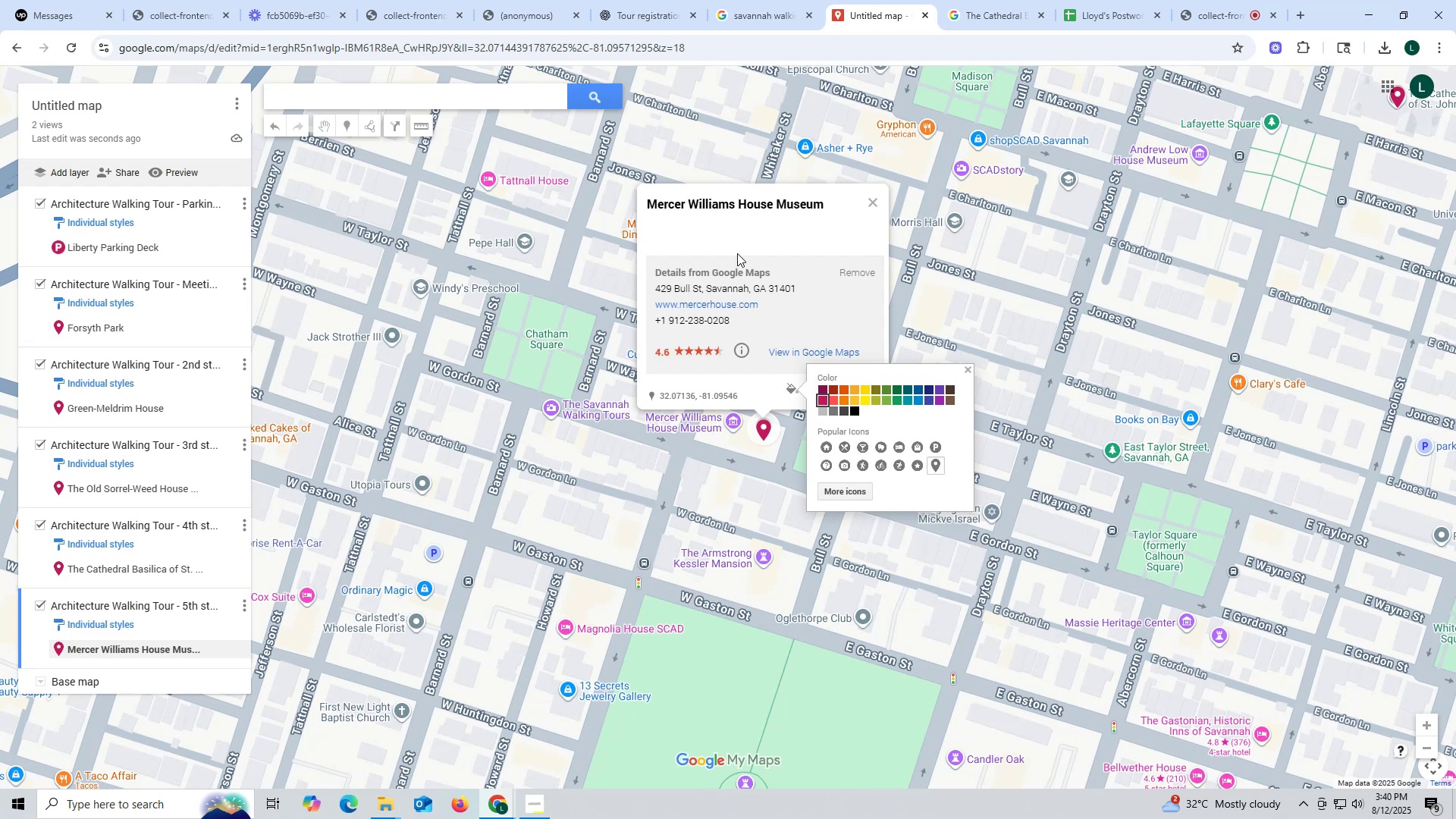 
left_click([695, 208])
 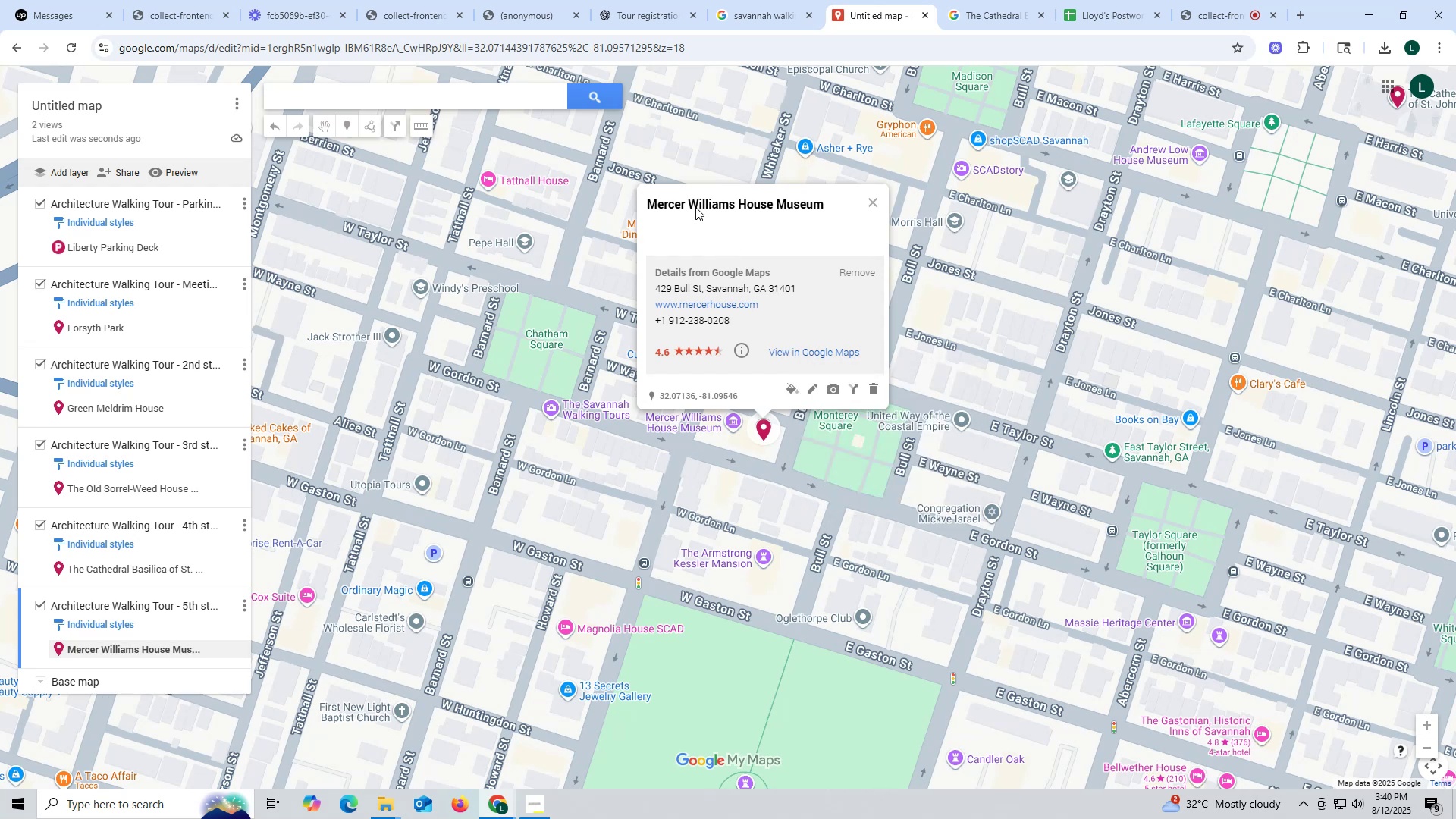 
left_click([695, 207])
 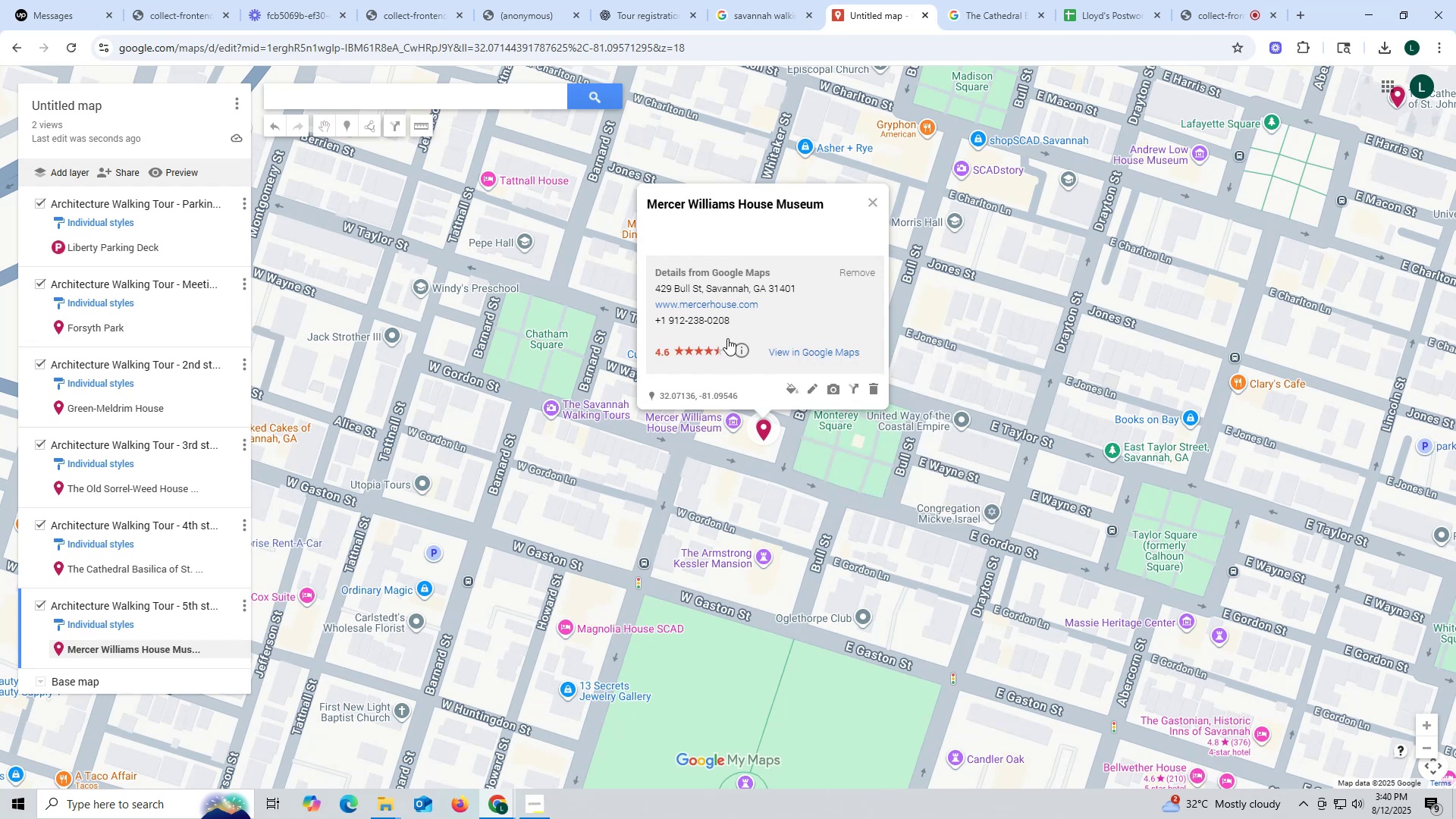 
left_click([736, 207])
 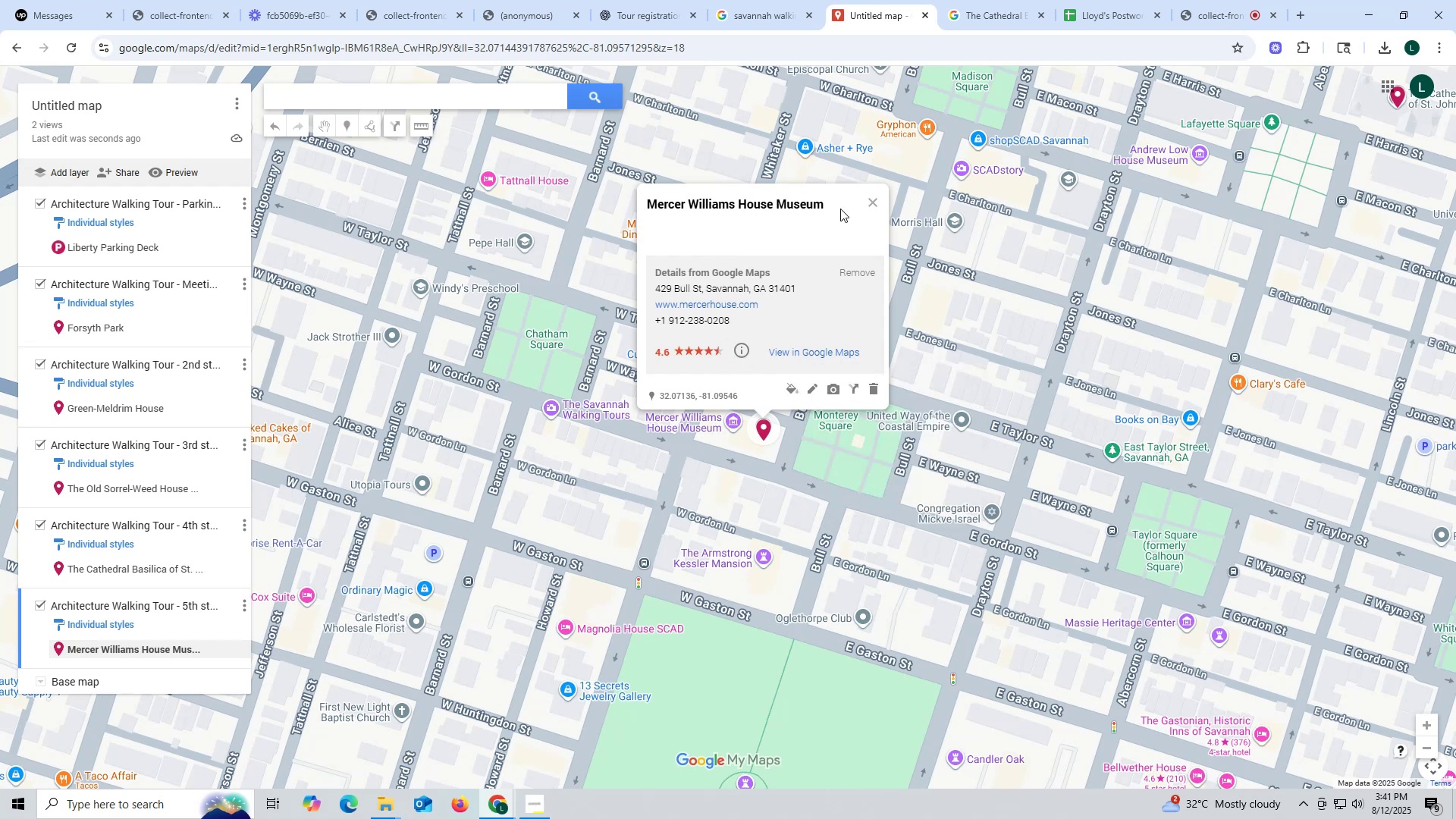 
left_click_drag(start_coordinate=[832, 205], to_coordinate=[643, 202])
 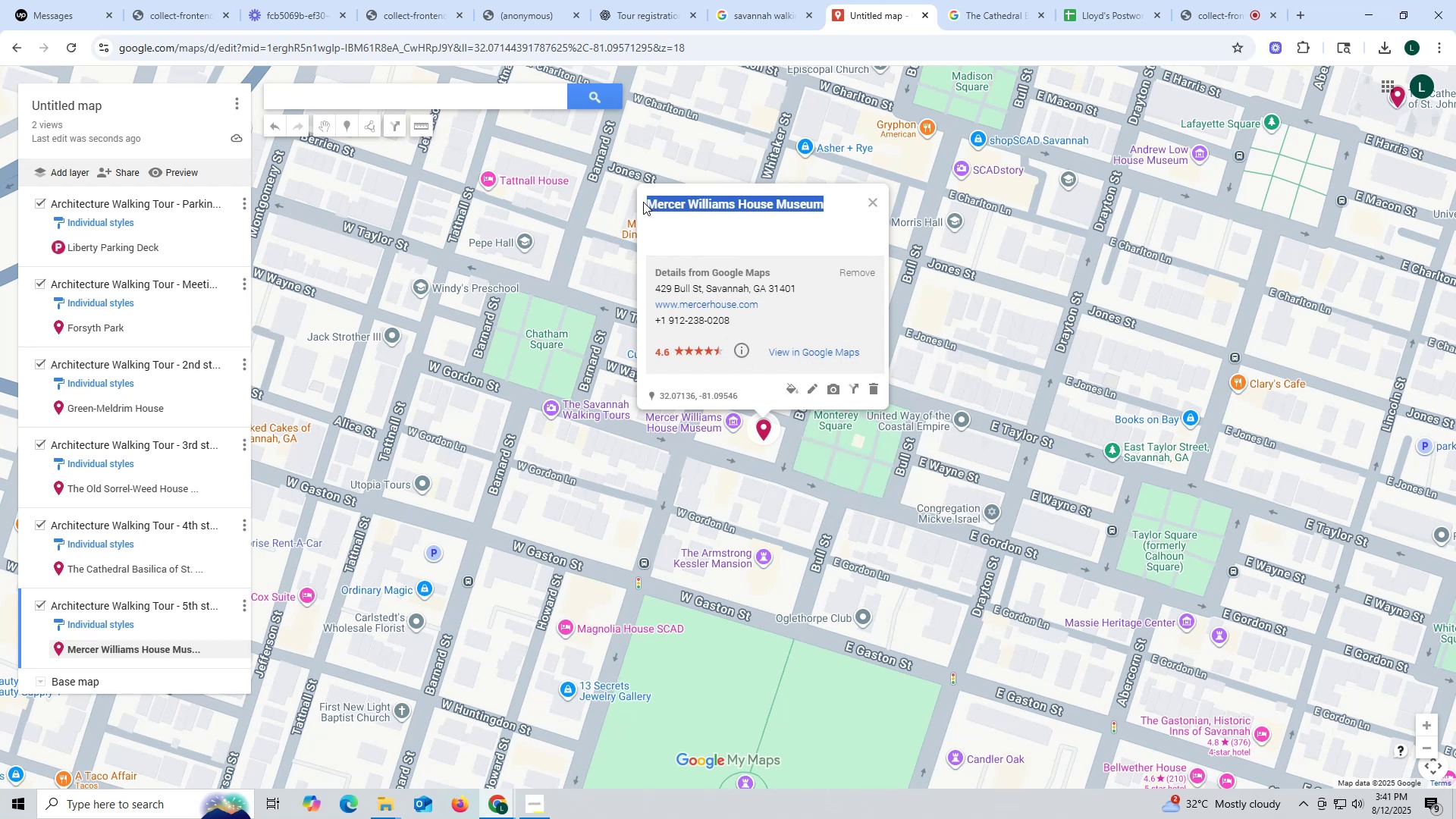 
key(Control+ControlLeft)
 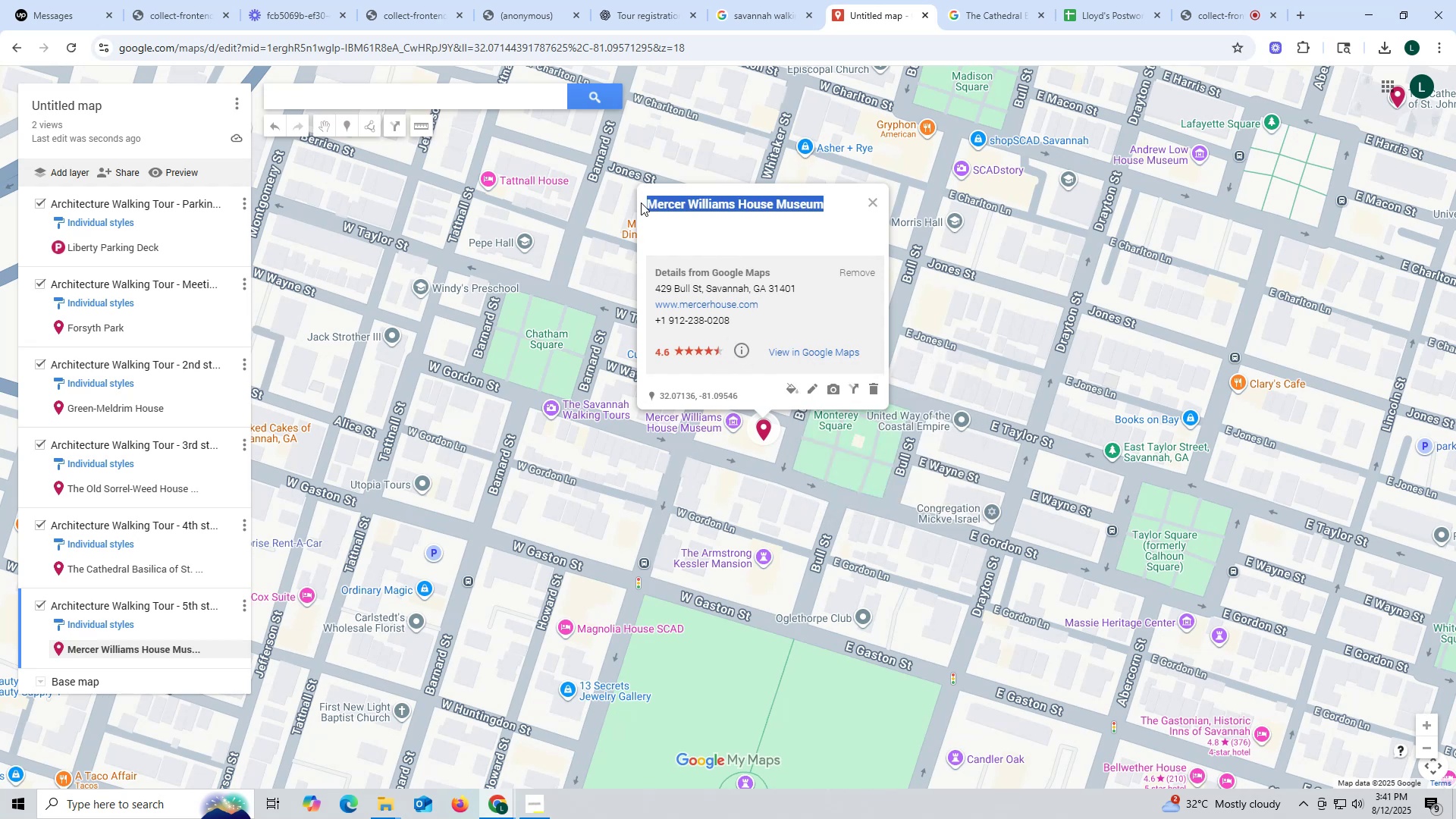 
key(Control+C)
 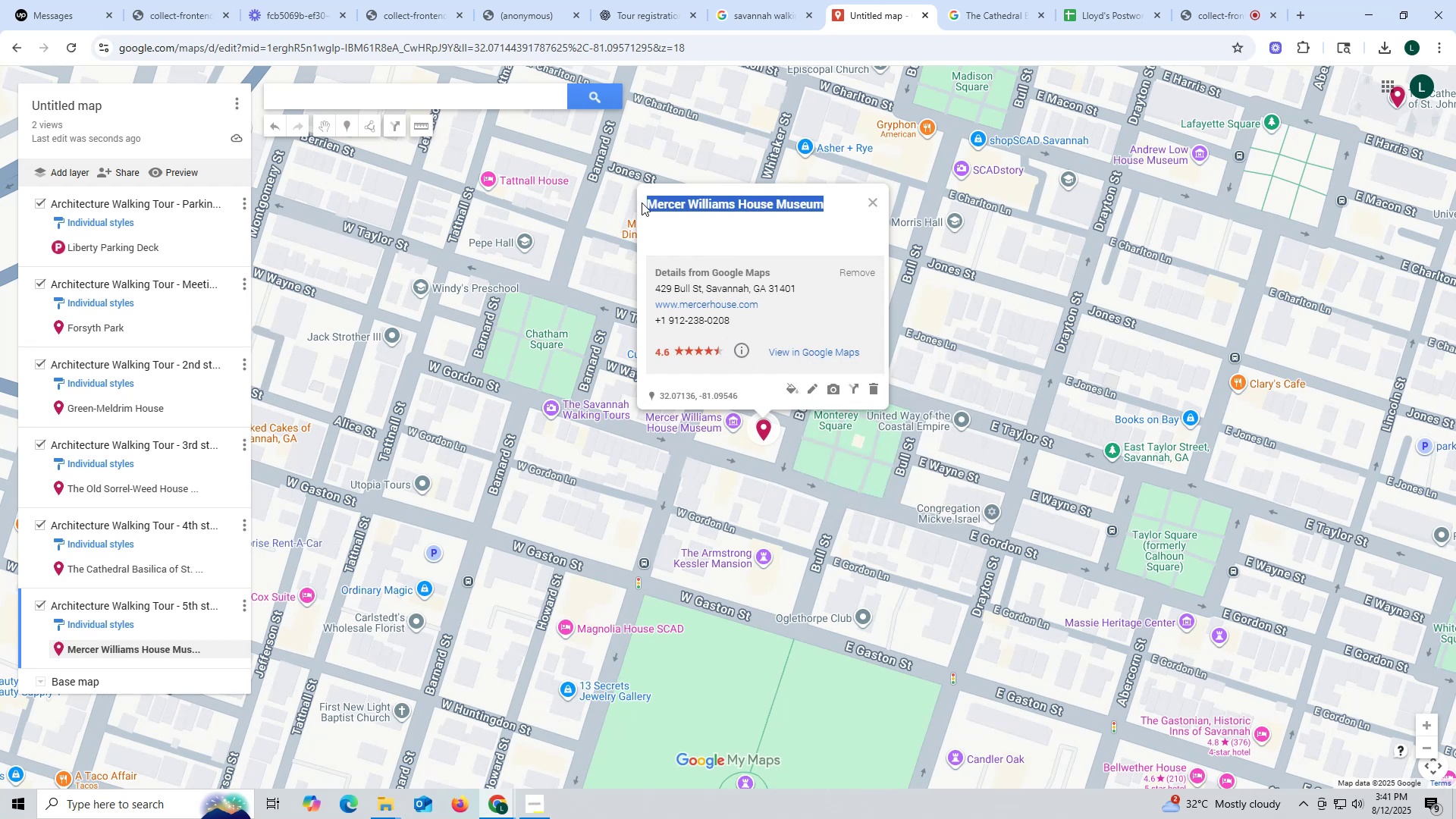 
key(Control+ControlLeft)
 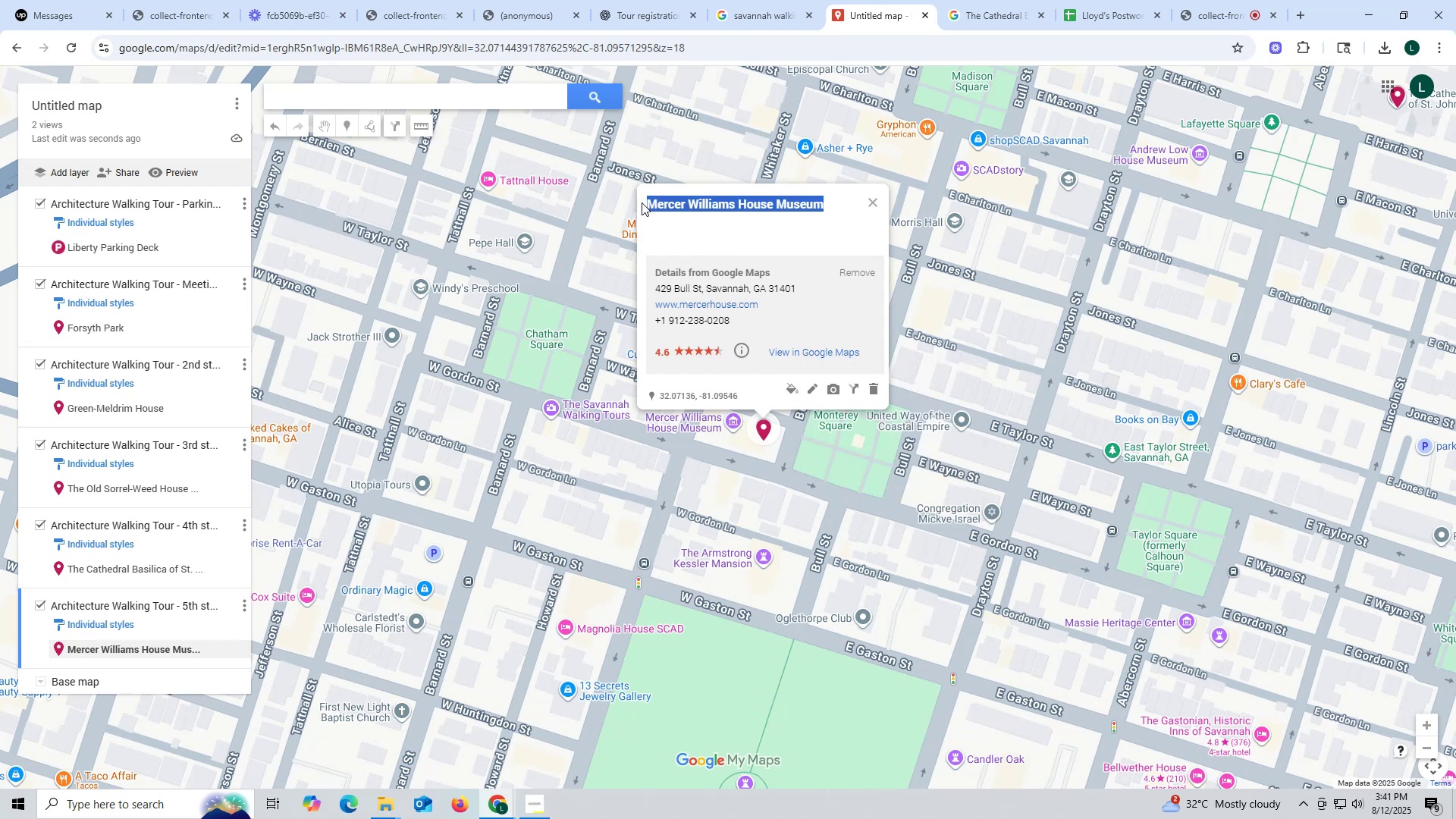 
key(Control+C)
 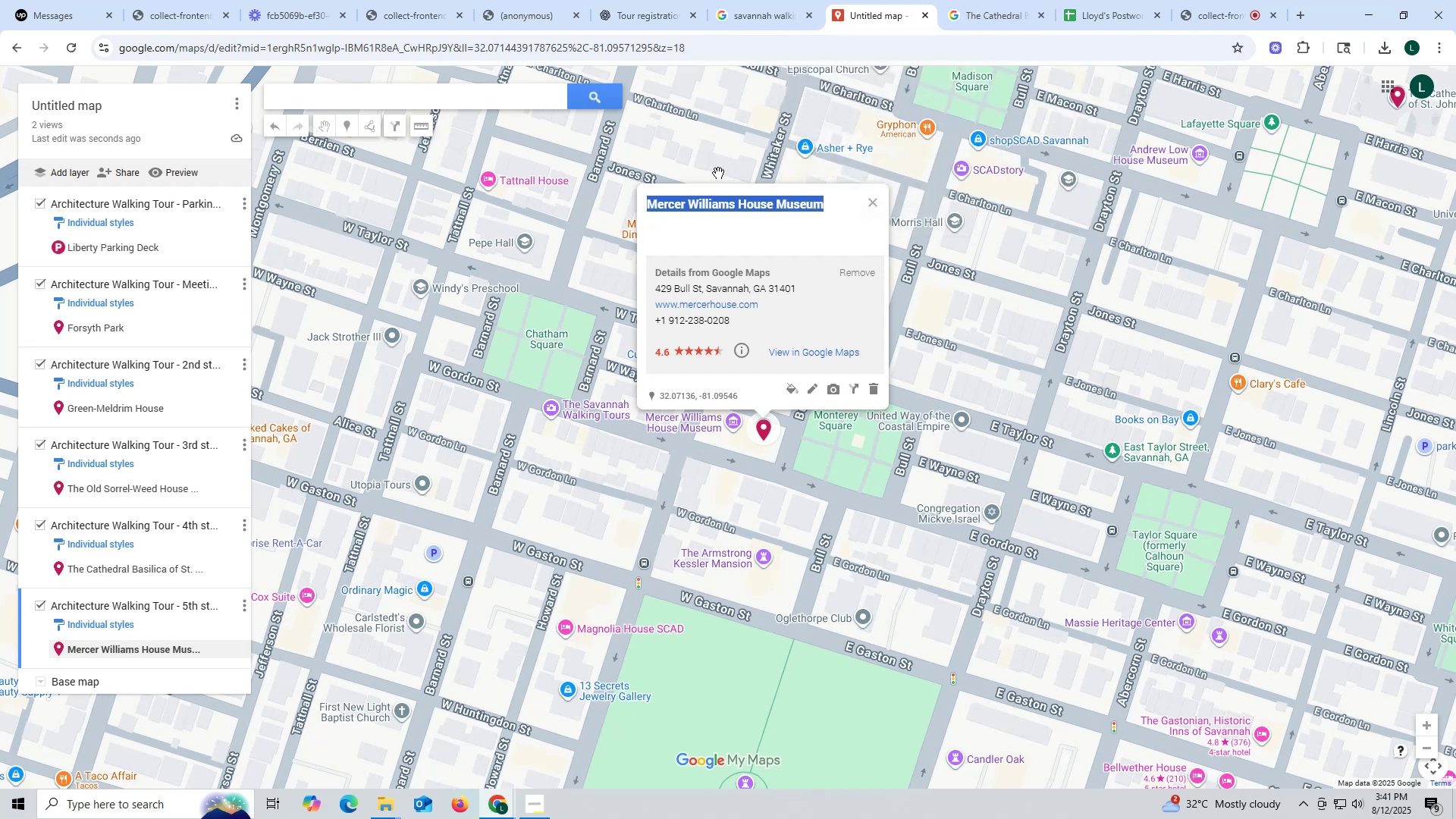 
wait(28.1)
 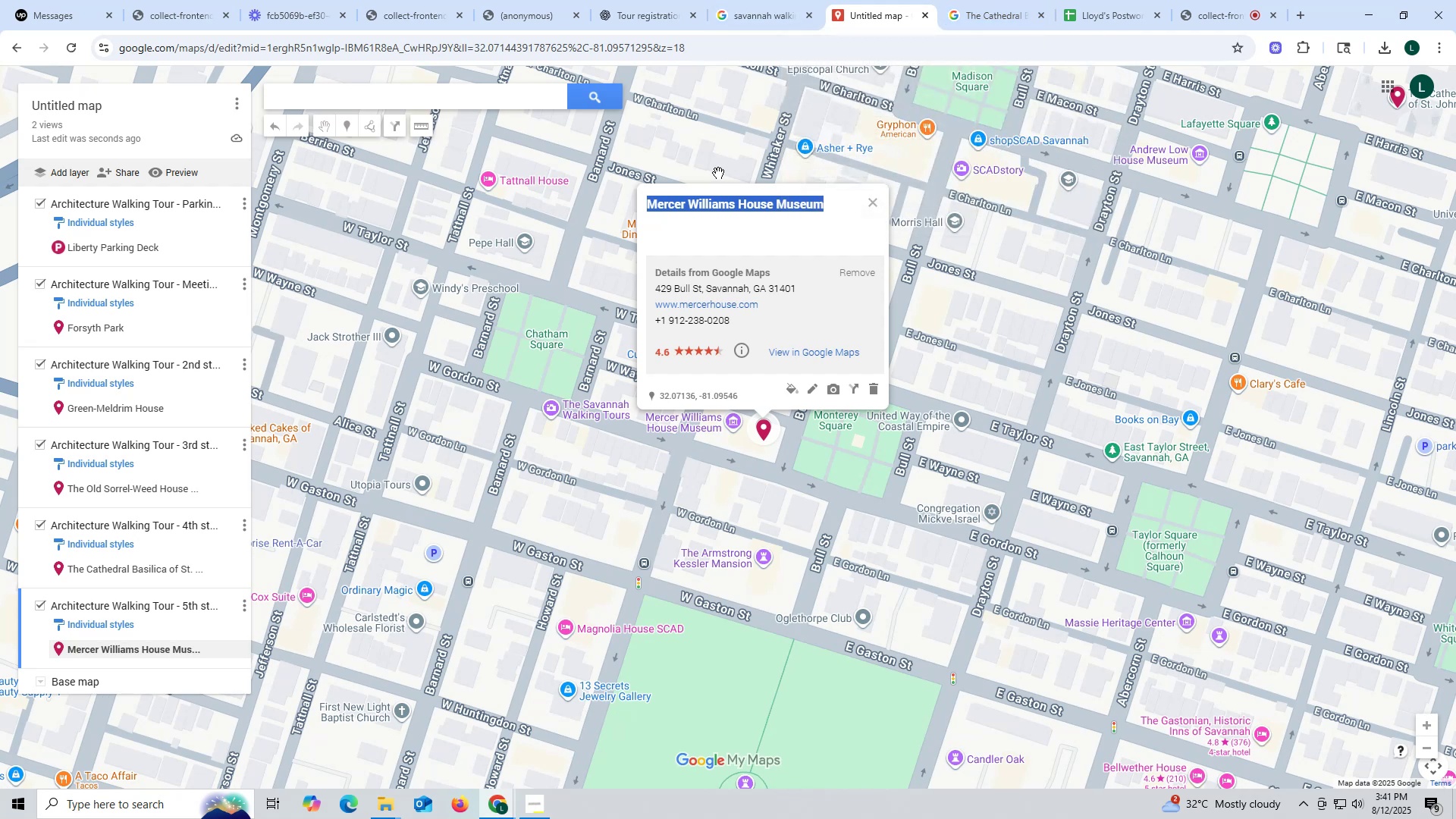 
left_click_drag(start_coordinate=[449, 100], to_coordinate=[142, 100])
 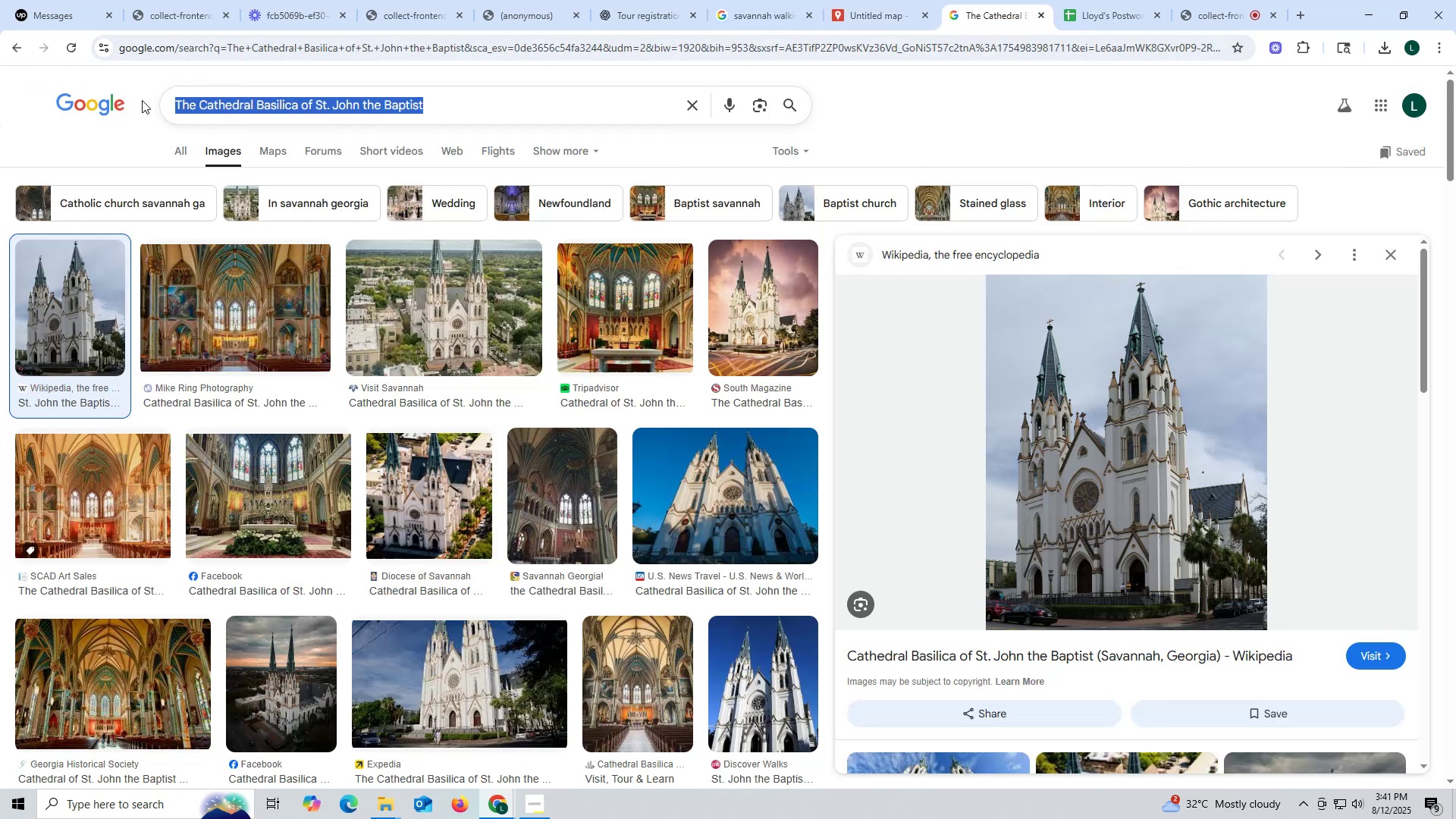 
key(Control+ControlLeft)
 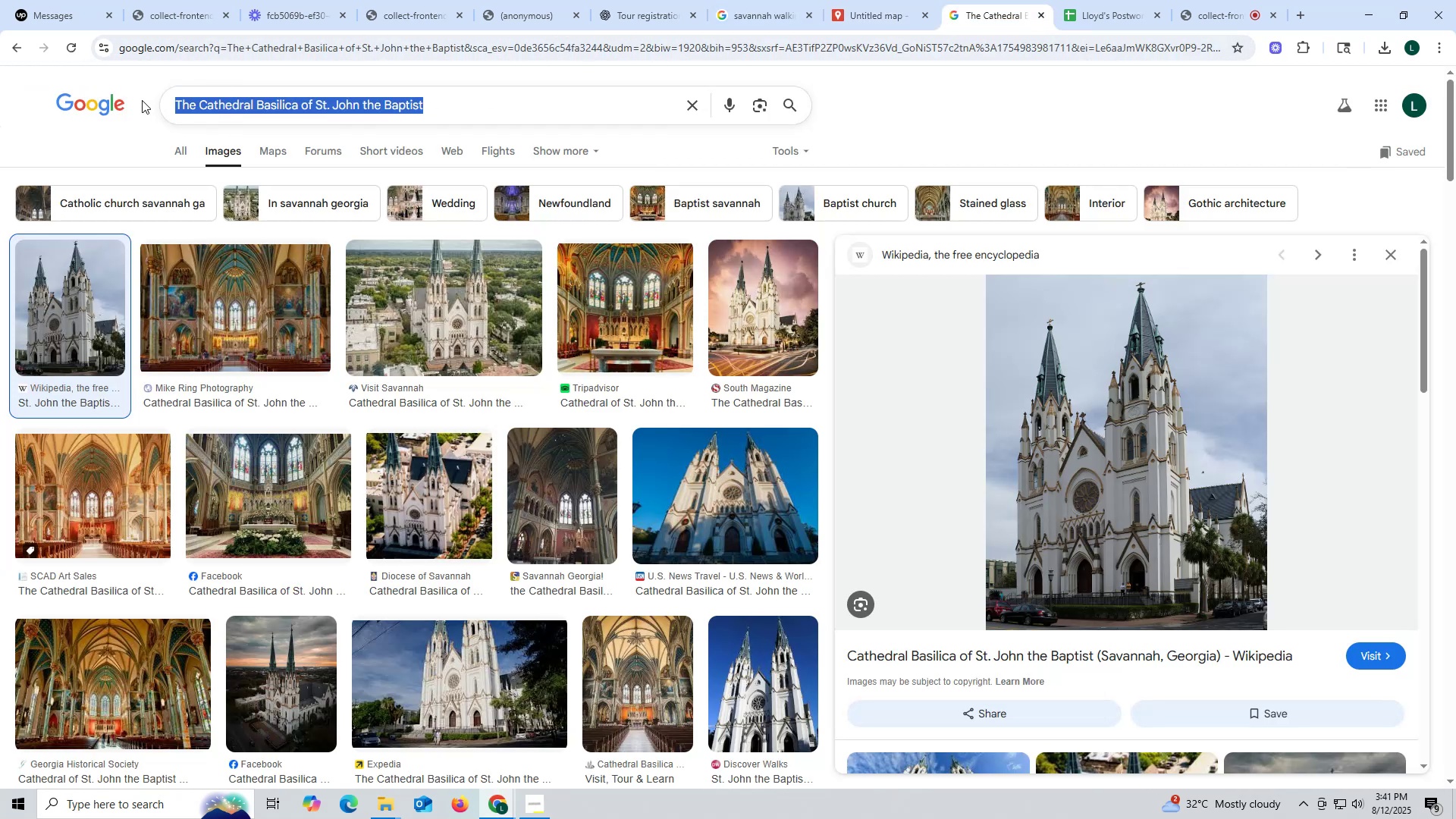 
key(Control+V)
 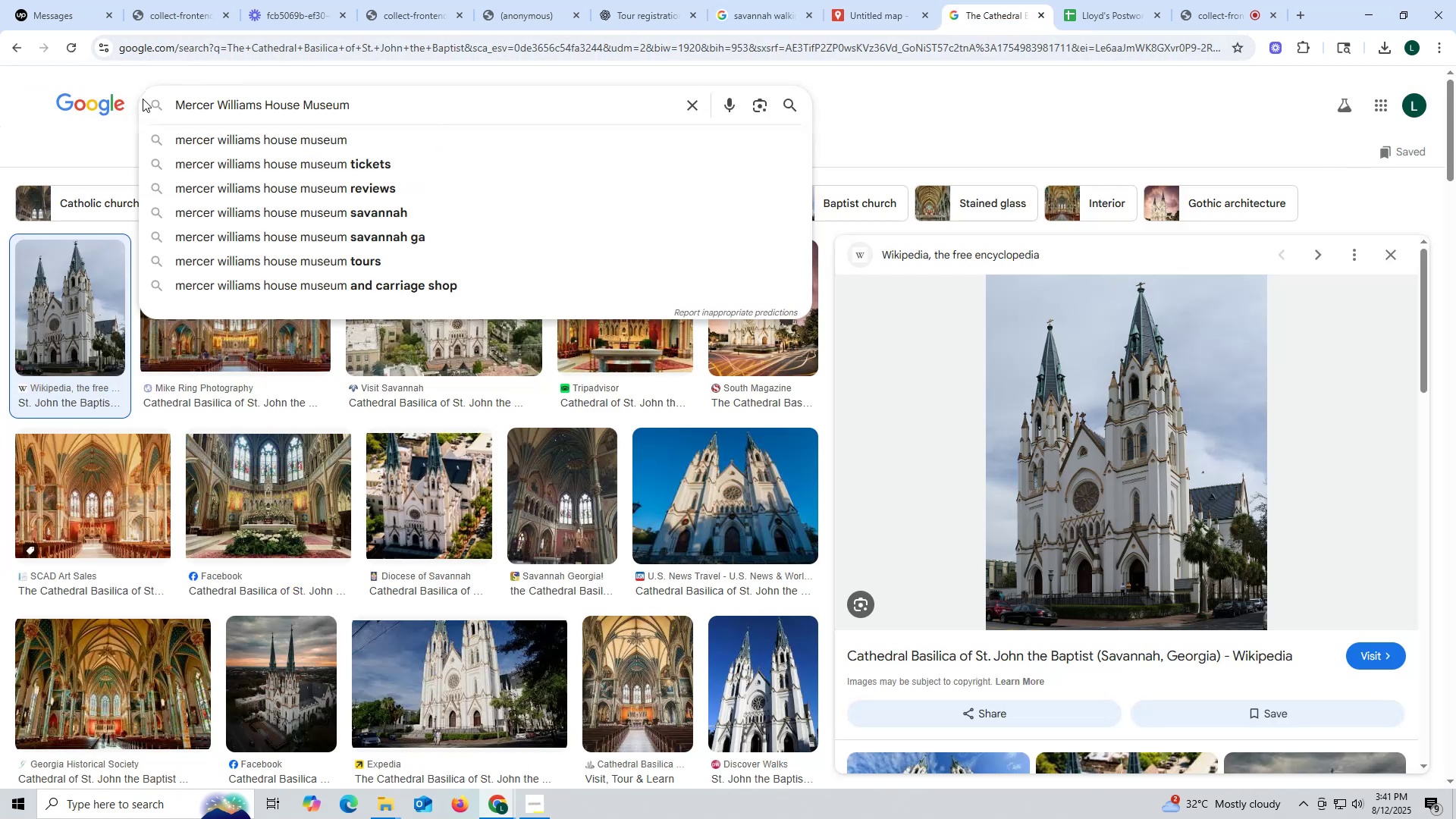 
key(Enter)
 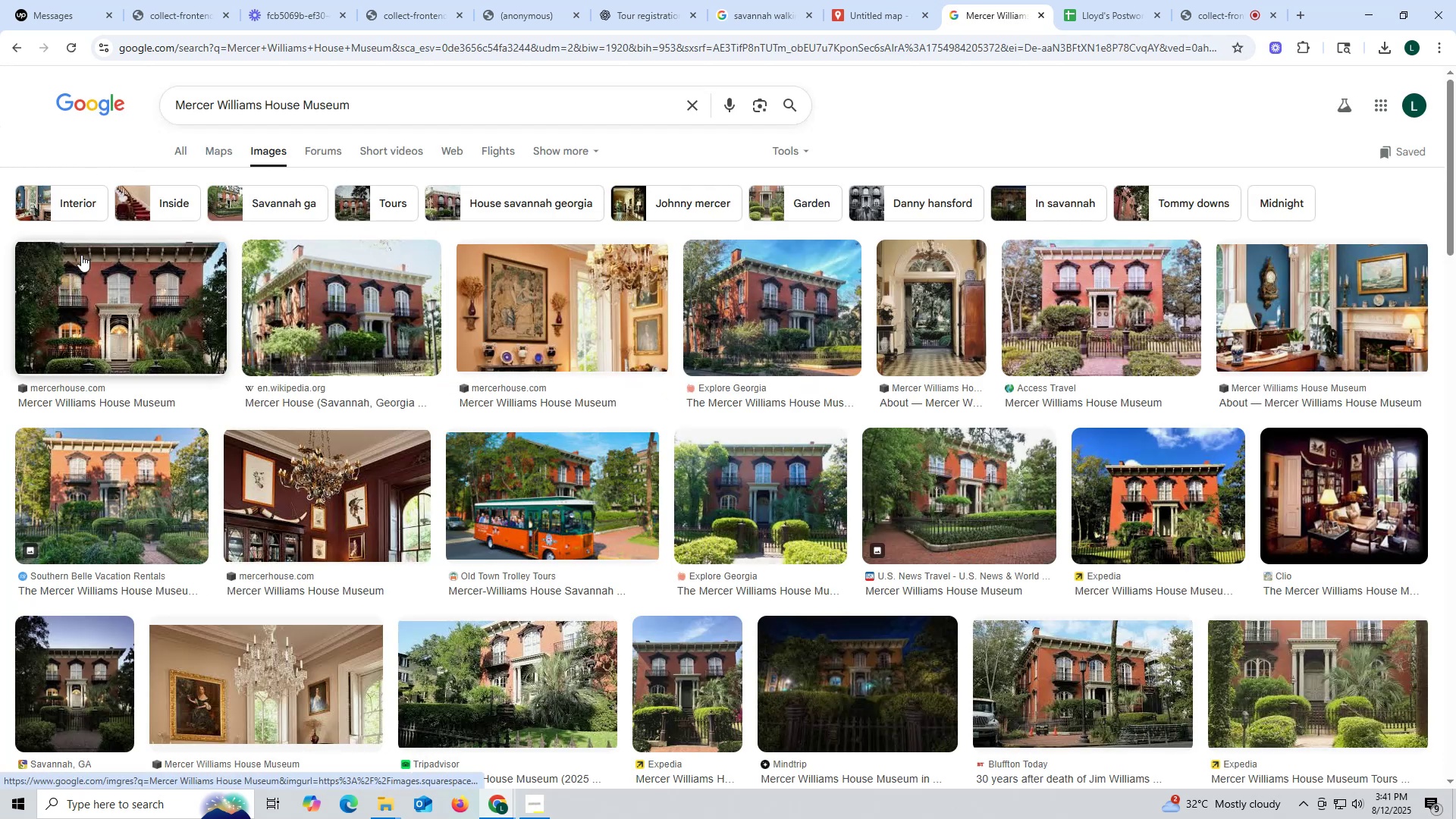 
left_click([353, 326])
 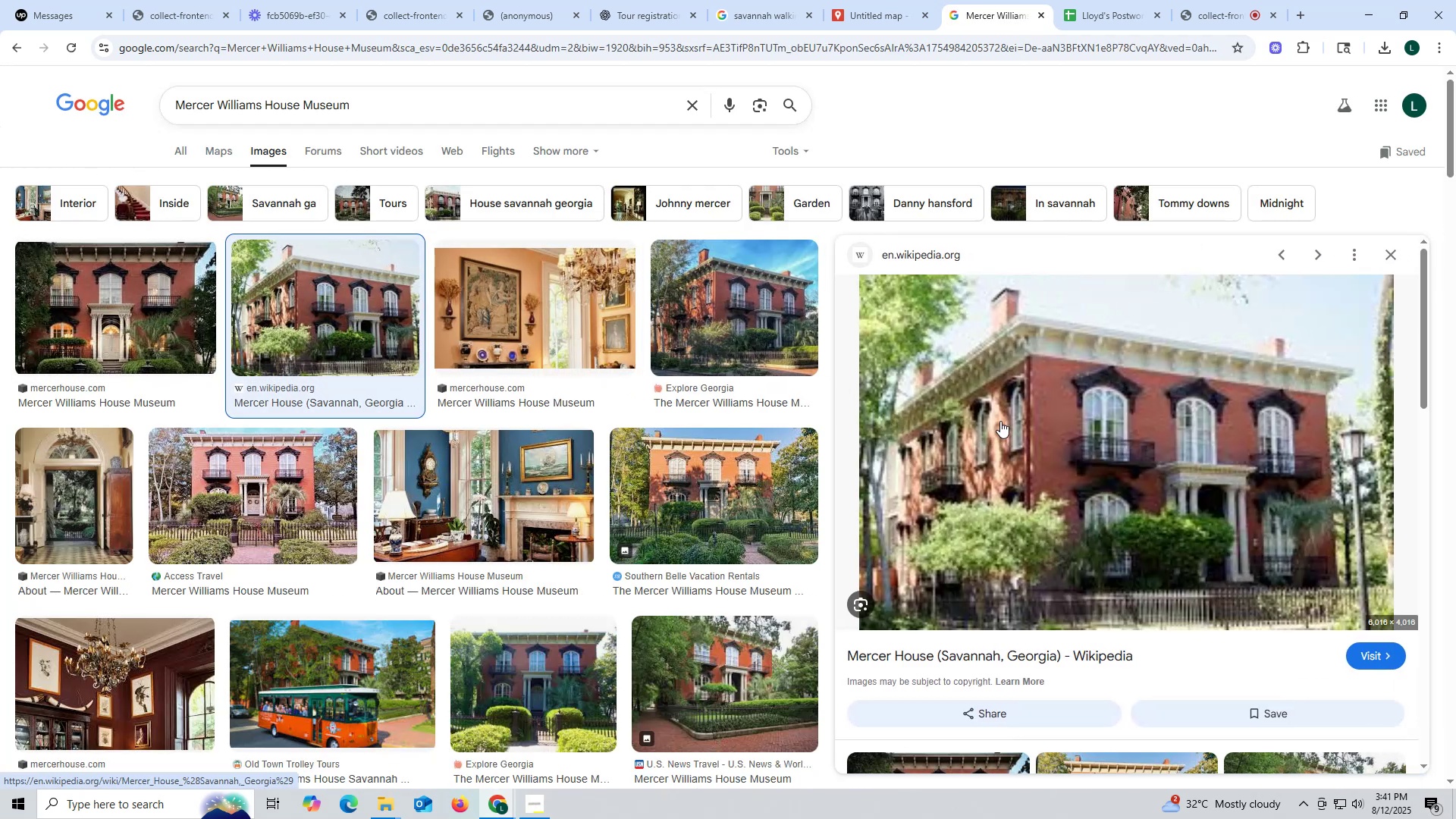 
left_click([1018, 414])
 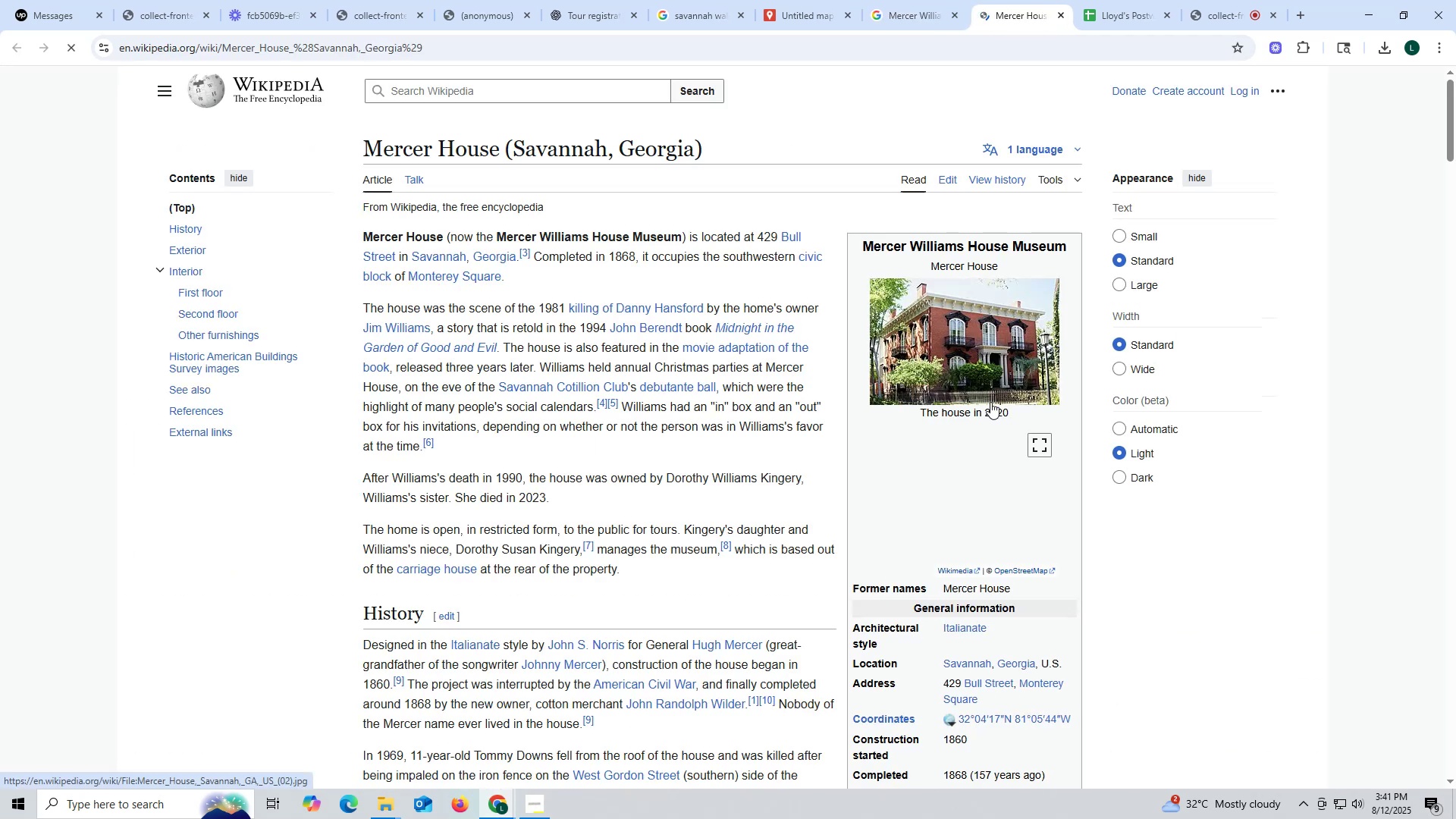 
left_click([949, 344])
 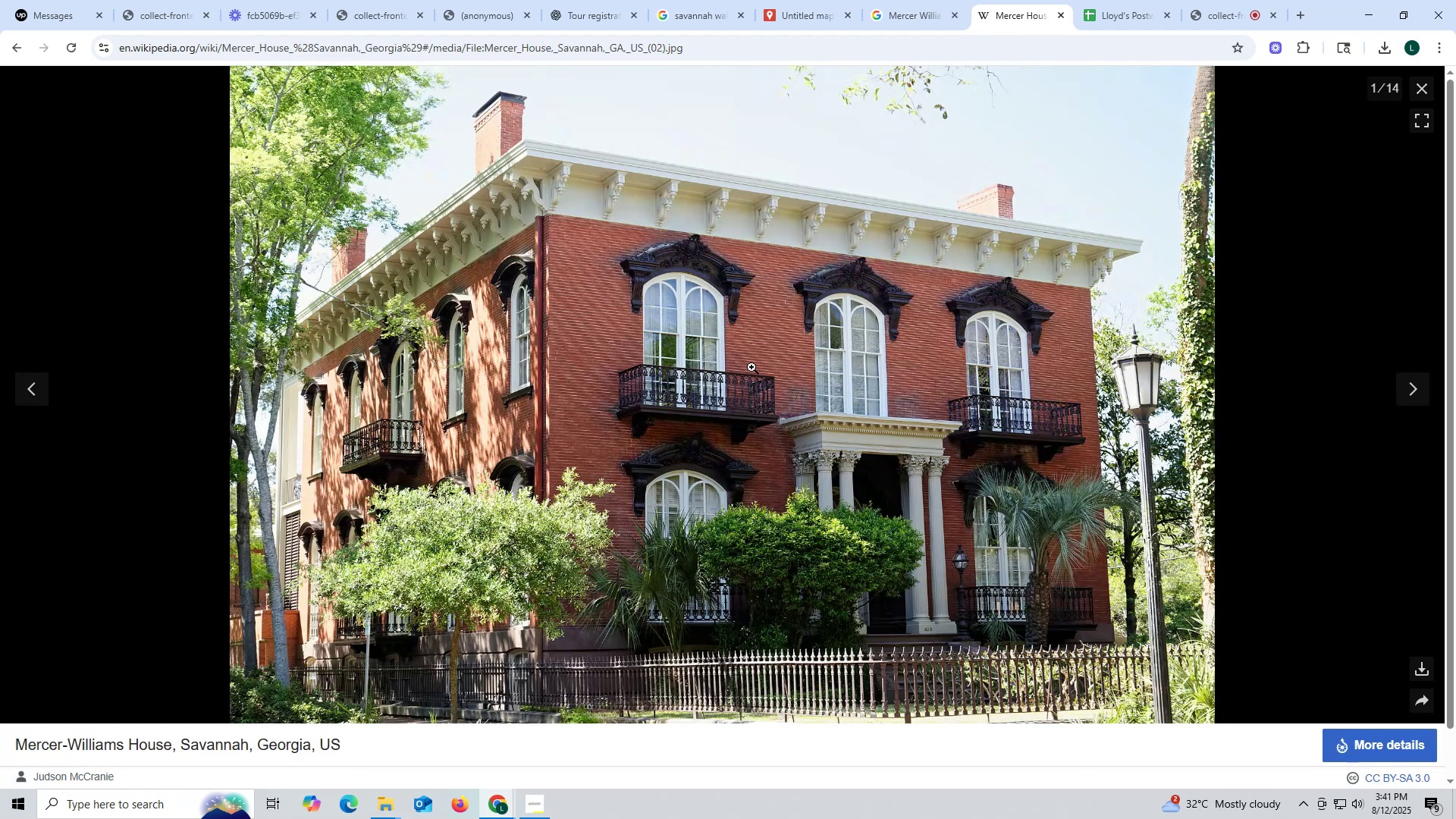 
right_click([751, 360])
 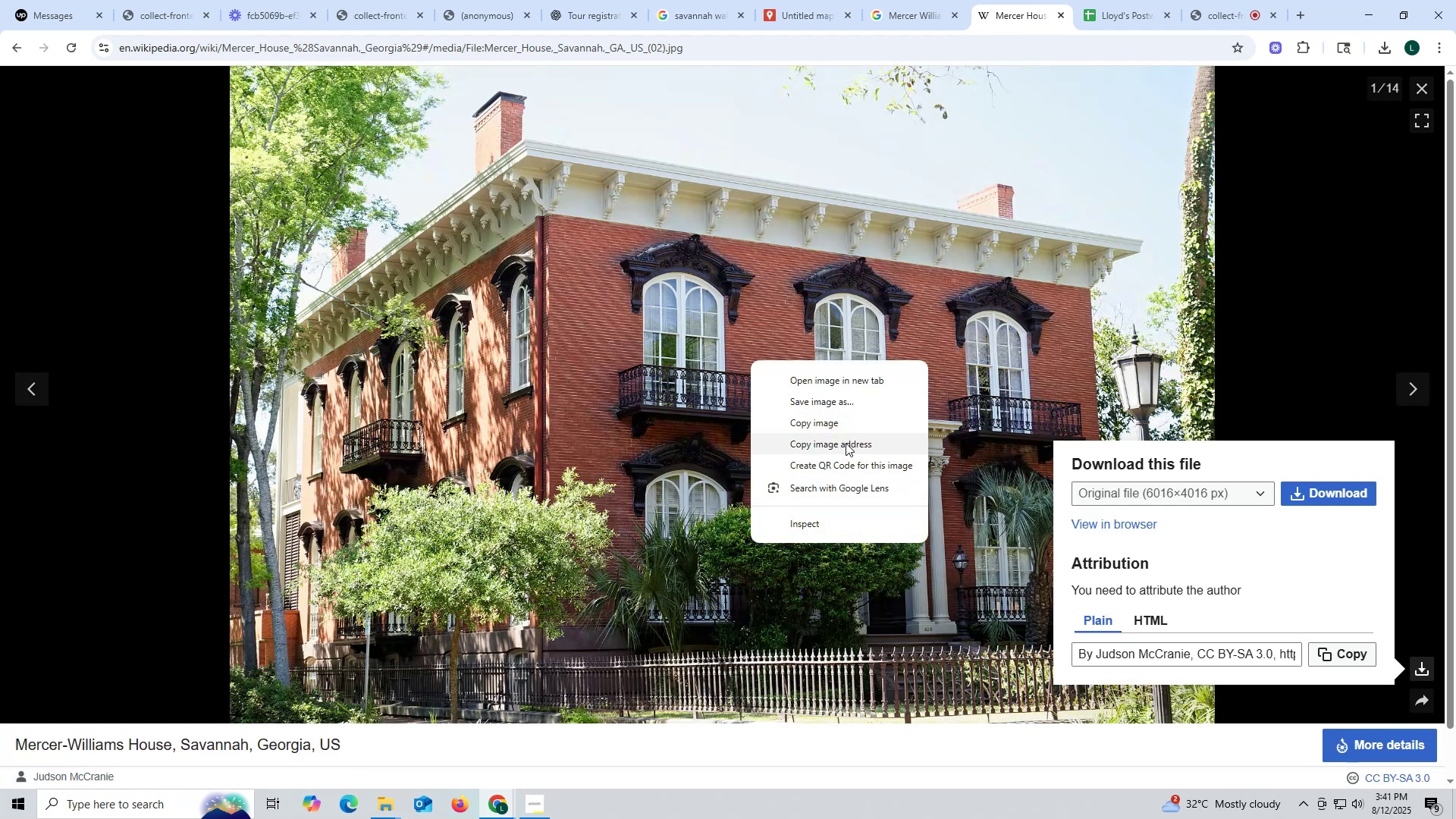 
wait(8.79)
 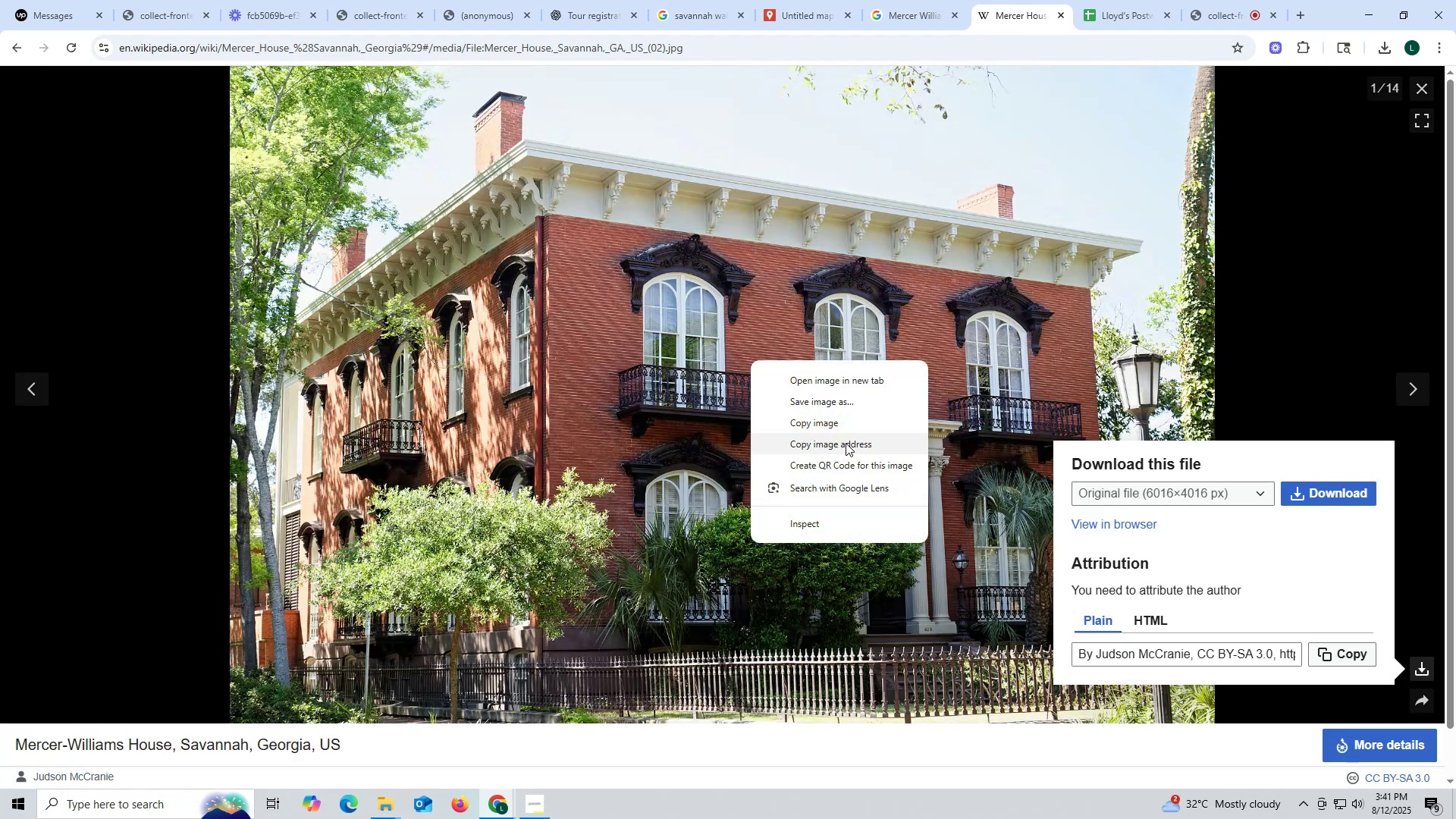 
left_click([1166, 592])
 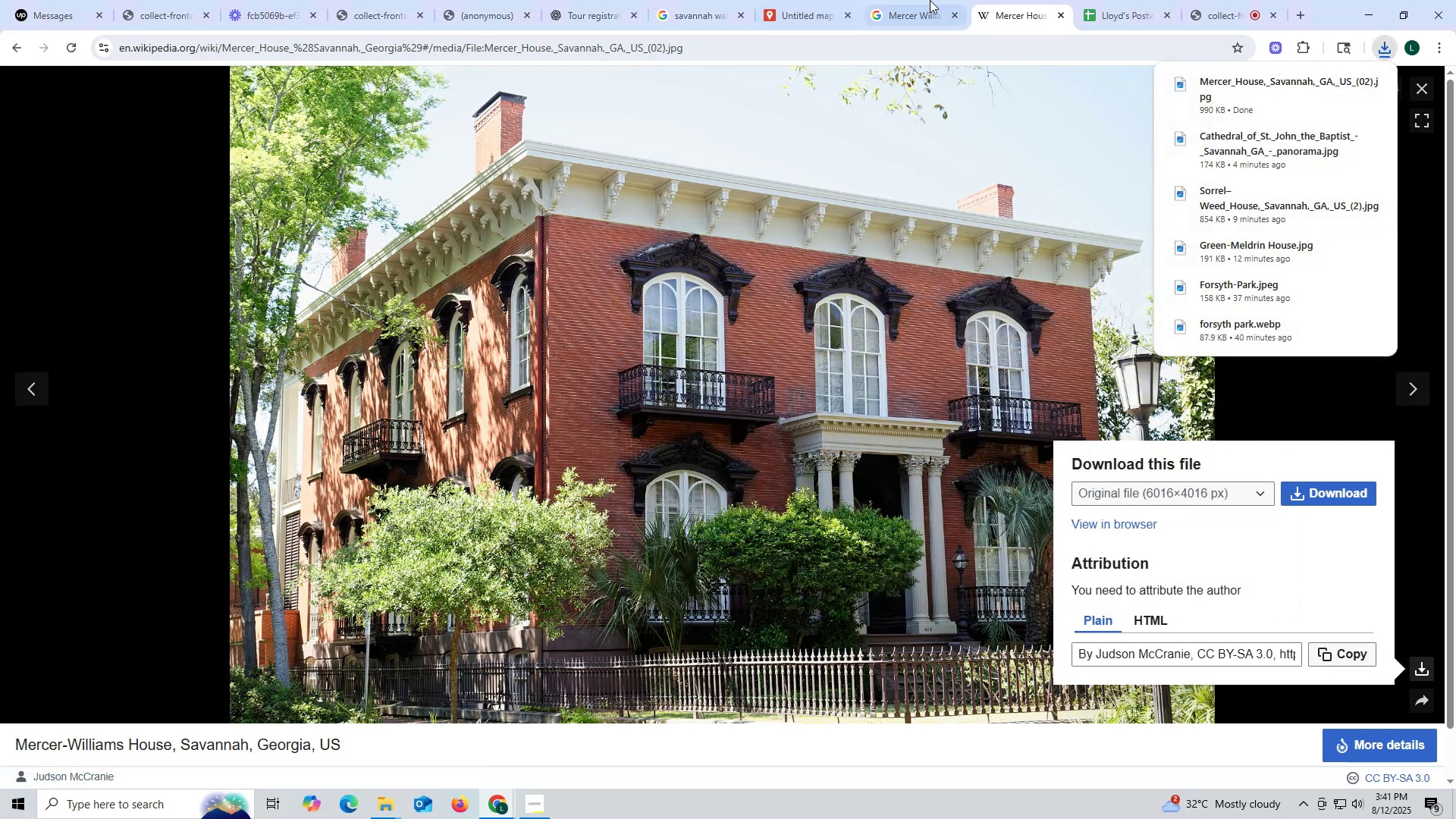 
left_click([1056, 11])
 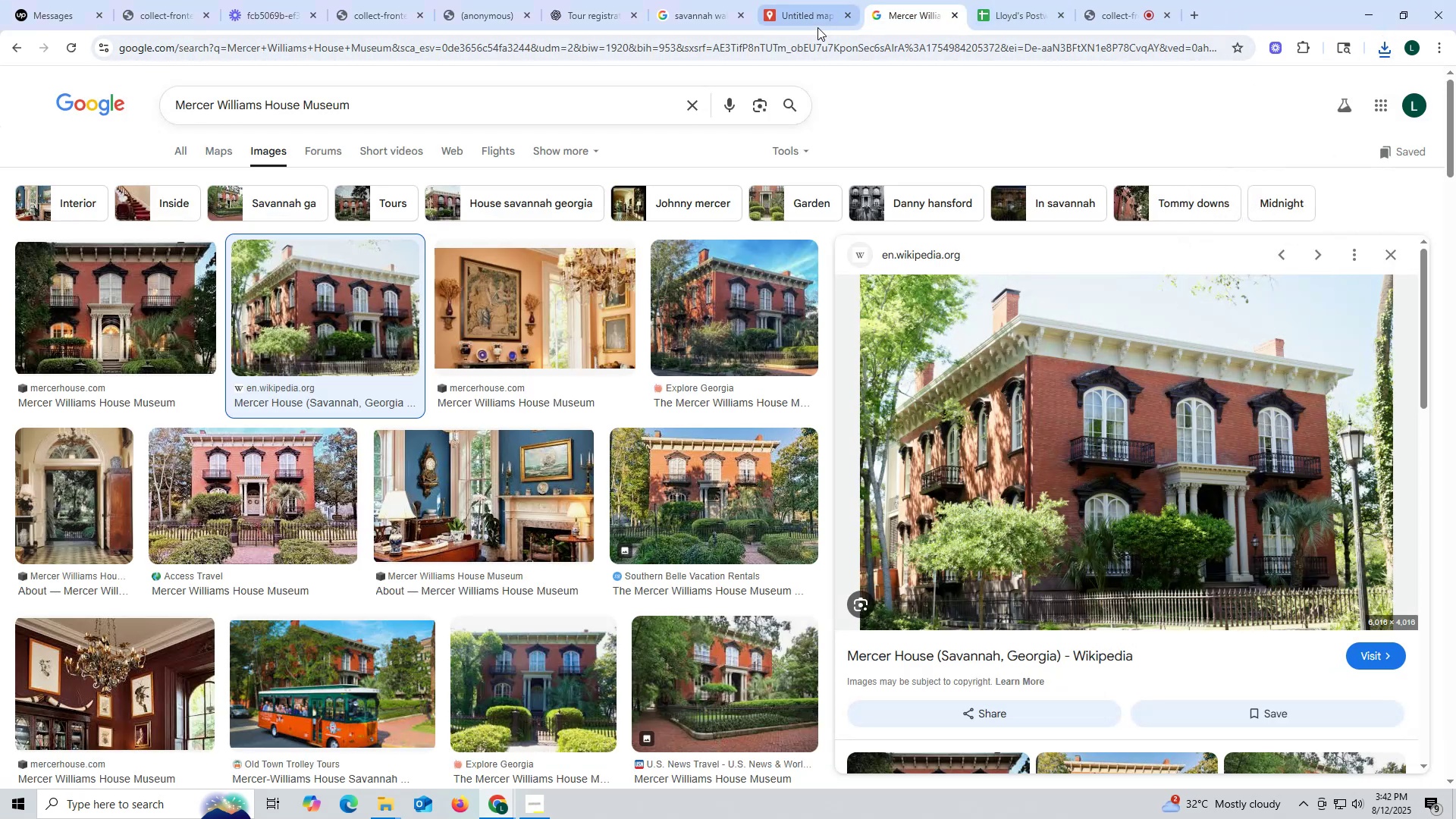 
left_click([806, 10])
 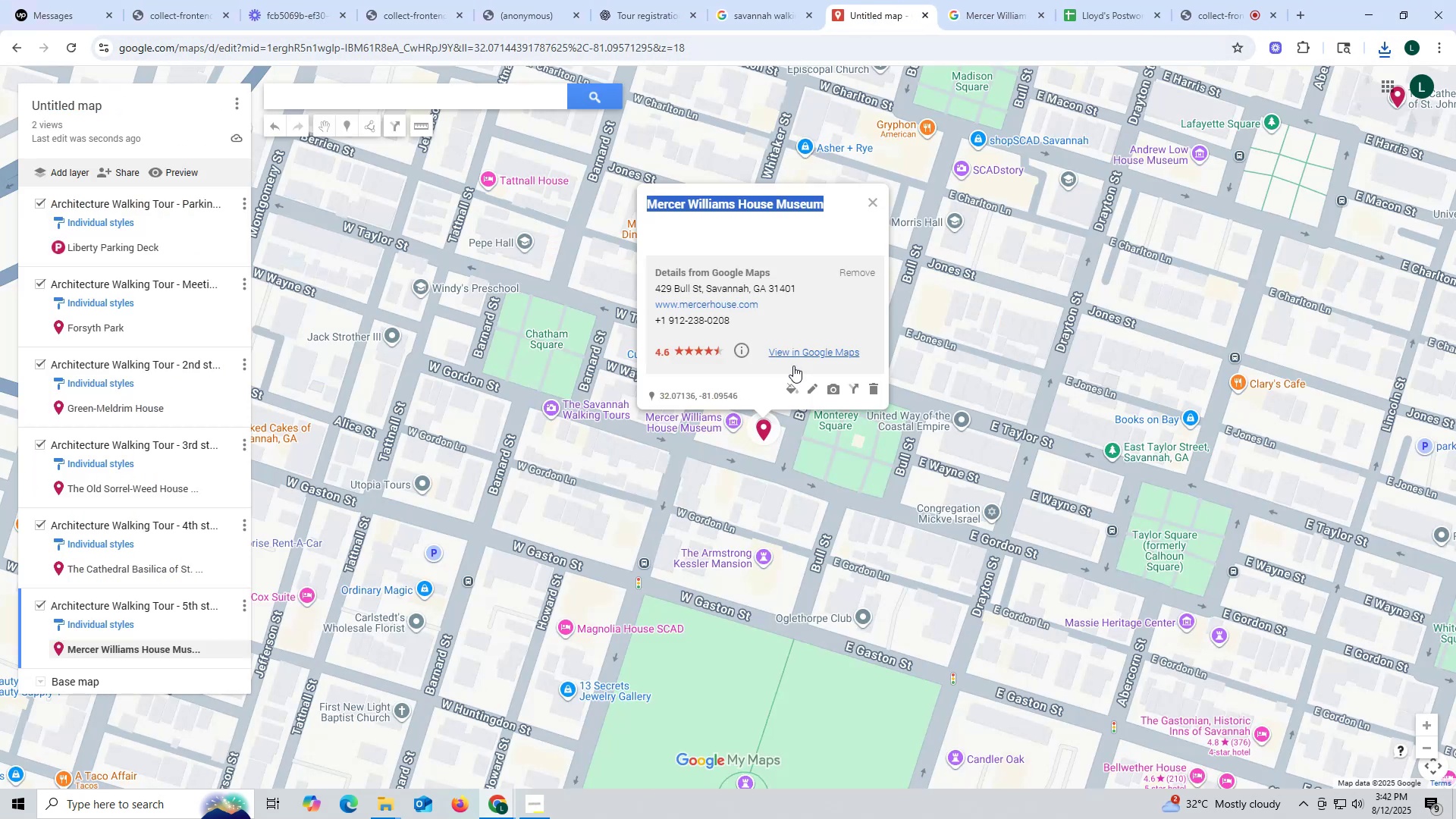 
left_click([792, 391])
 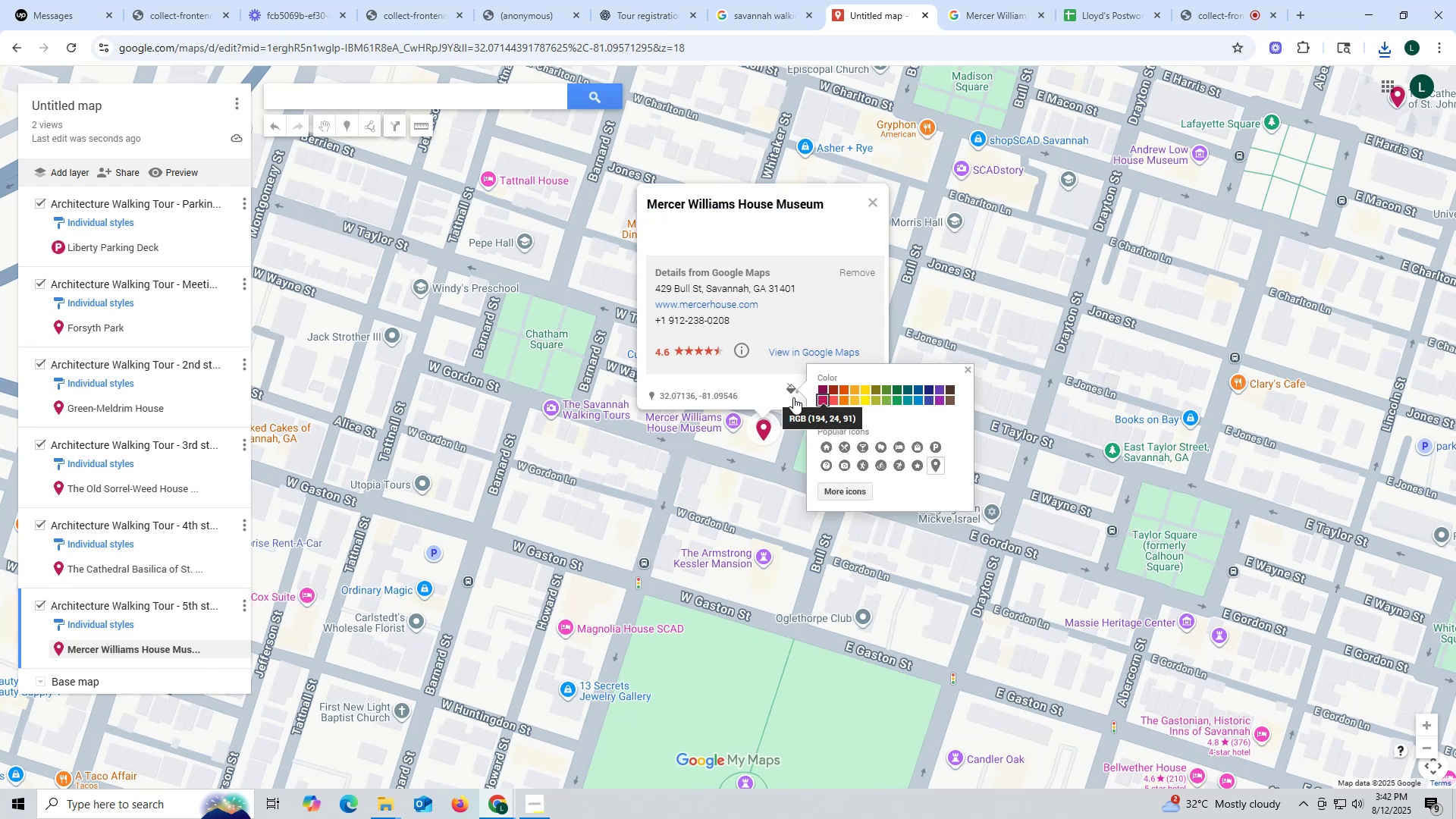 
wait(5.34)
 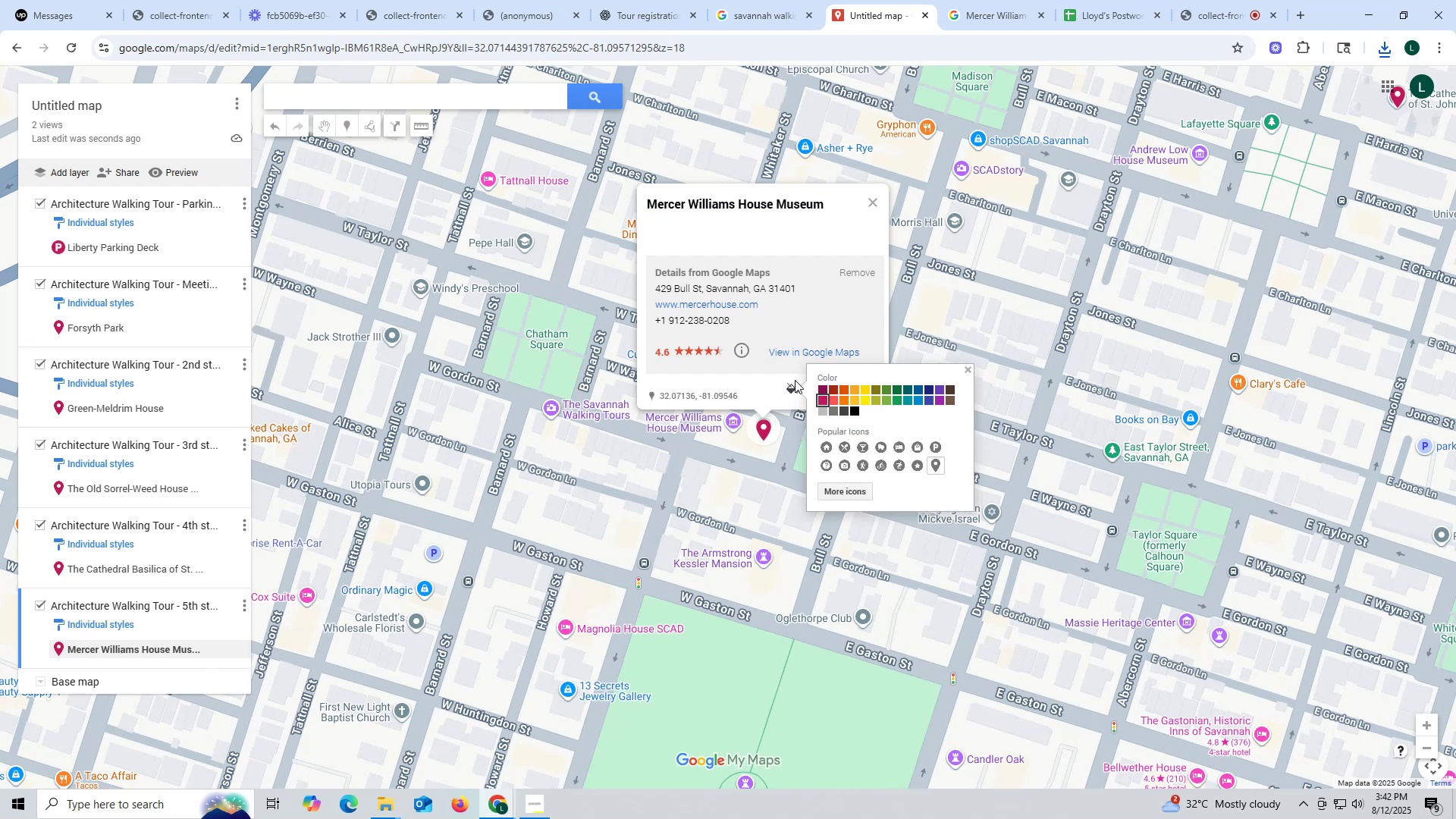 
left_click([715, 385])
 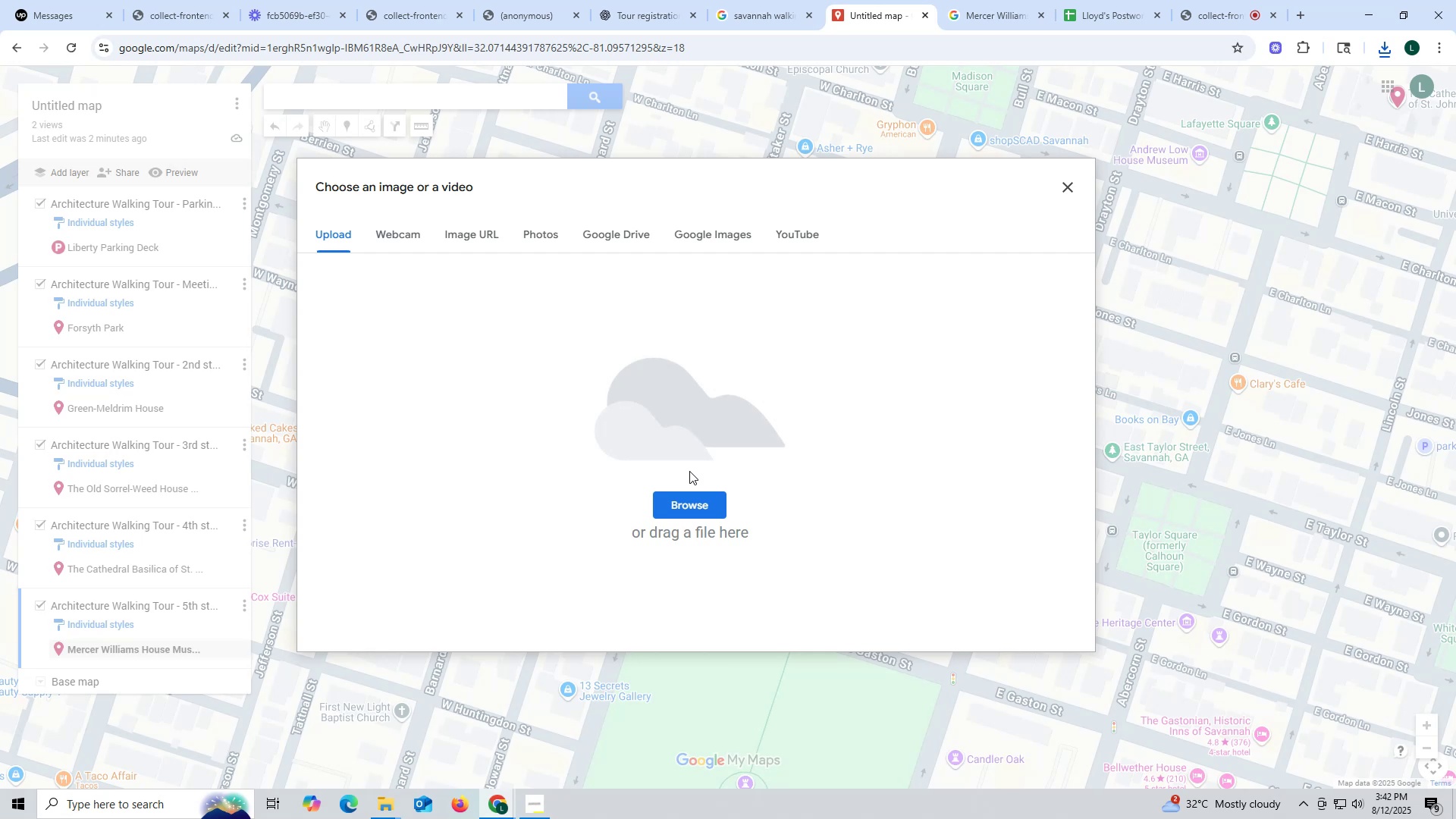 
wait(20.31)
 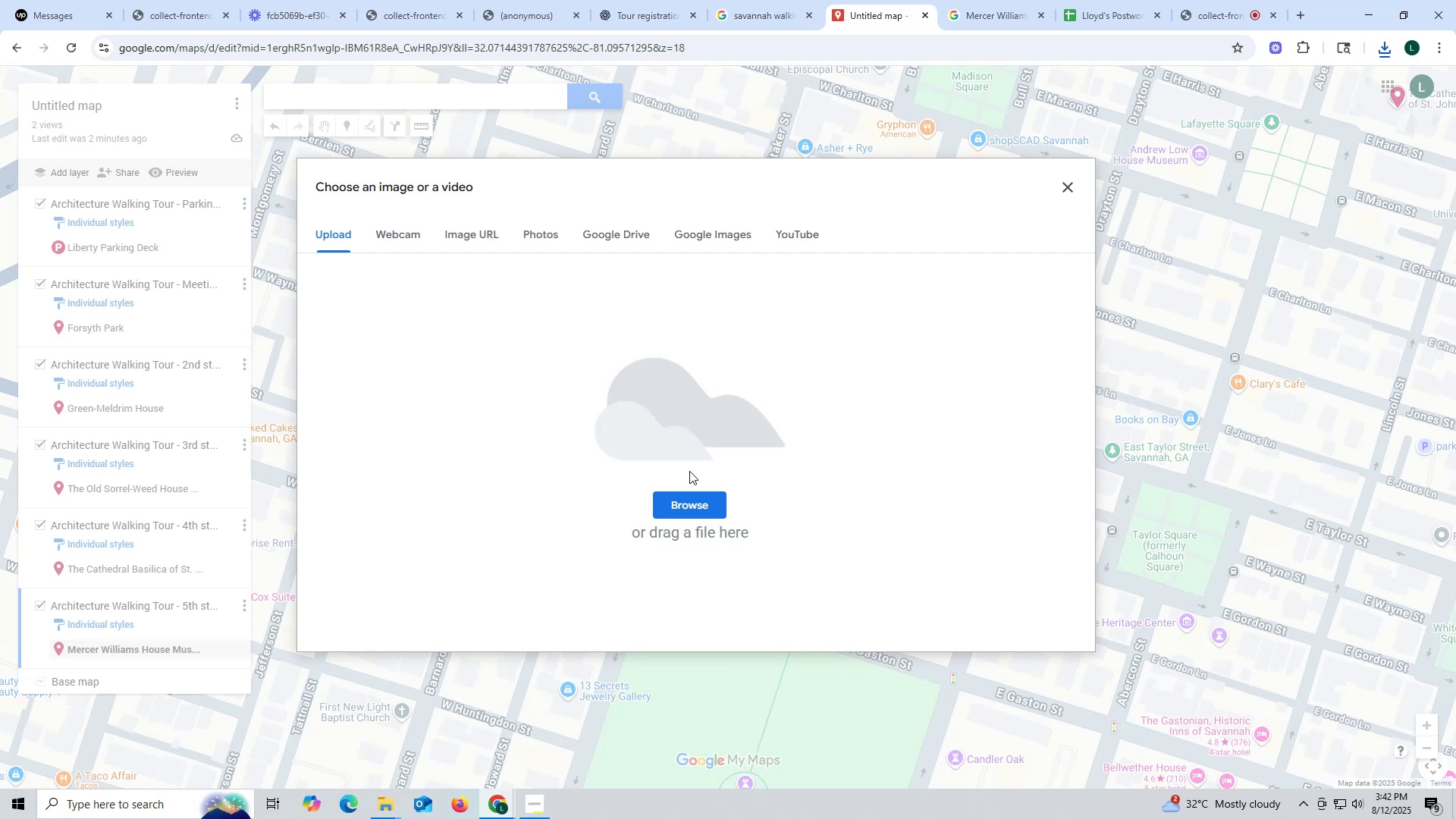 
scroll: coordinate [912, 503], scroll_direction: down, amount: 12.0
 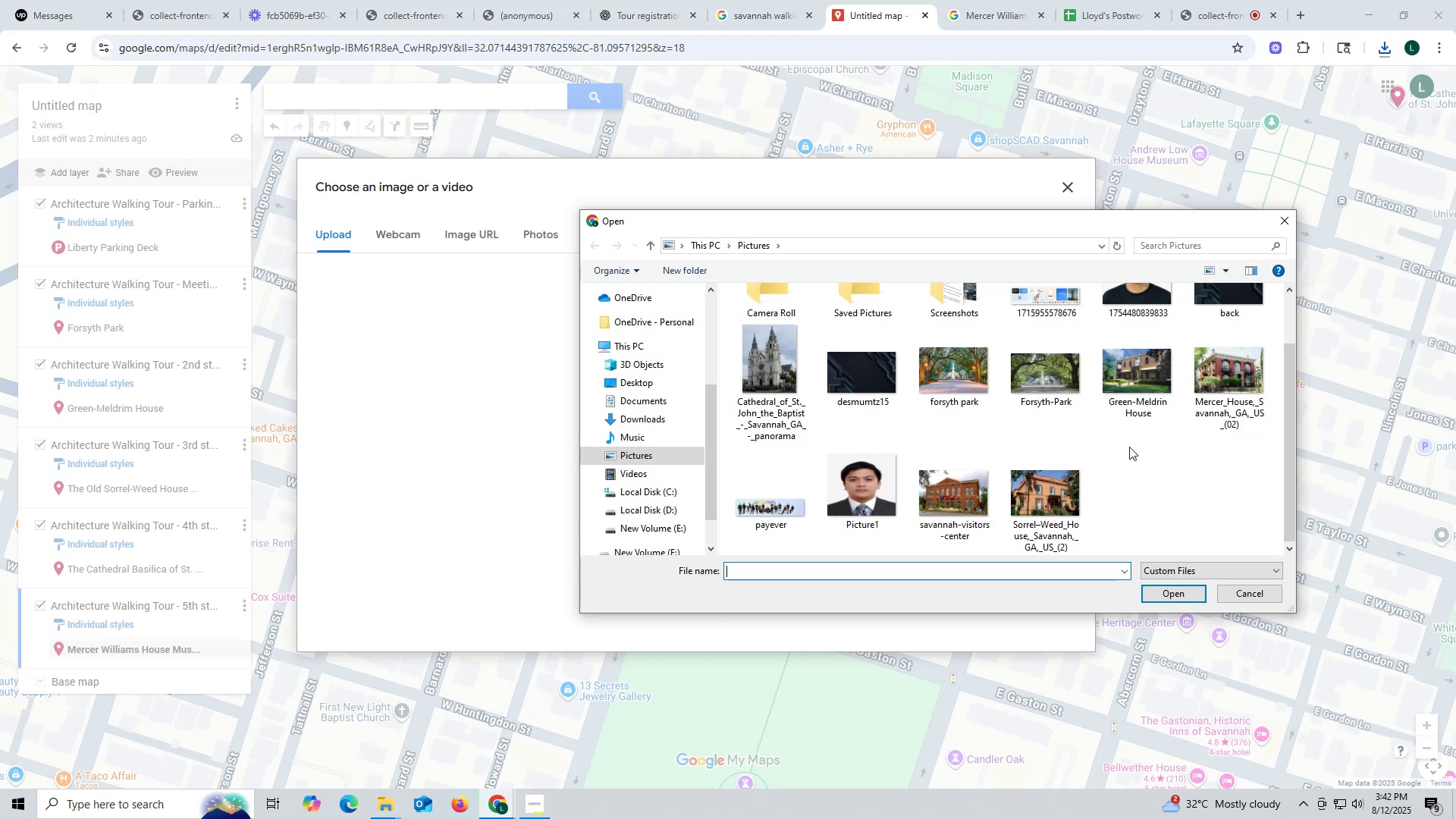 
wait(11.68)
 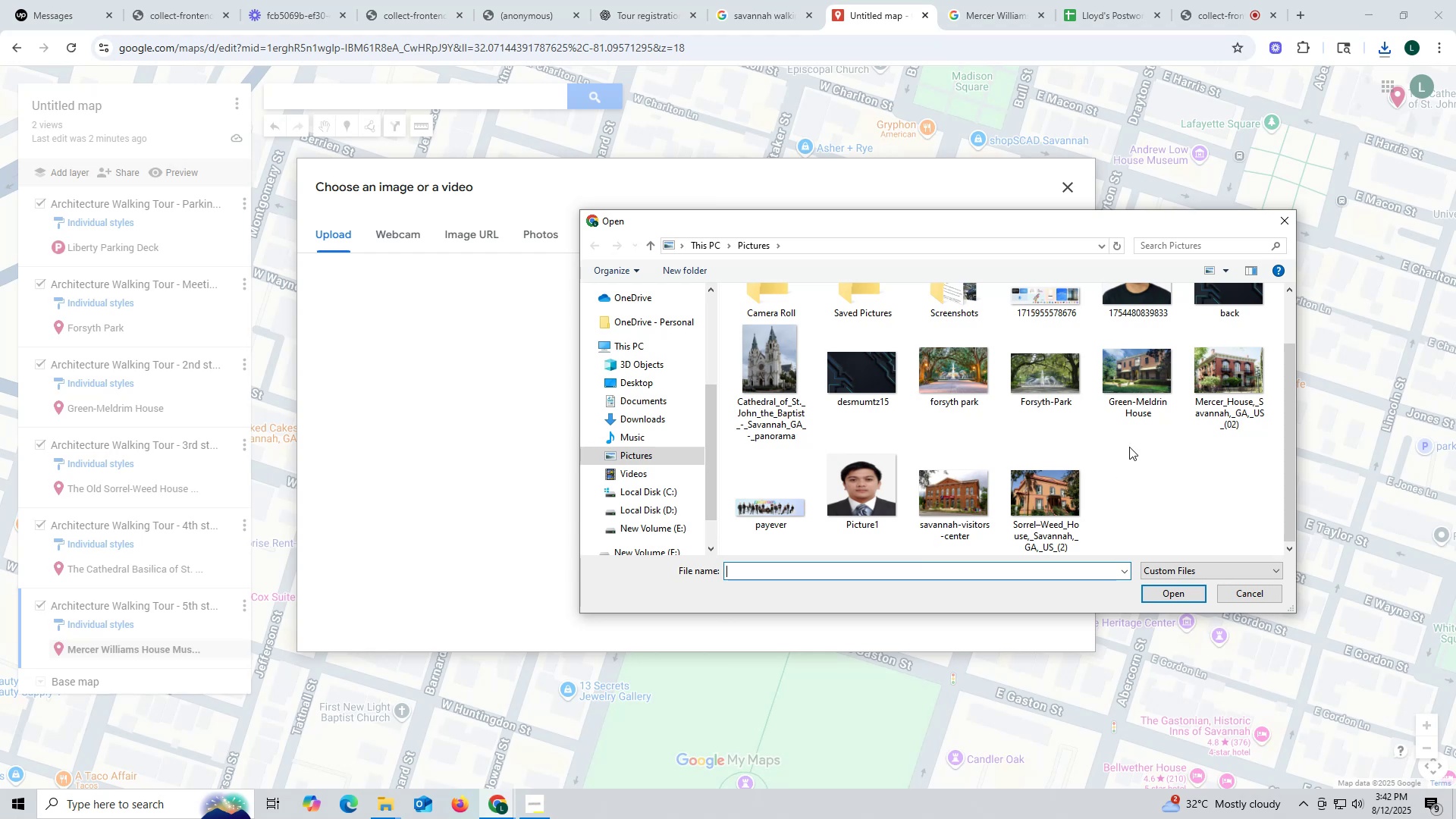 
left_click([1227, 384])
 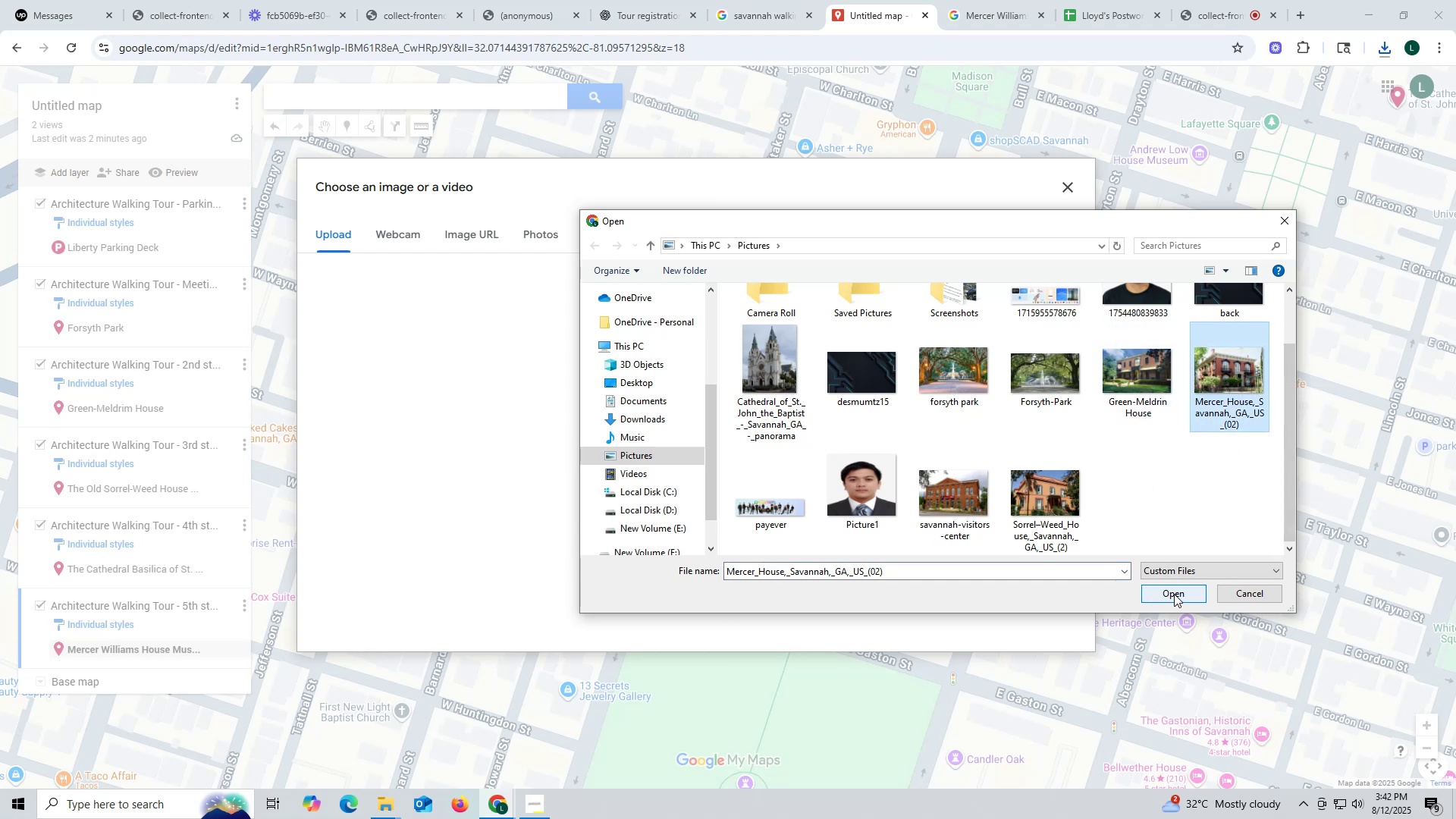 
left_click([1174, 594])
 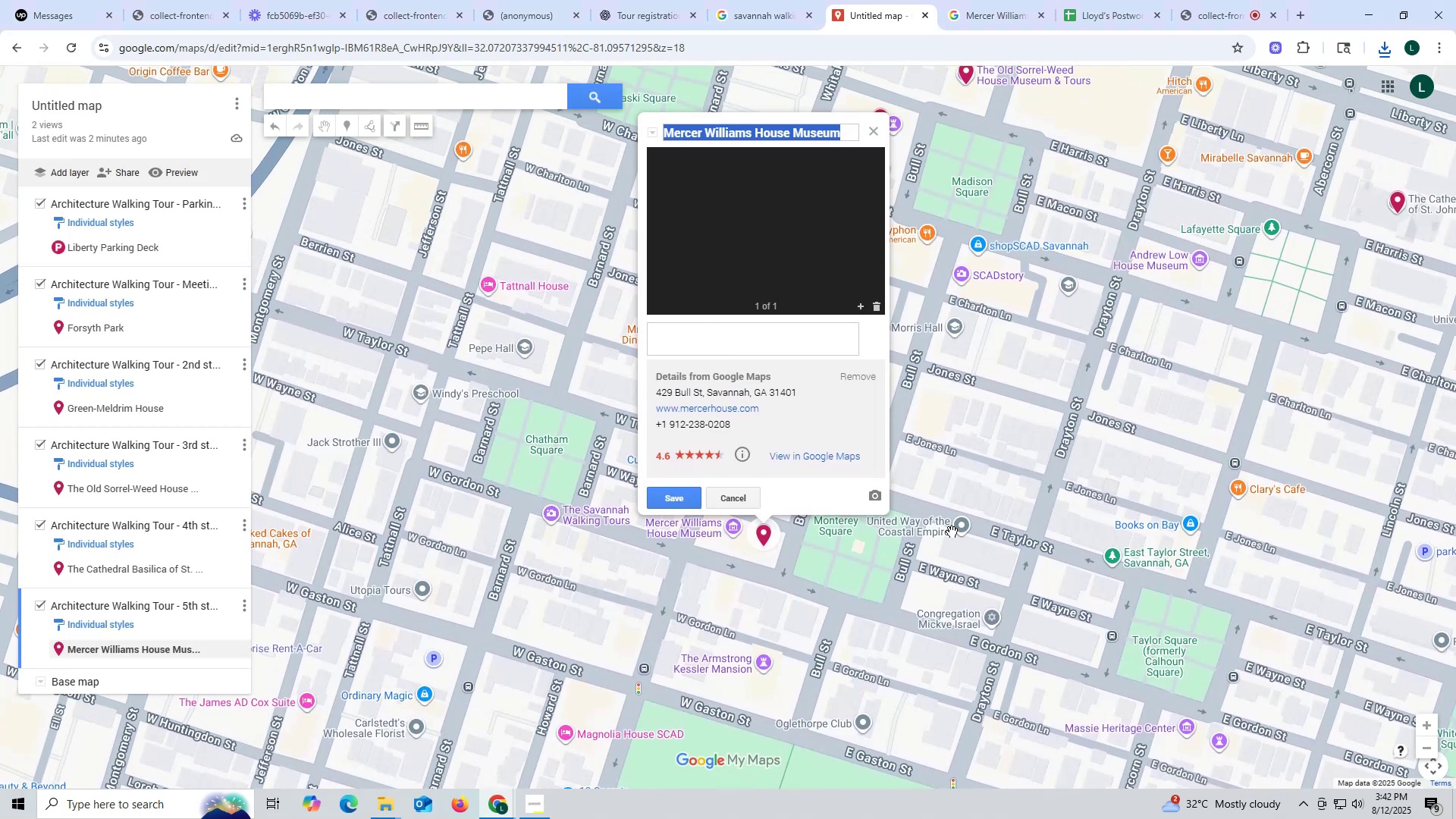 
wait(9.14)
 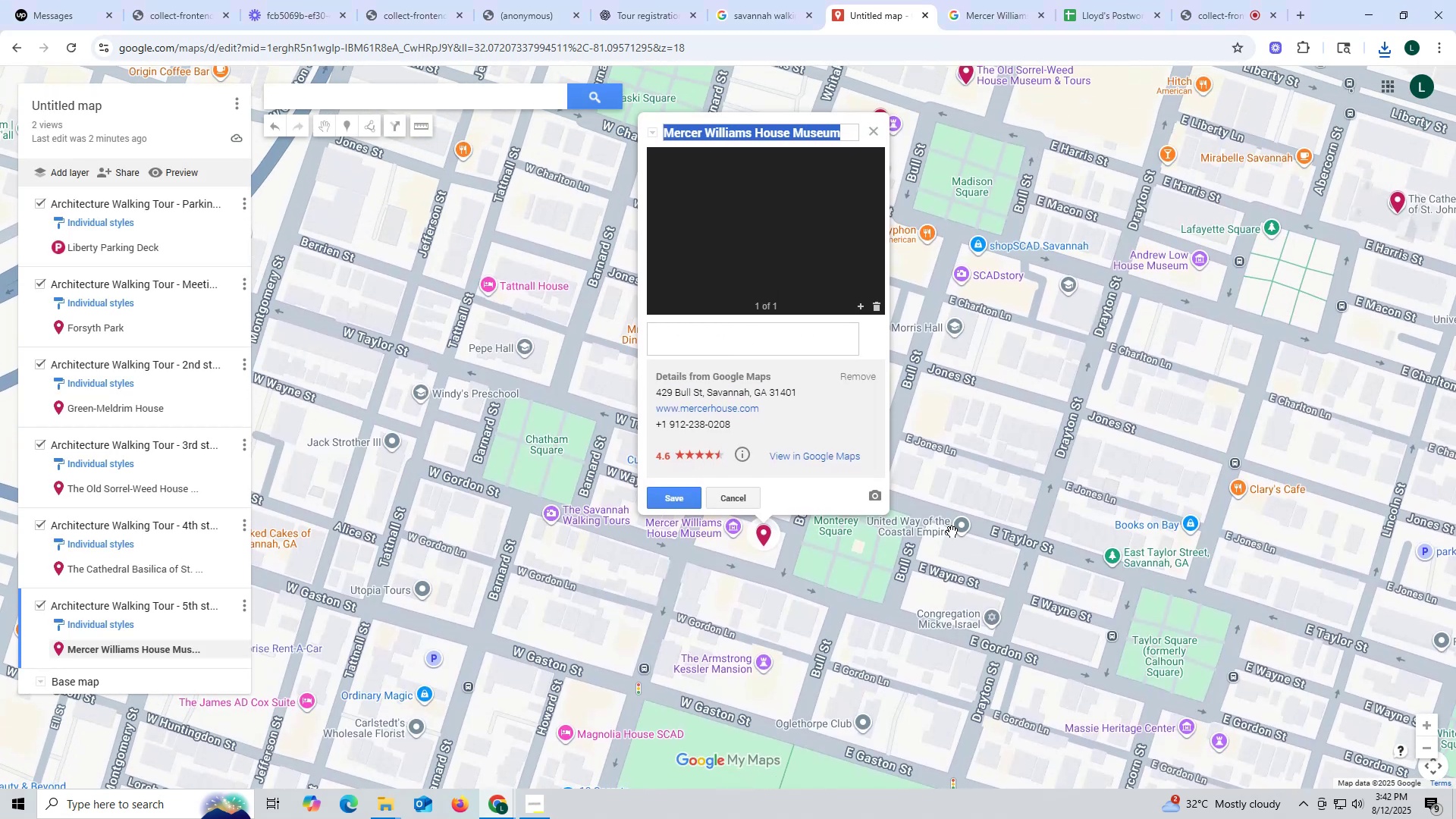 
mouse_move([664, 488])
 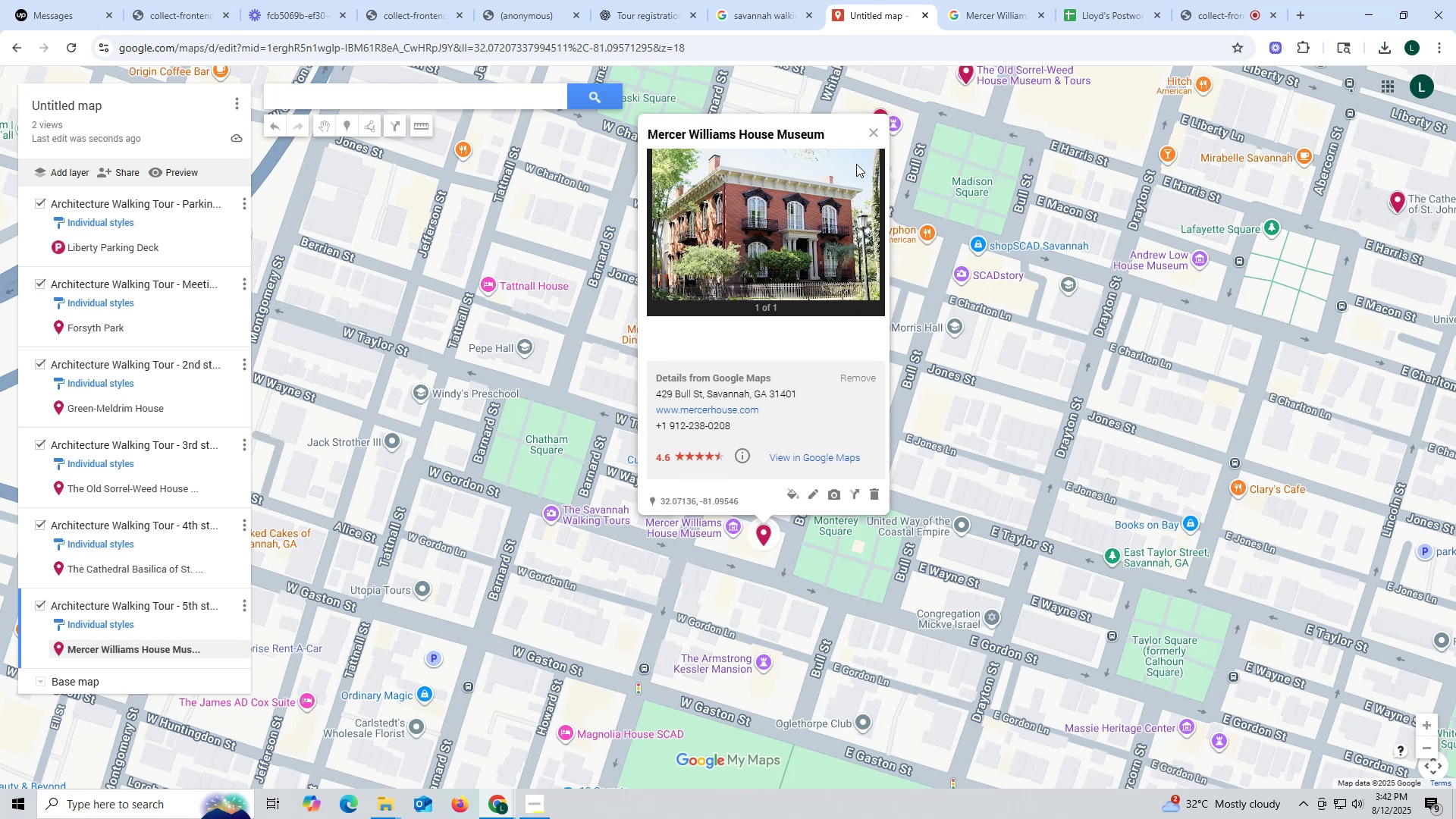 
left_click([871, 130])
 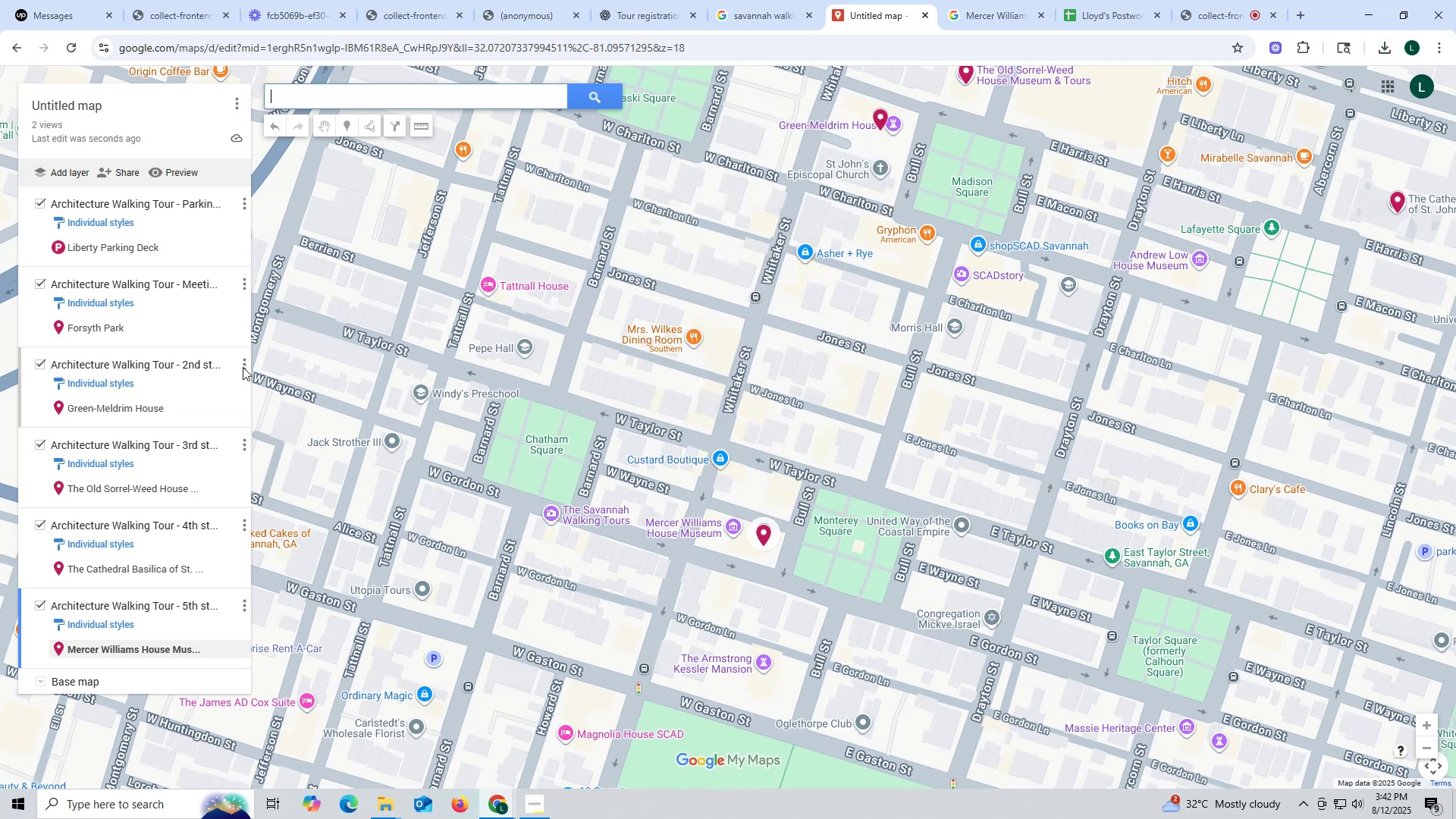 
scroll: coordinate [205, 356], scroll_direction: down, amount: 4.0
 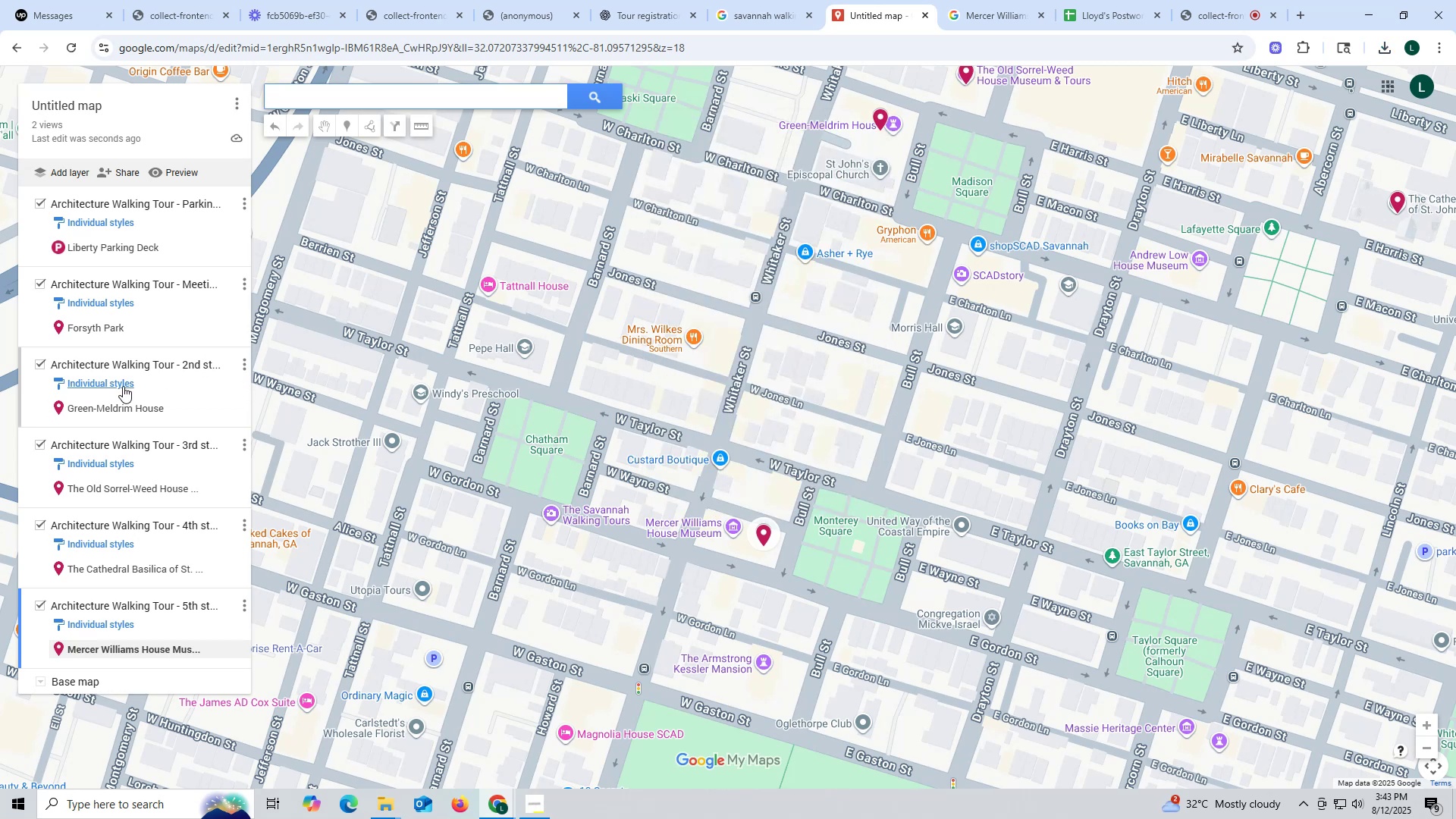 
mouse_move([126, 385])
 